 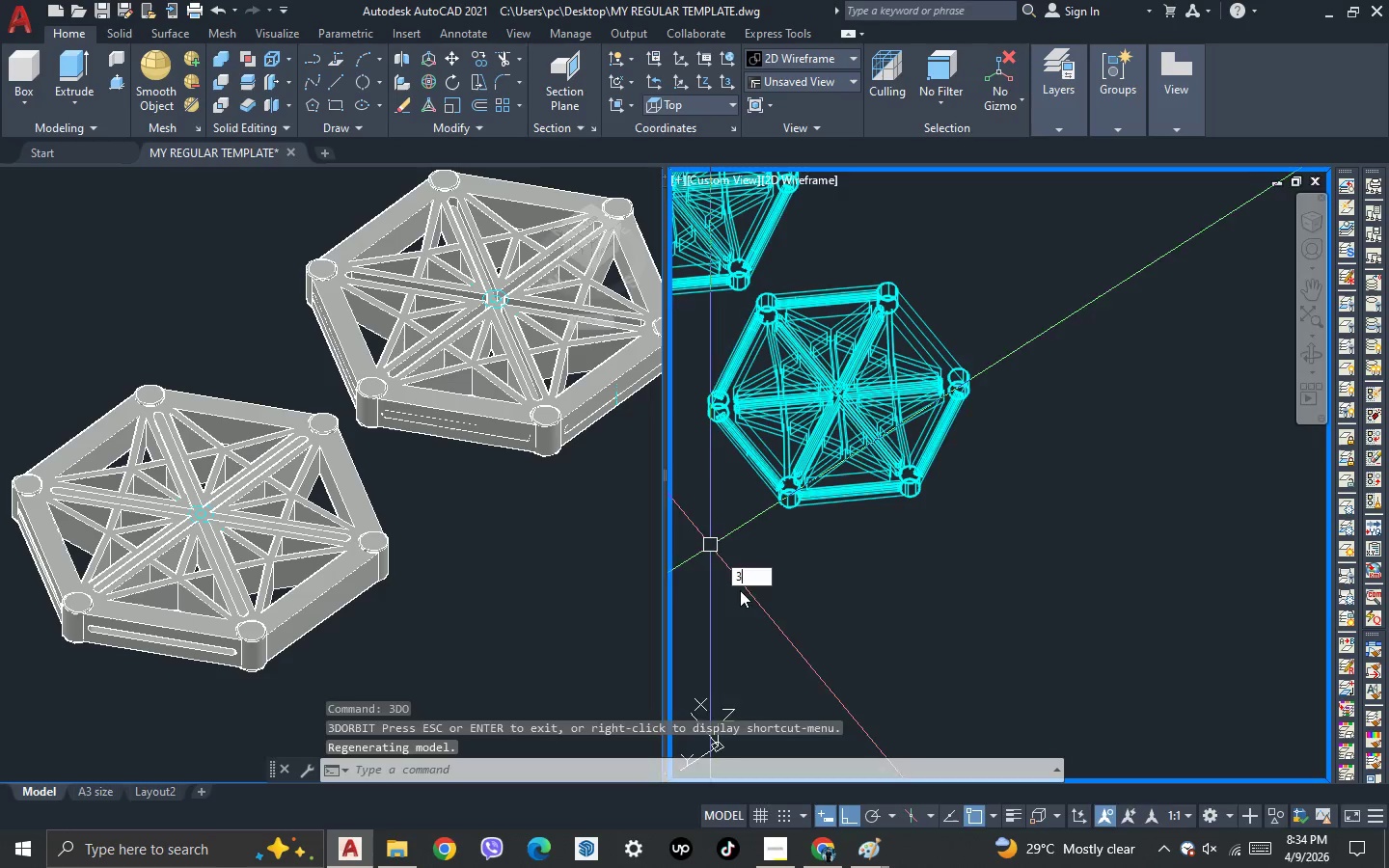 
key(Space)
 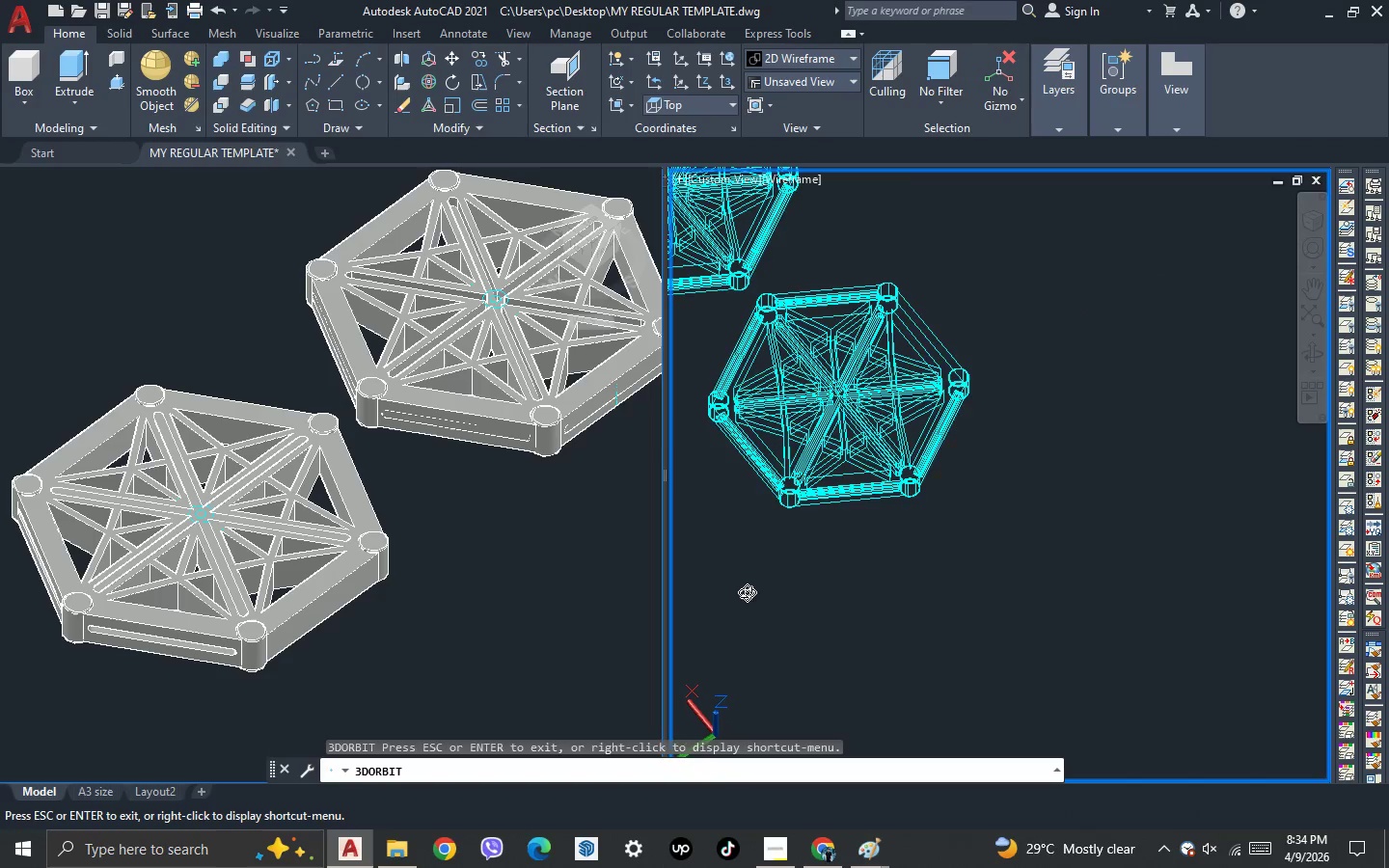 
left_click_drag(start_coordinate=[747, 592], to_coordinate=[762, 563])
 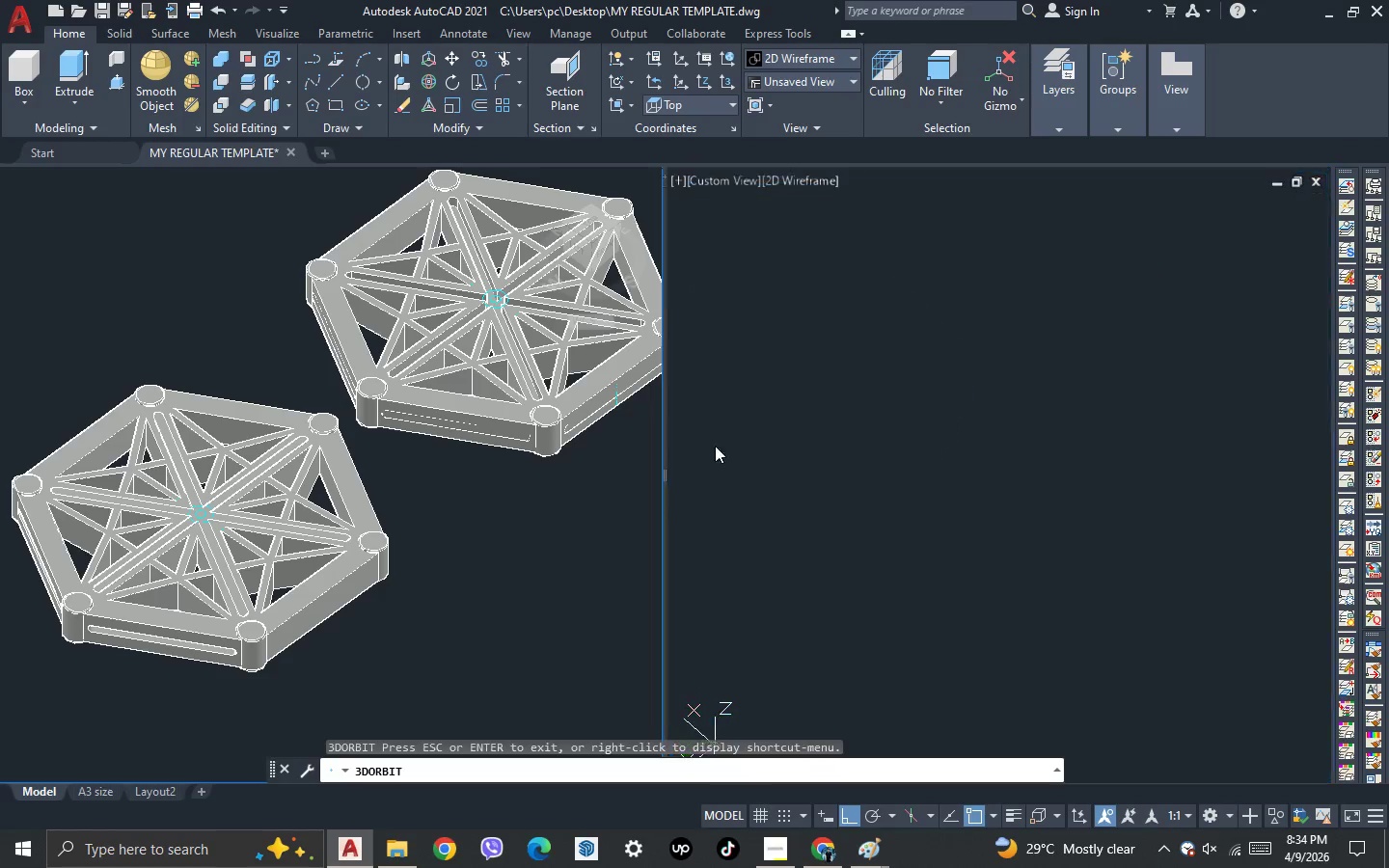 
key(Escape)
 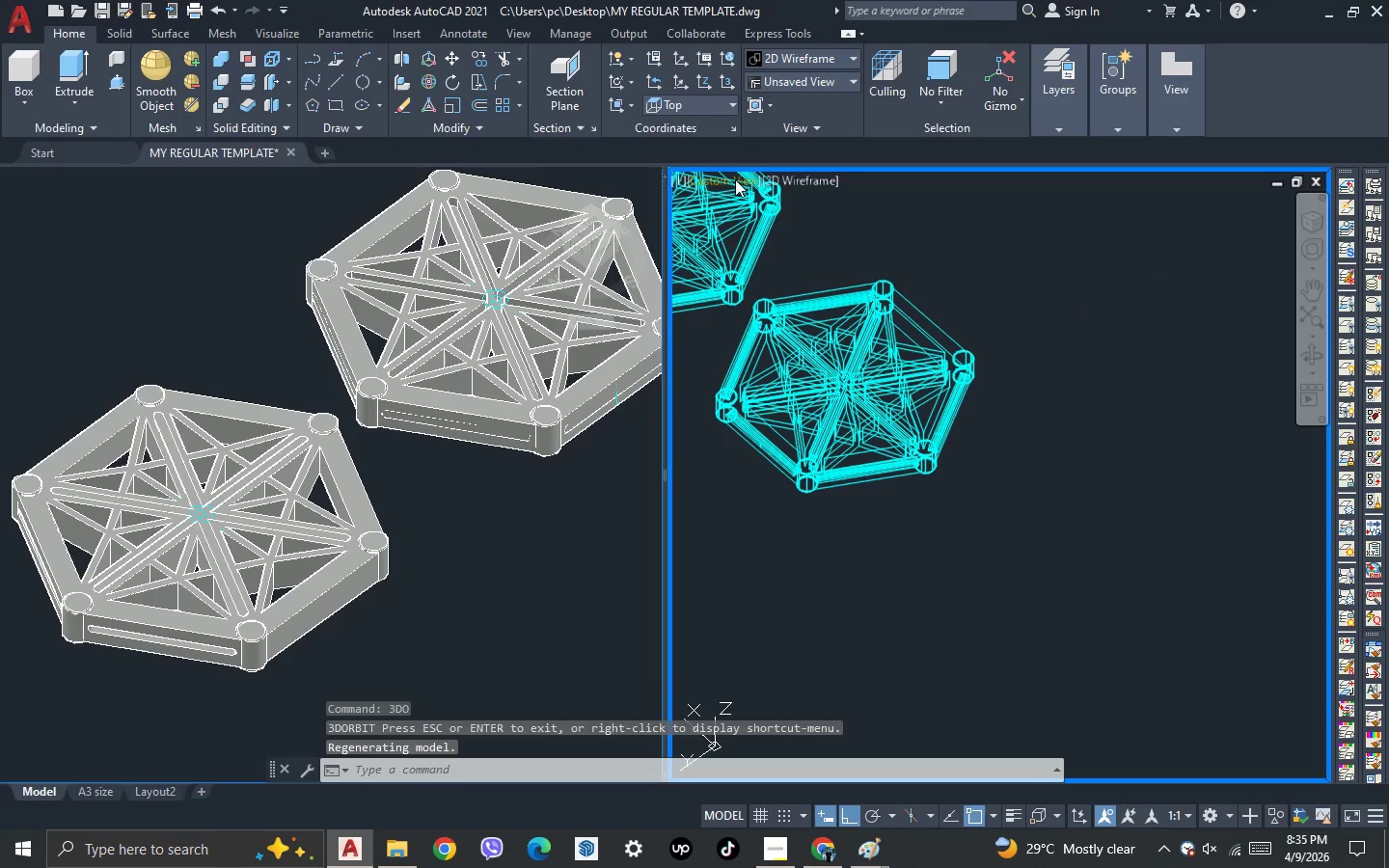 
left_click([735, 179])
 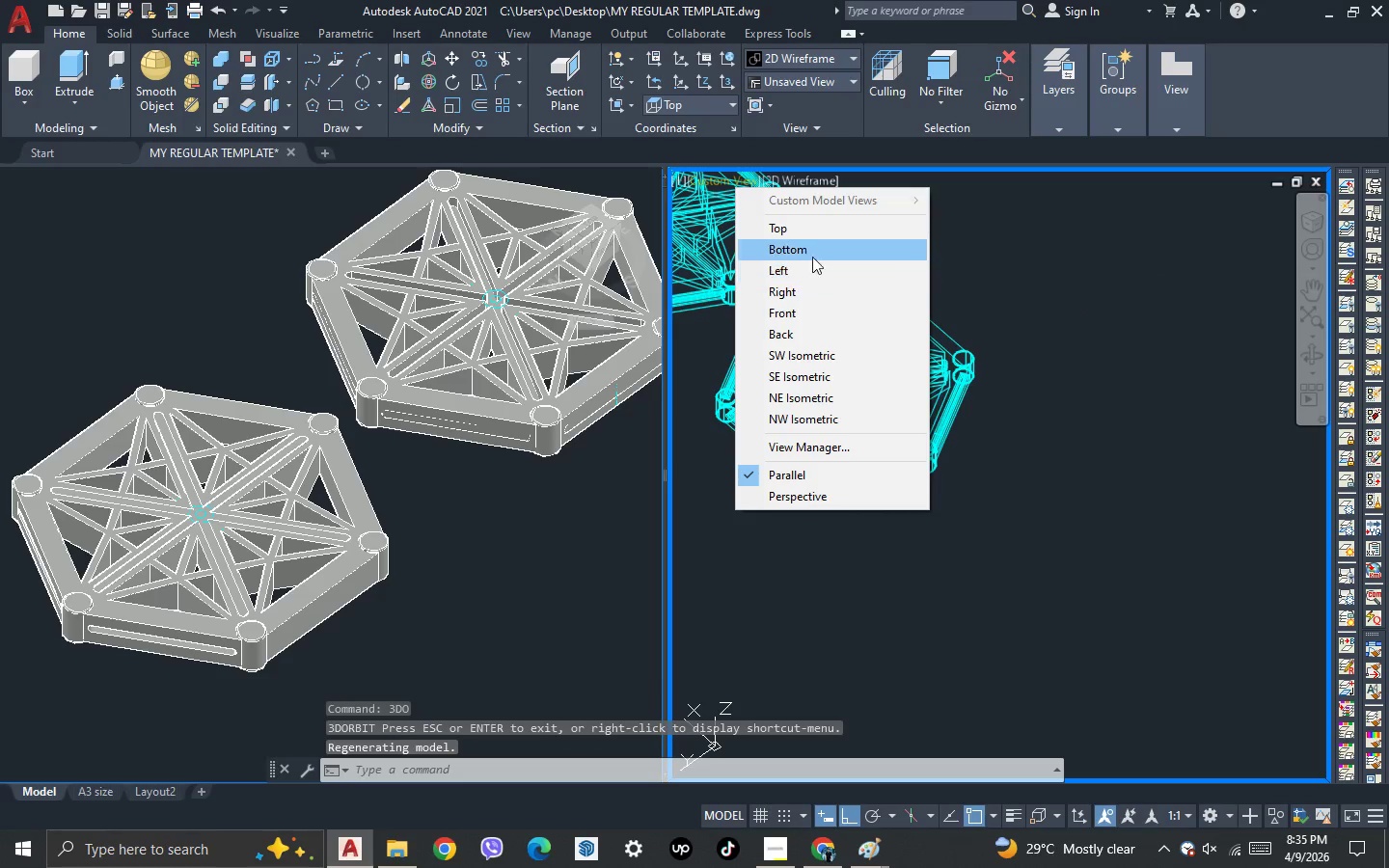 
key(Escape)
 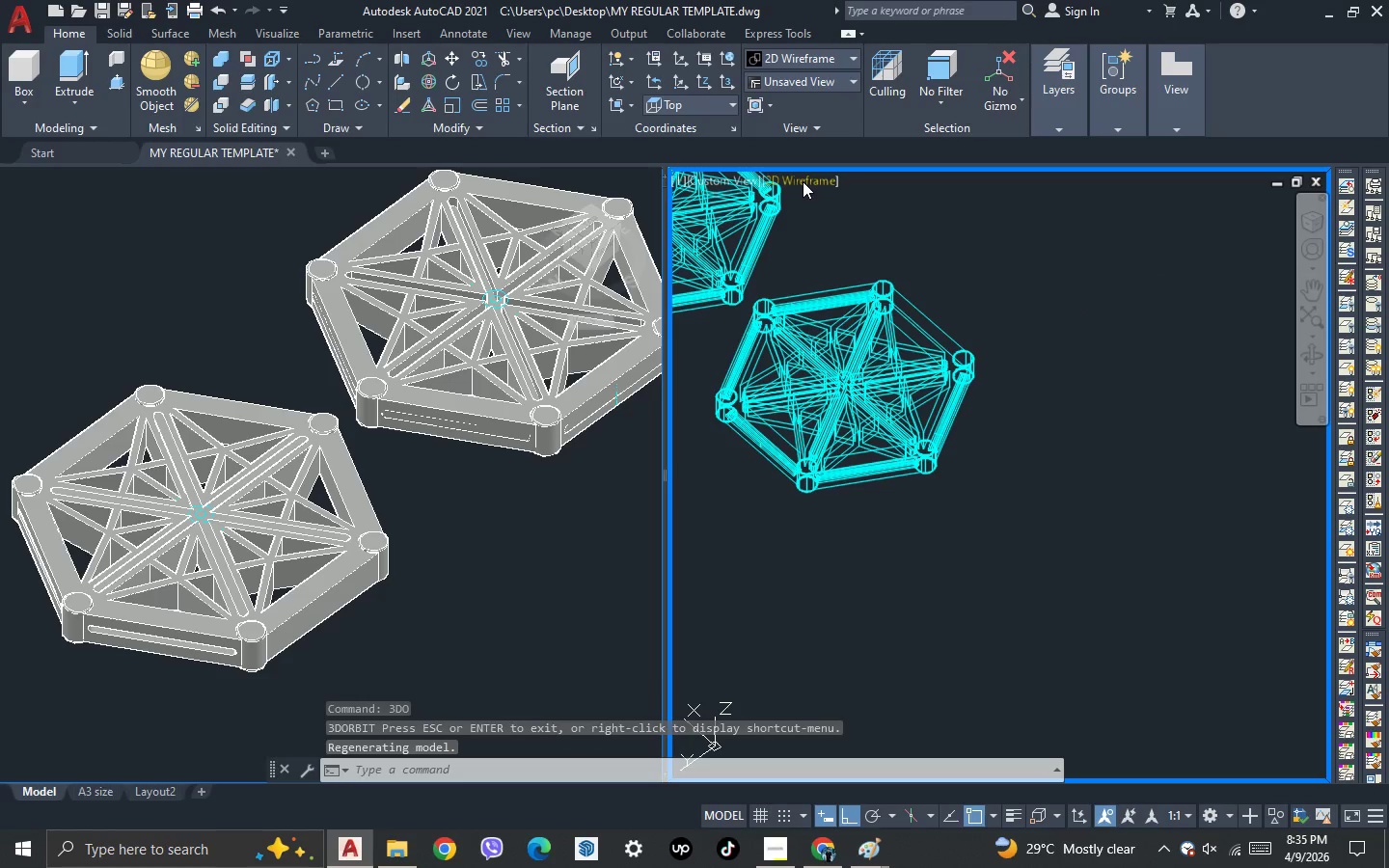 
left_click([803, 179])
 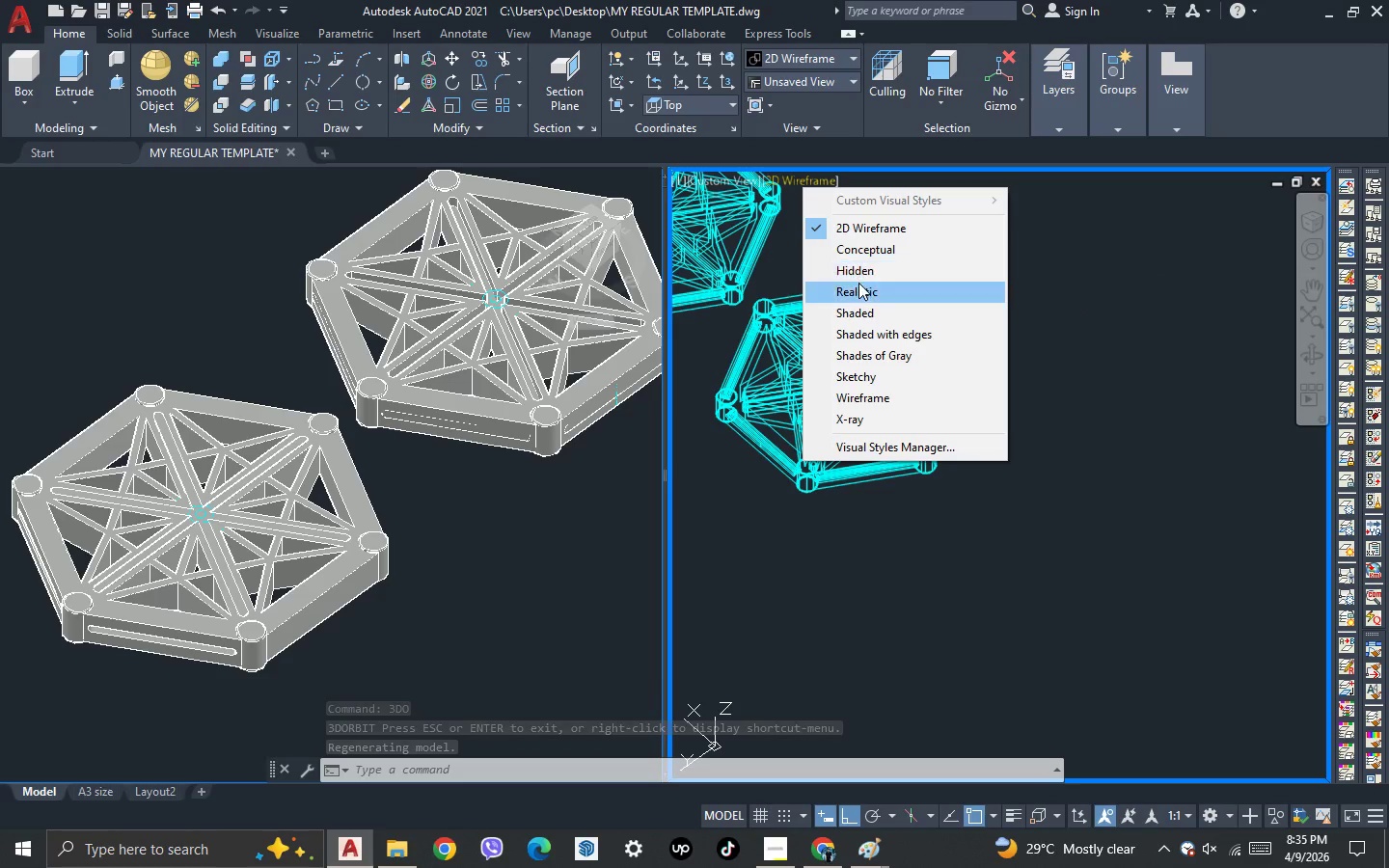 
left_click([858, 291])
 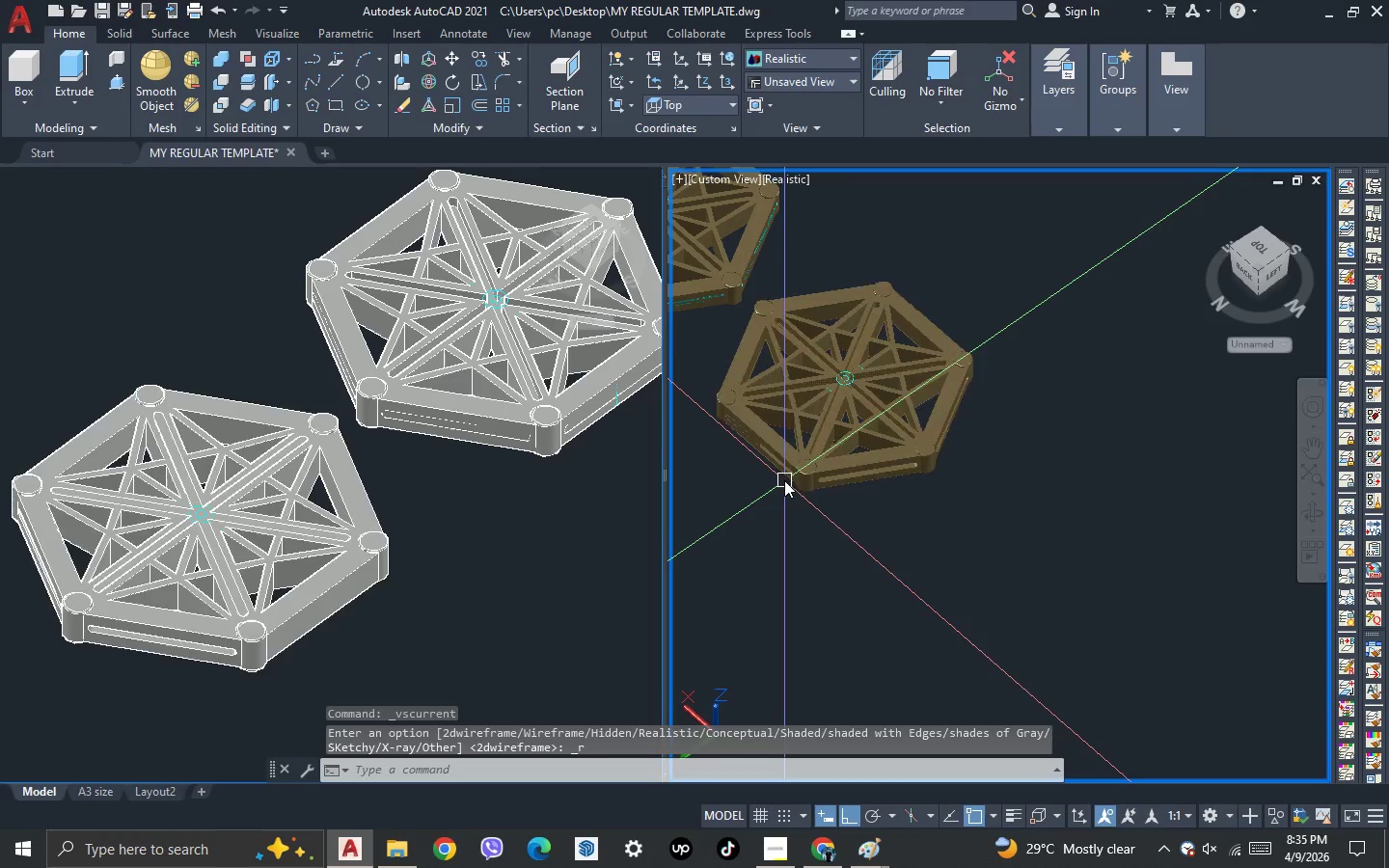 
key(3)
 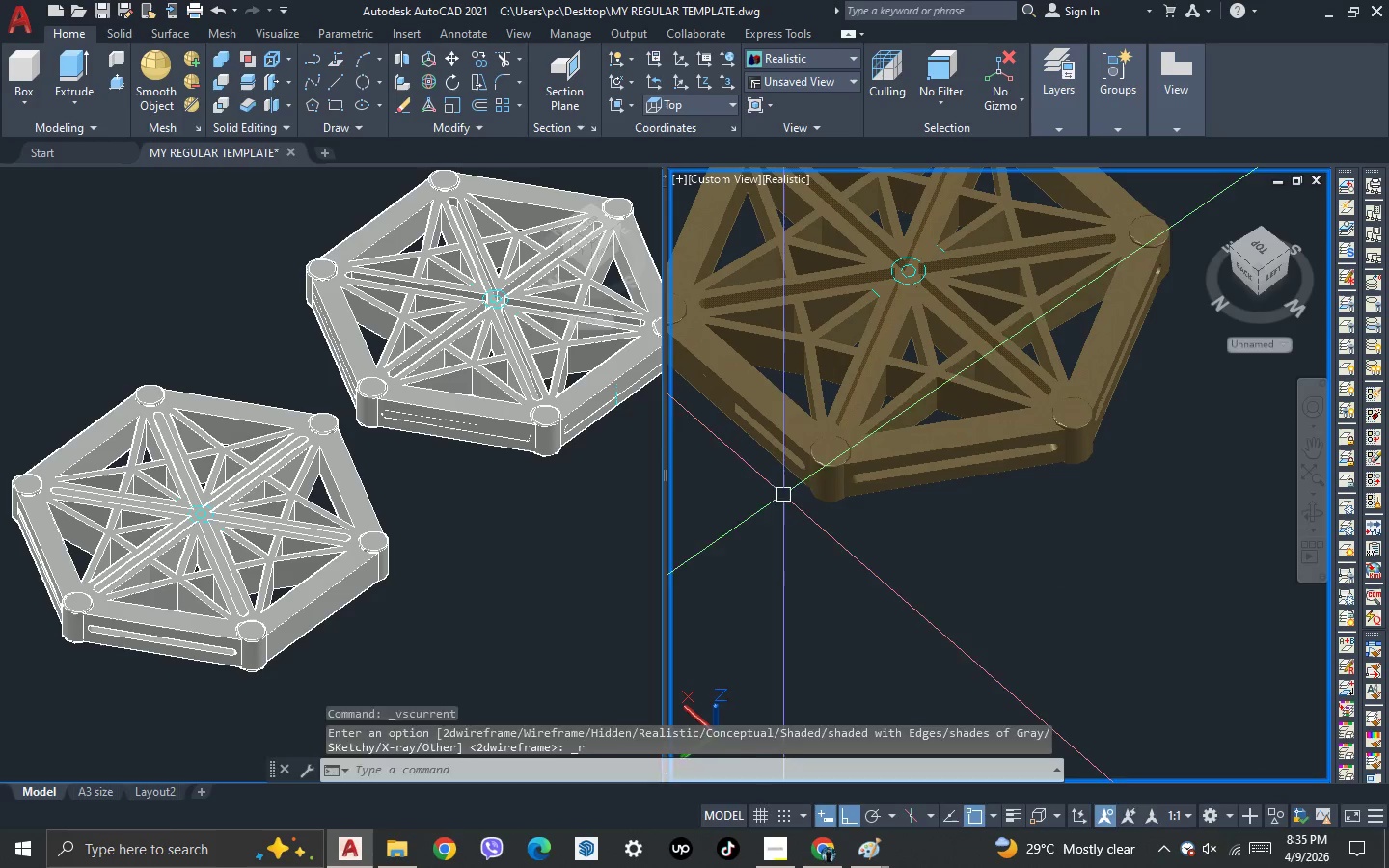 
scroll: coordinate [782, 483], scroll_direction: up, amount: 2.0
 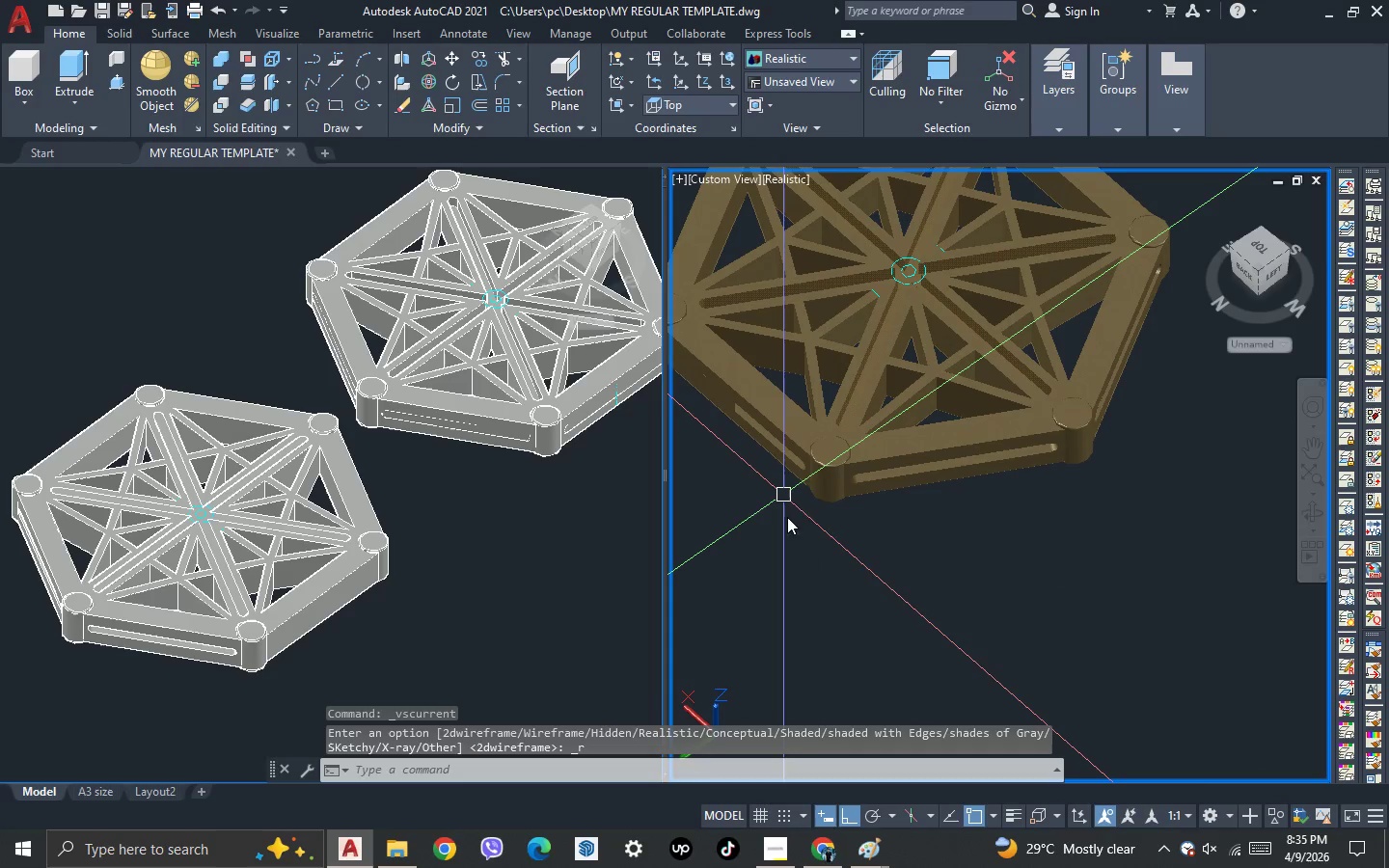 
key(Space)
 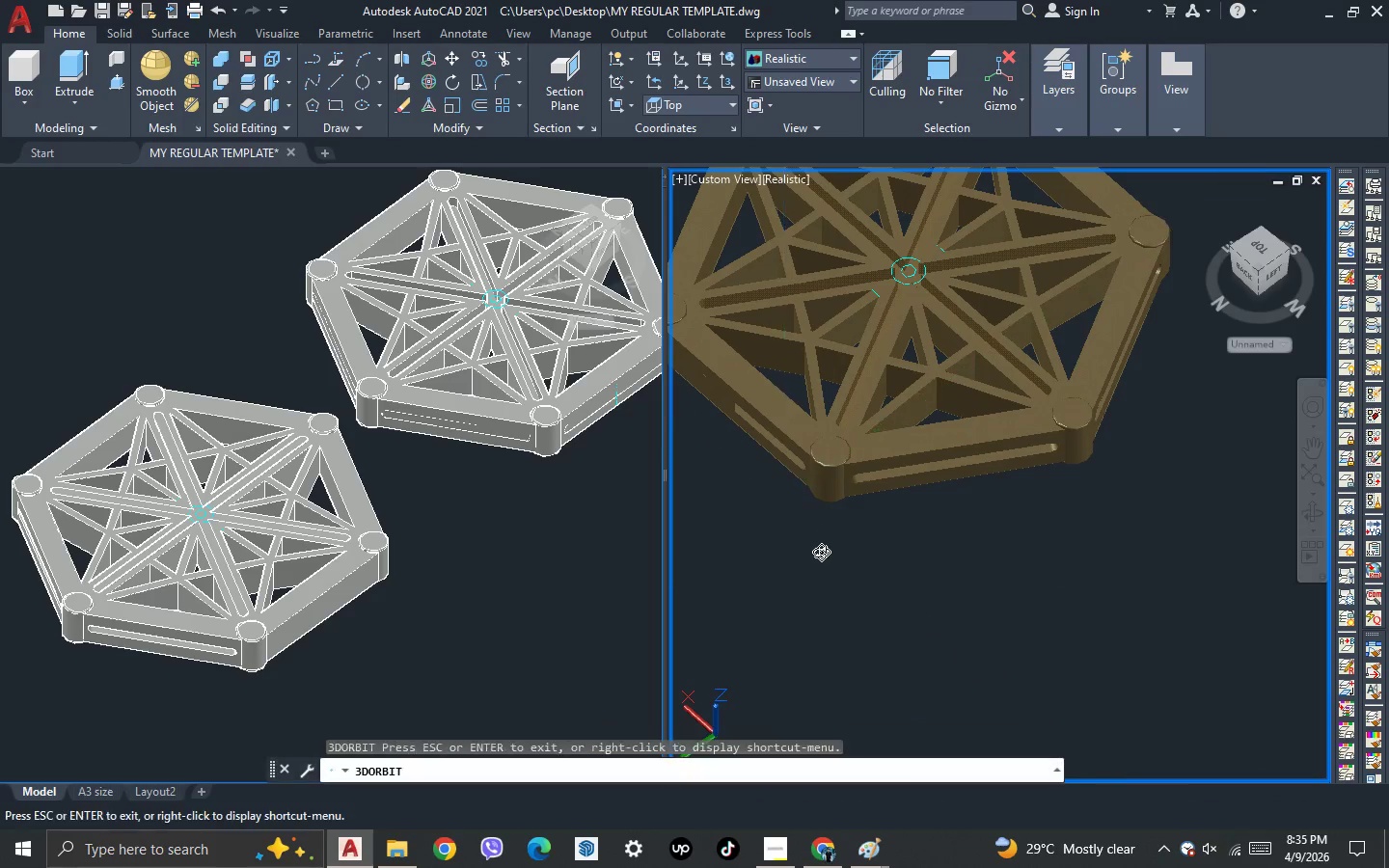 
left_click_drag(start_coordinate=[819, 557], to_coordinate=[868, 453])
 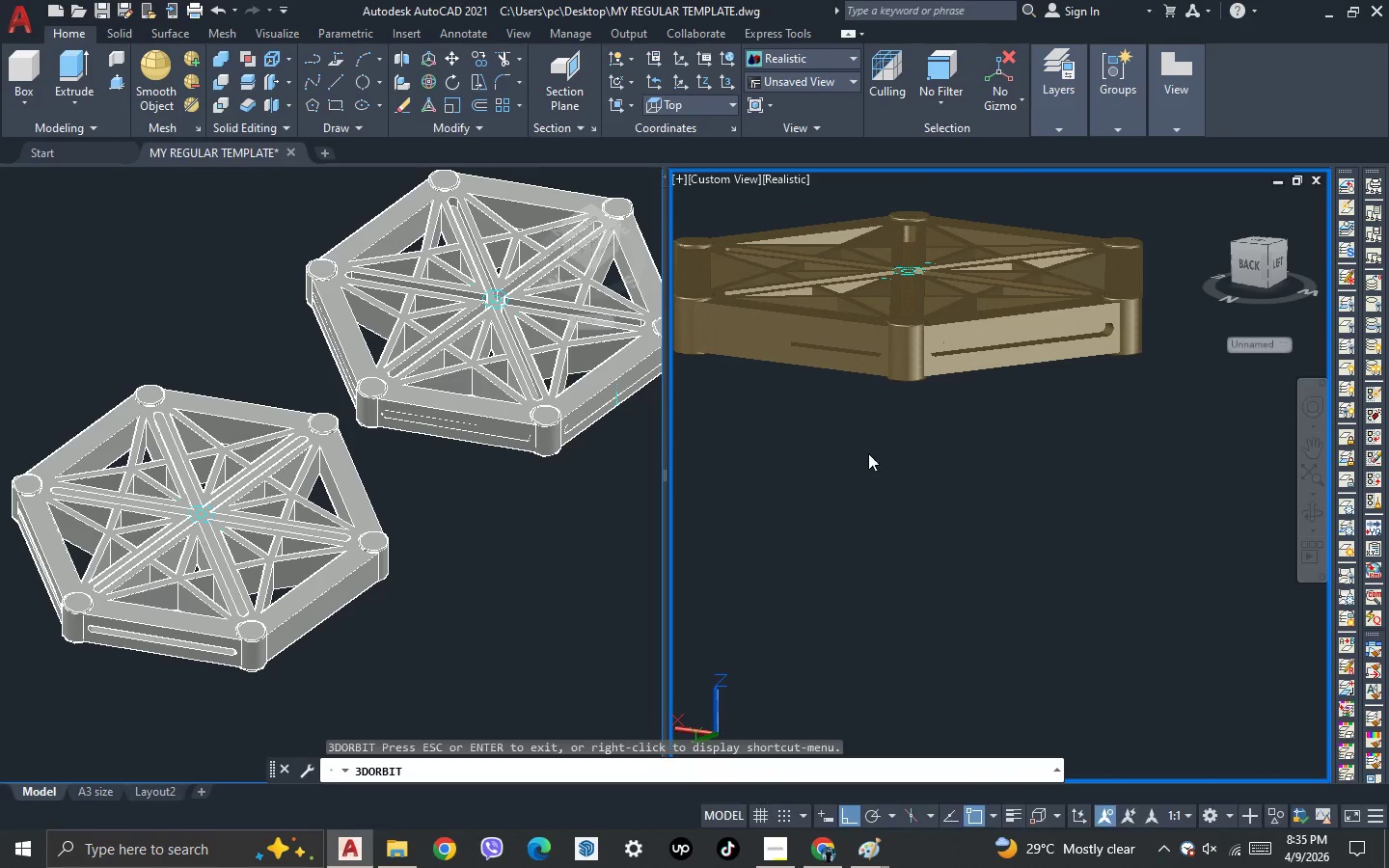 
key(Escape)
 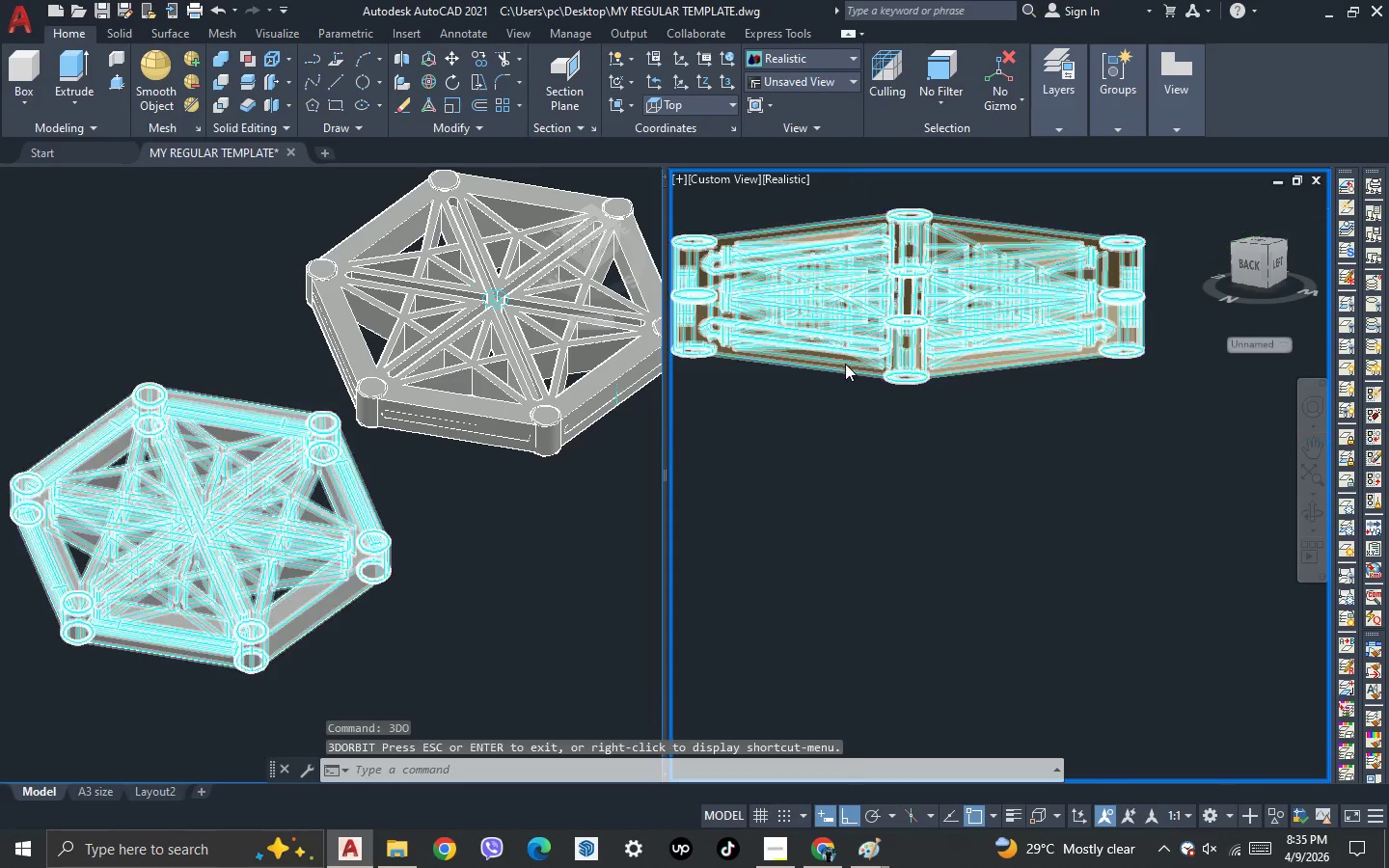 
scroll: coordinate [845, 364], scroll_direction: up, amount: 2.0
 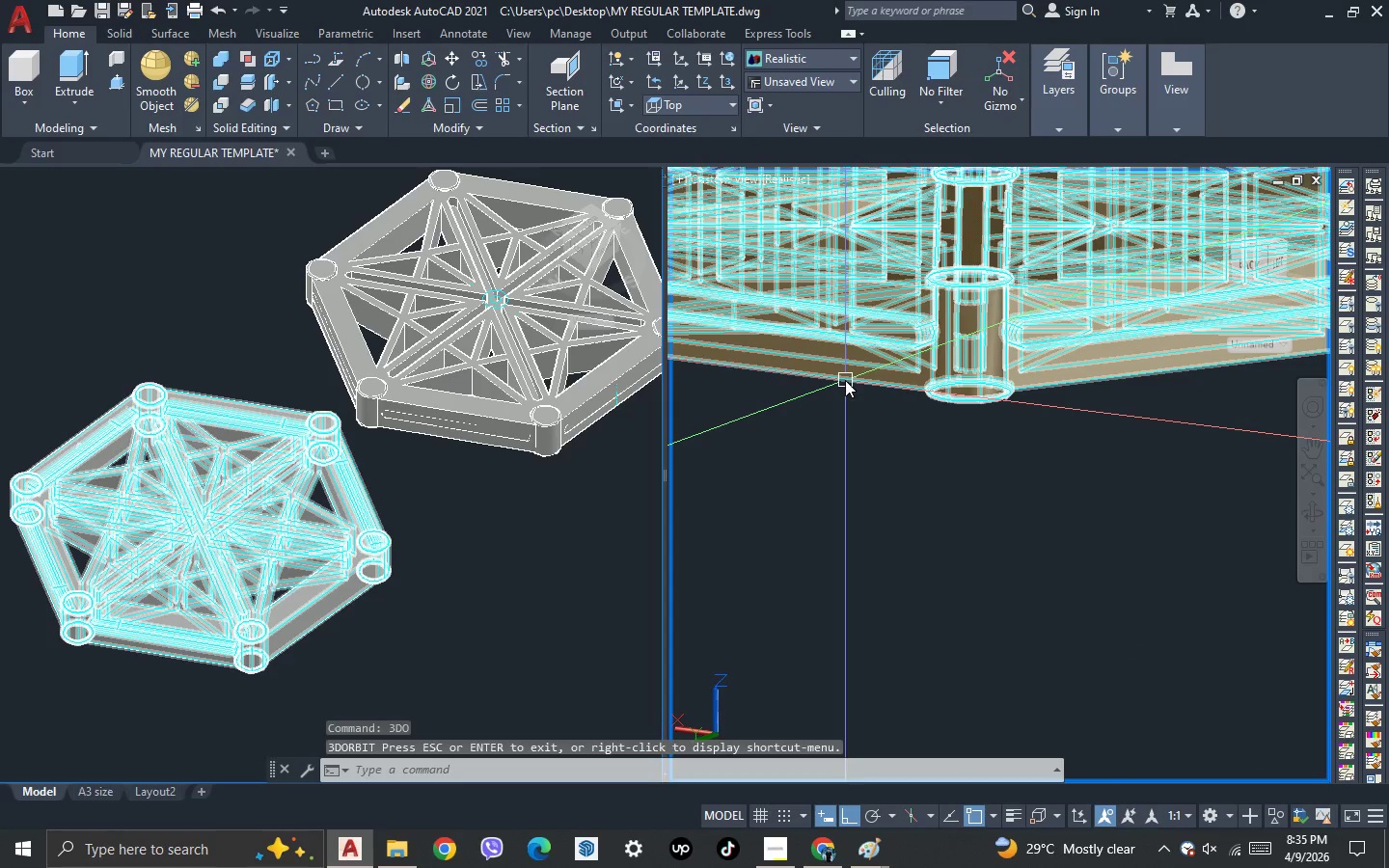 
type(pre)
 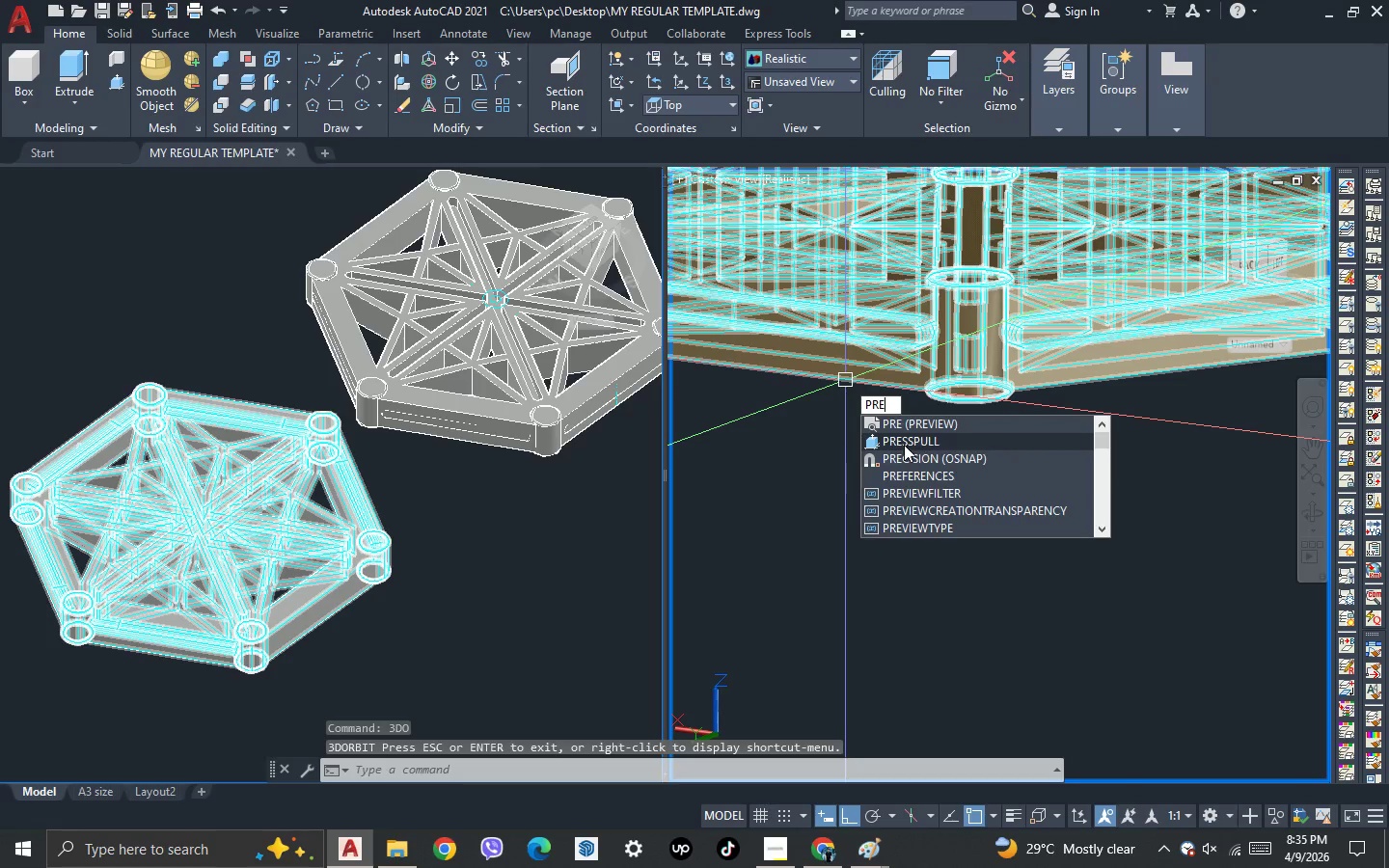 
left_click([905, 445])
 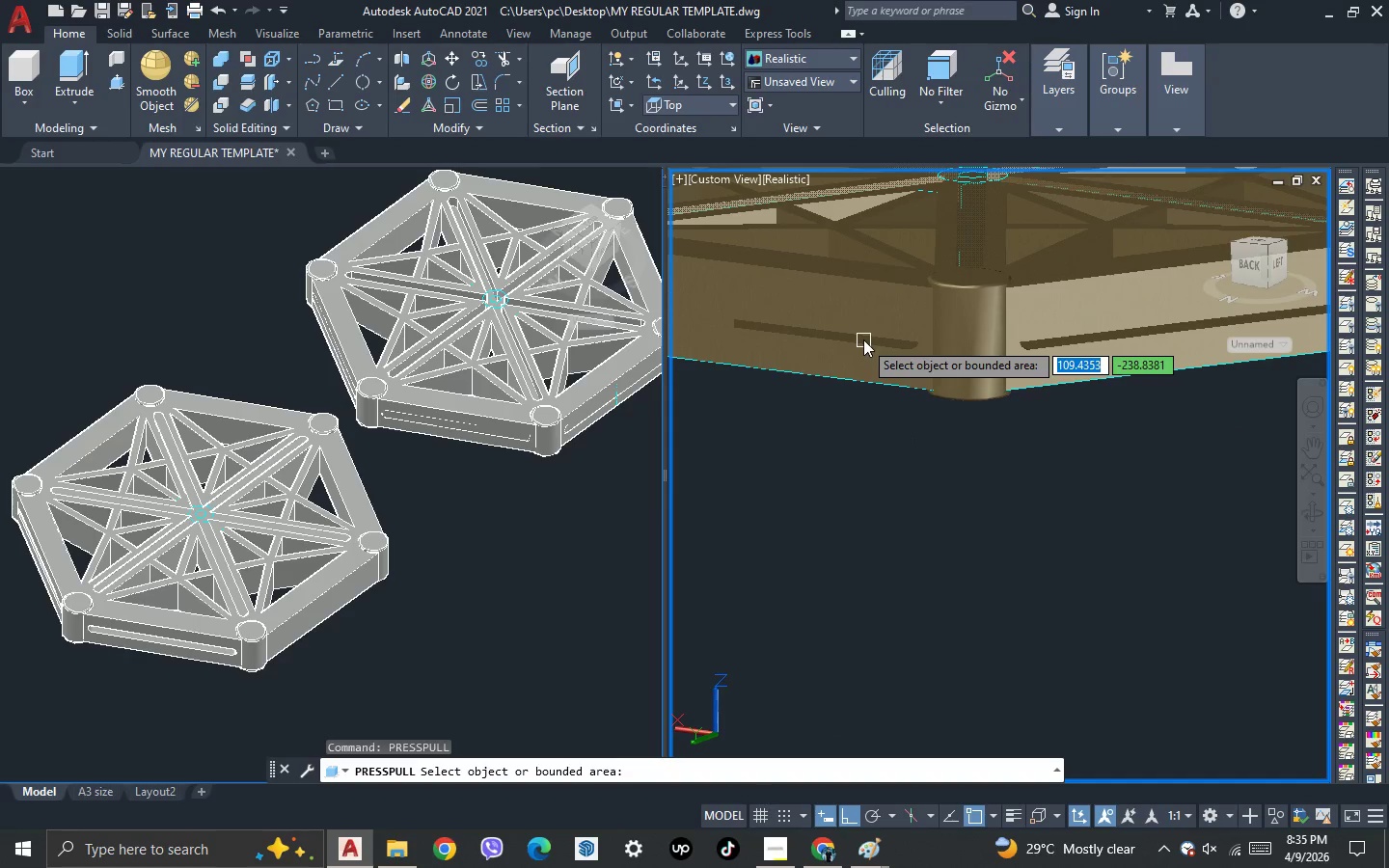 
scroll: coordinate [862, 326], scroll_direction: up, amount: 5.0
 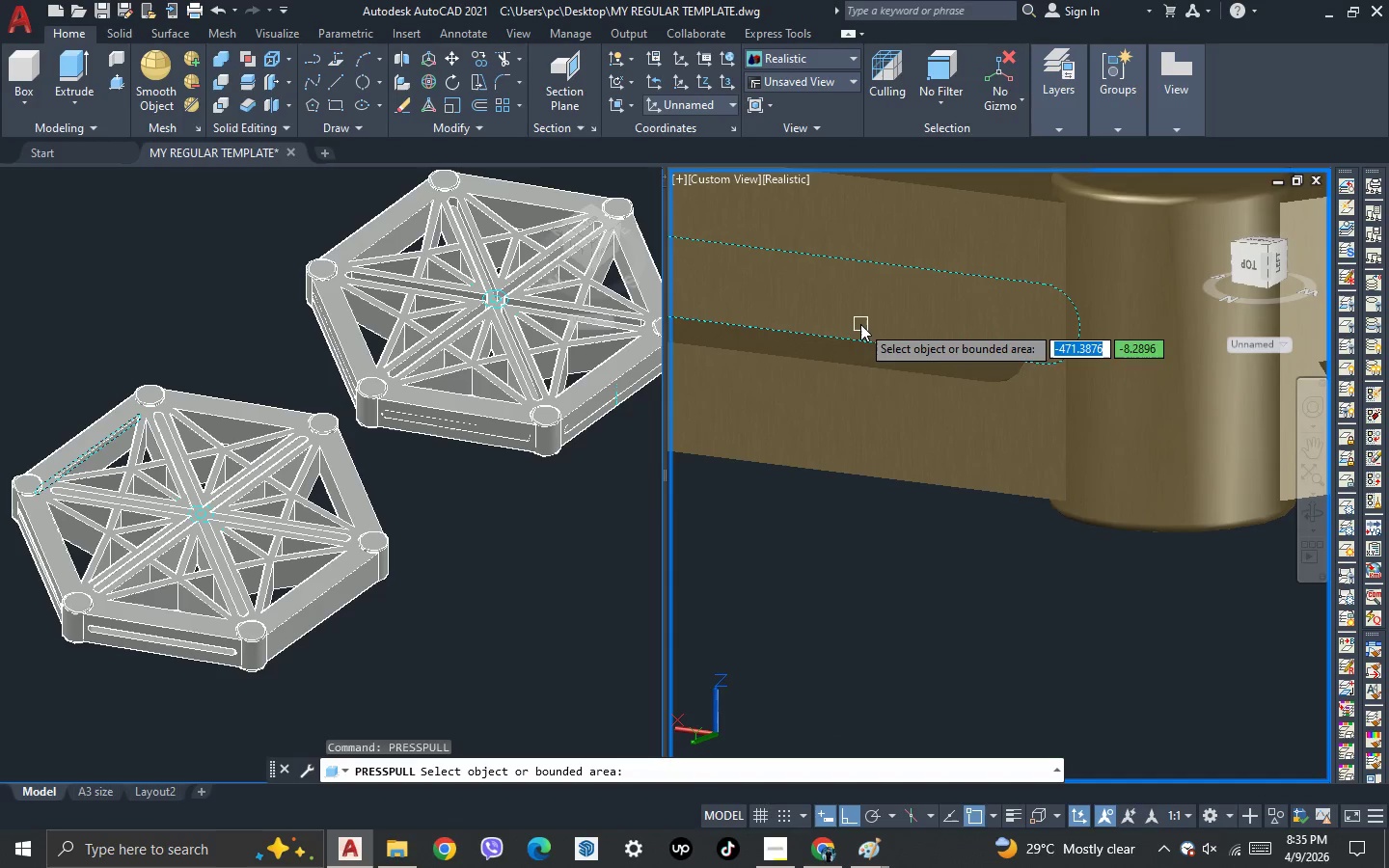 
left_click([860, 324])
 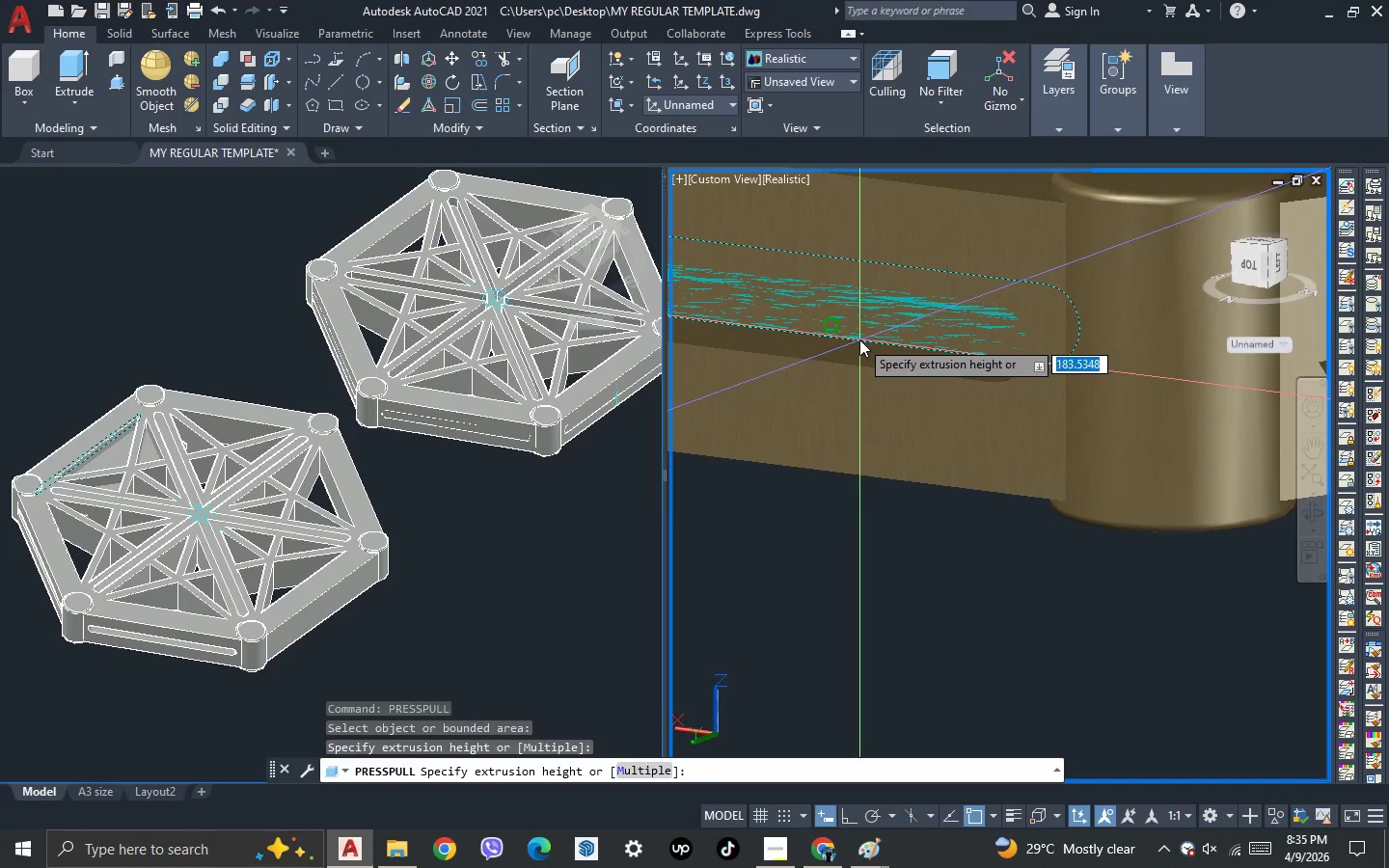 
scroll: coordinate [899, 339], scroll_direction: down, amount: 7.0
 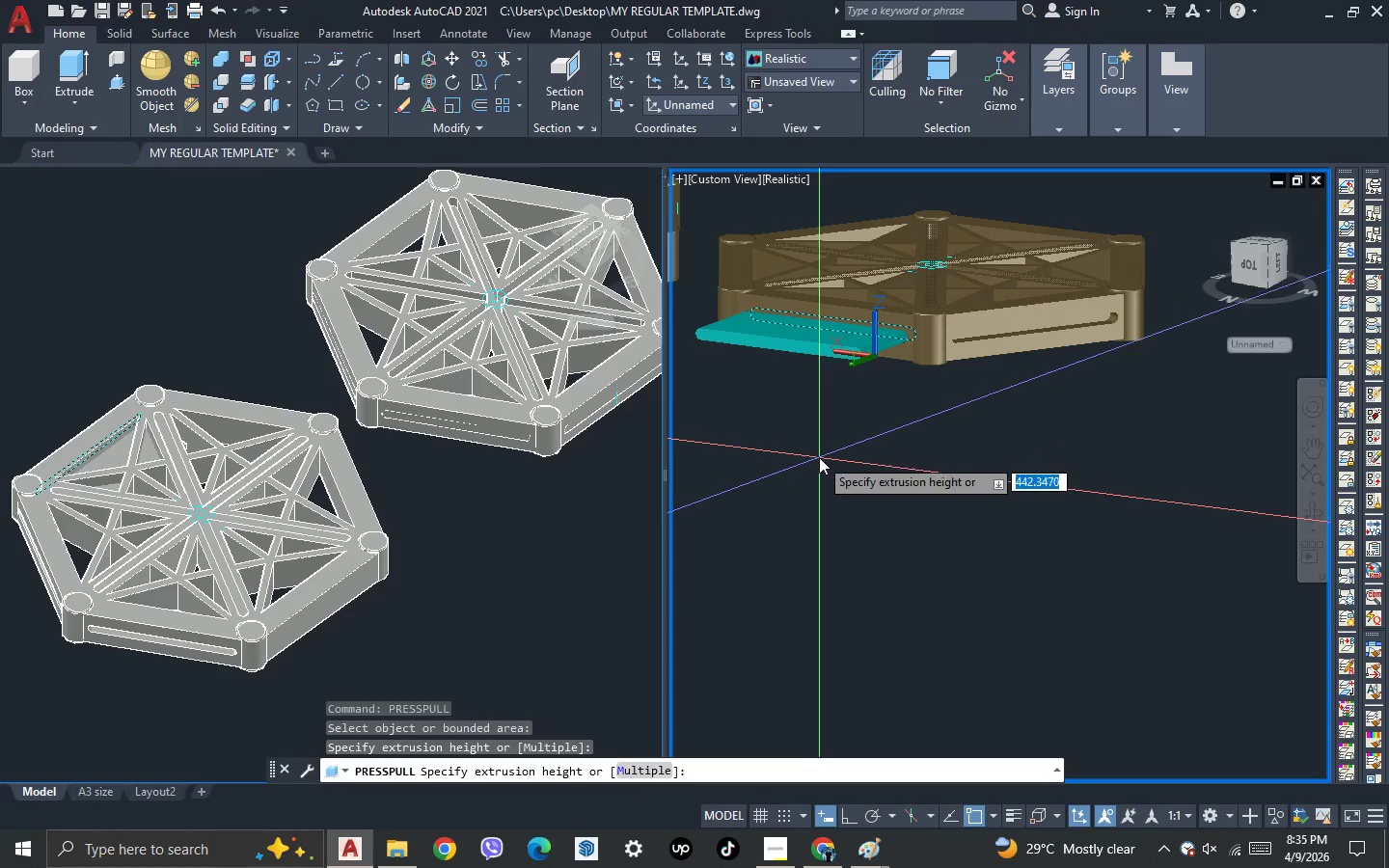 
left_click([815, 463])
 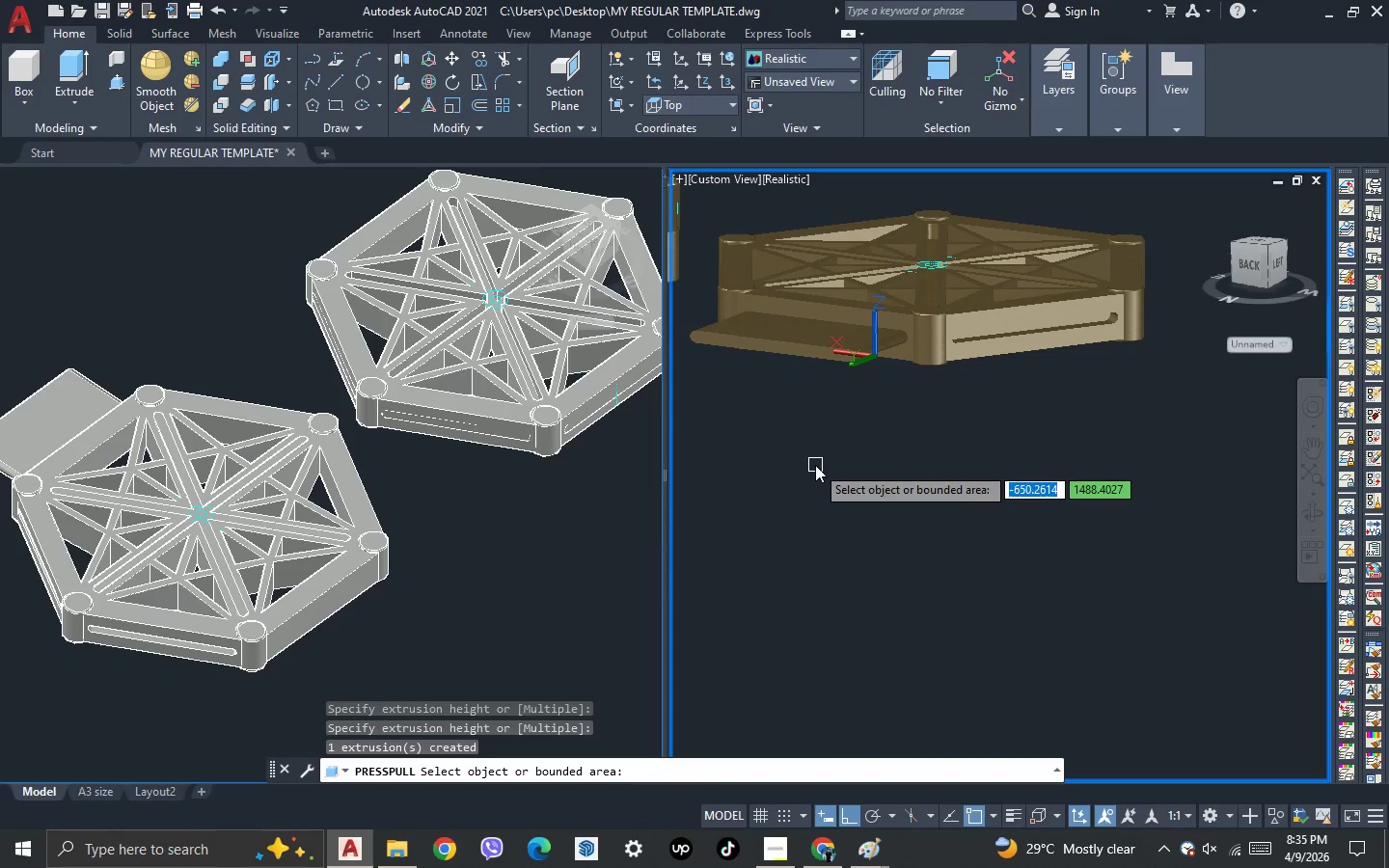 
key(Escape)
 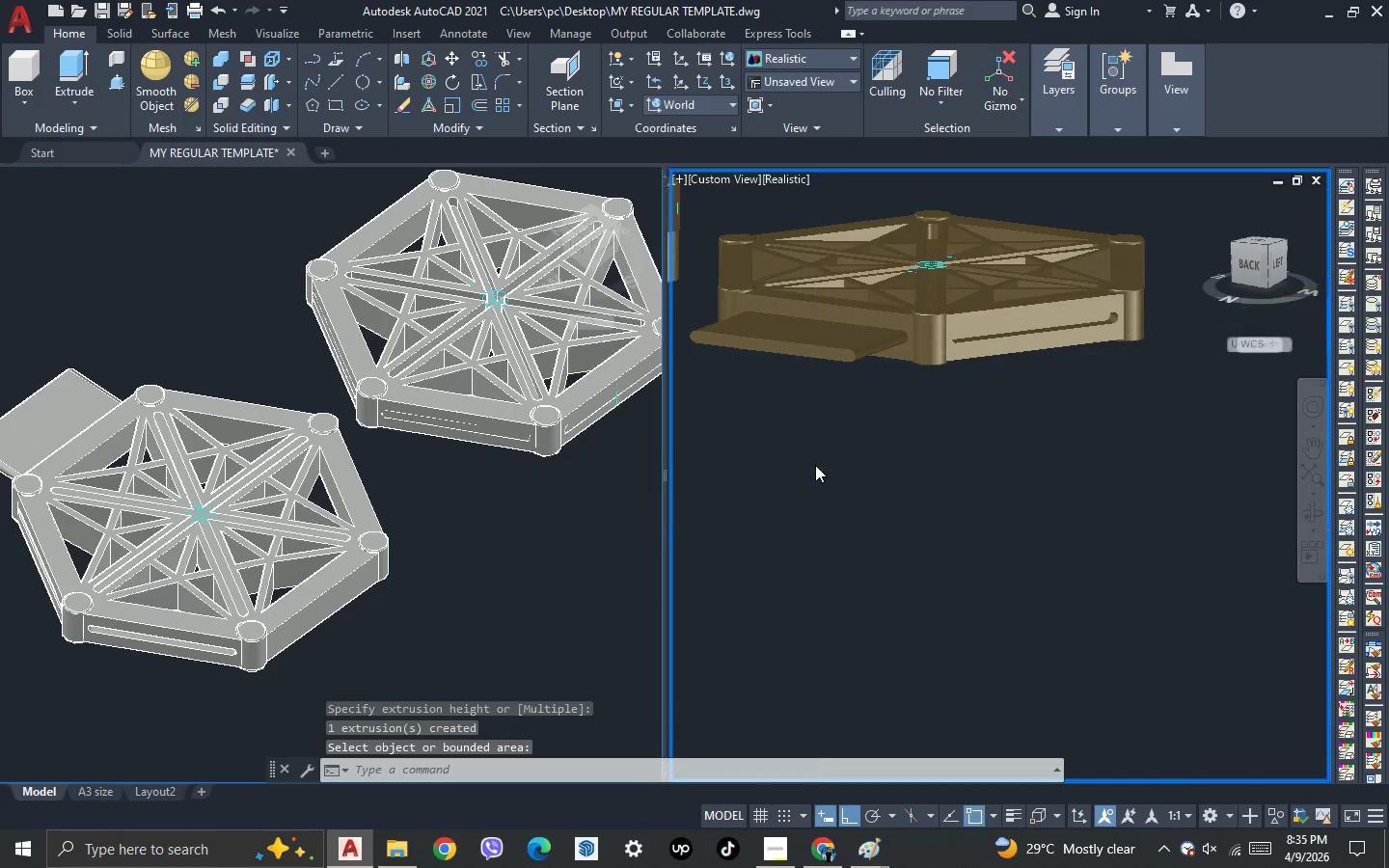 
scroll: coordinate [815, 465], scroll_direction: down, amount: 1.0
 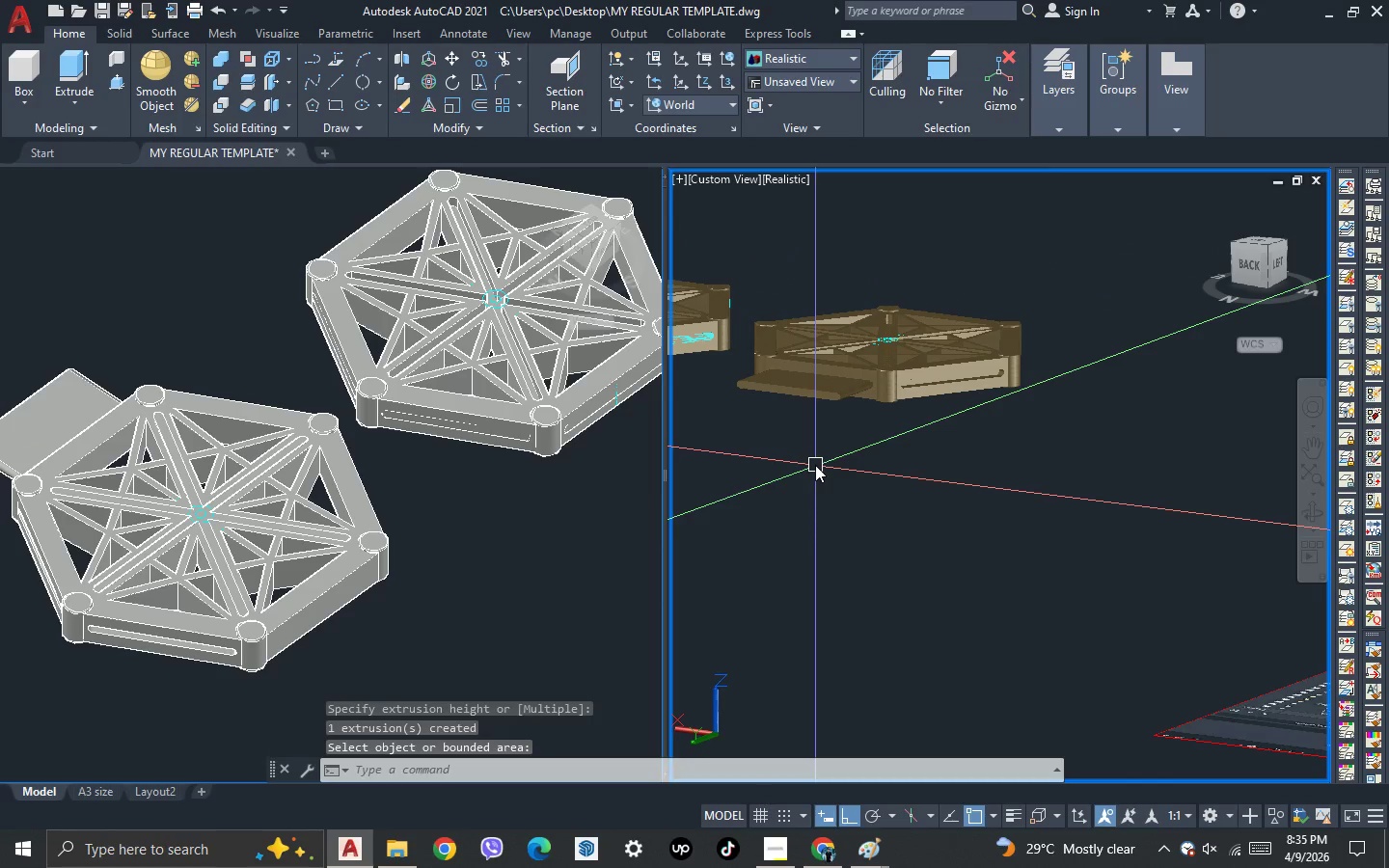 
key(3)
 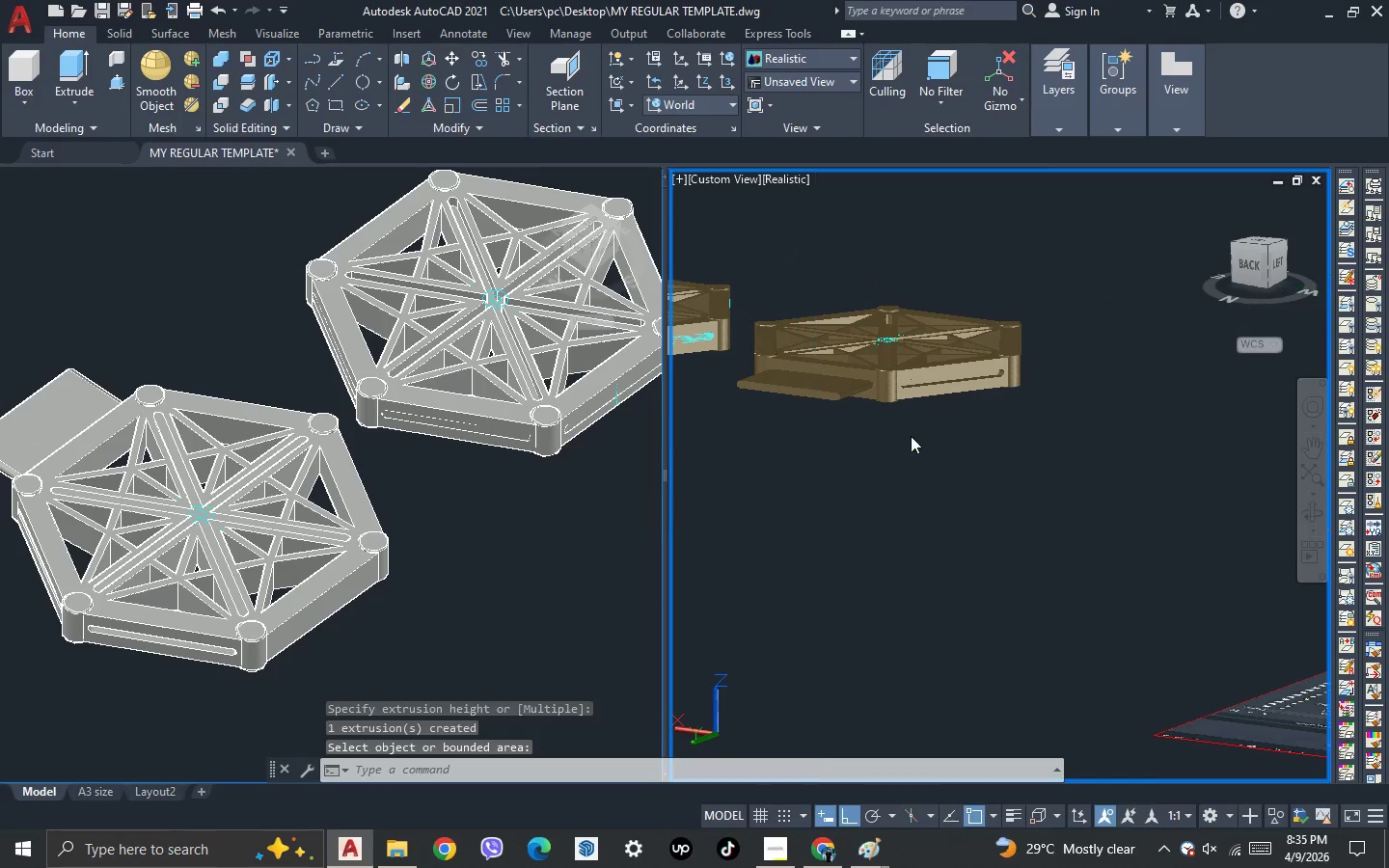 
key(Space)
 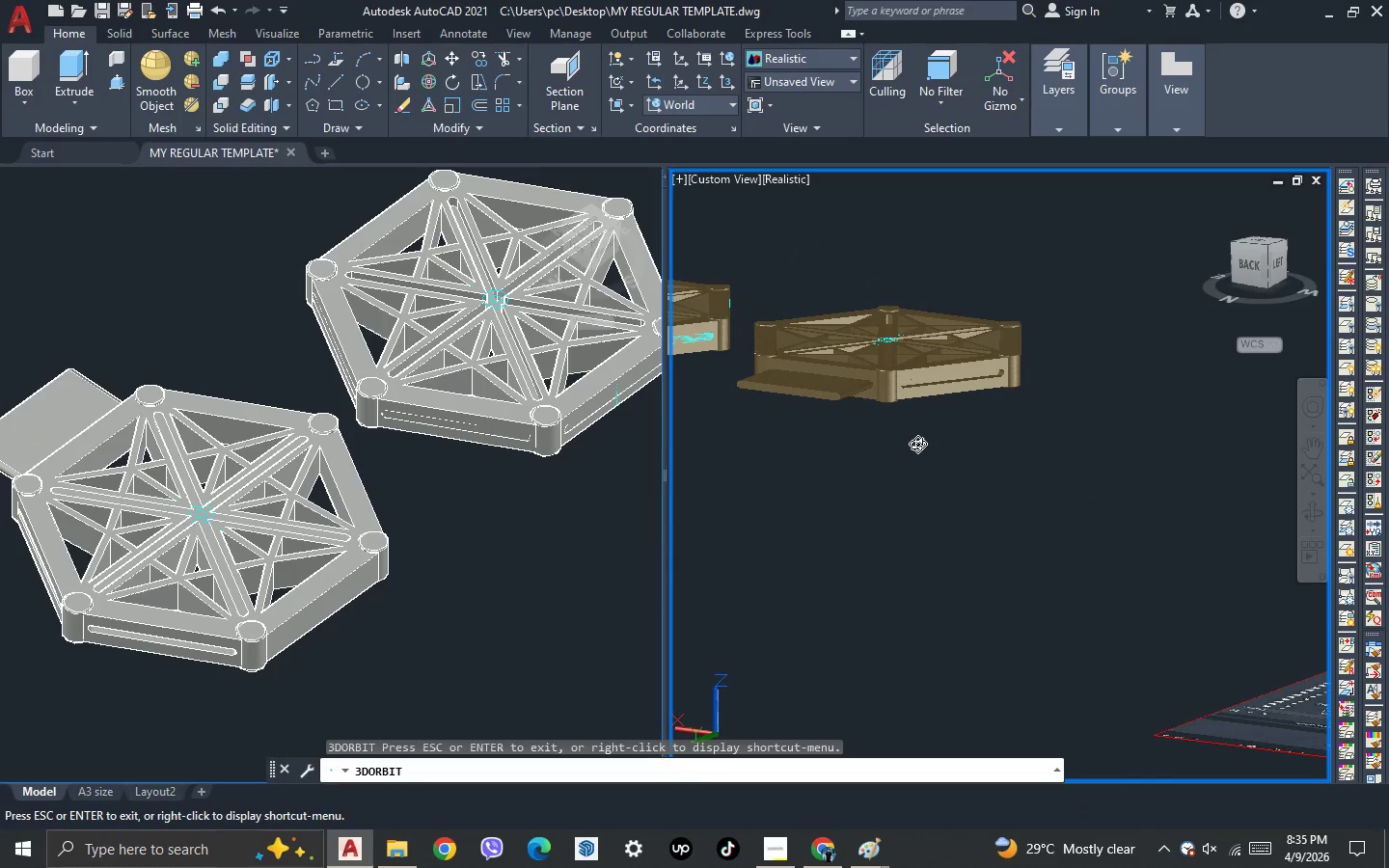 
left_click_drag(start_coordinate=[917, 440], to_coordinate=[1086, 577])
 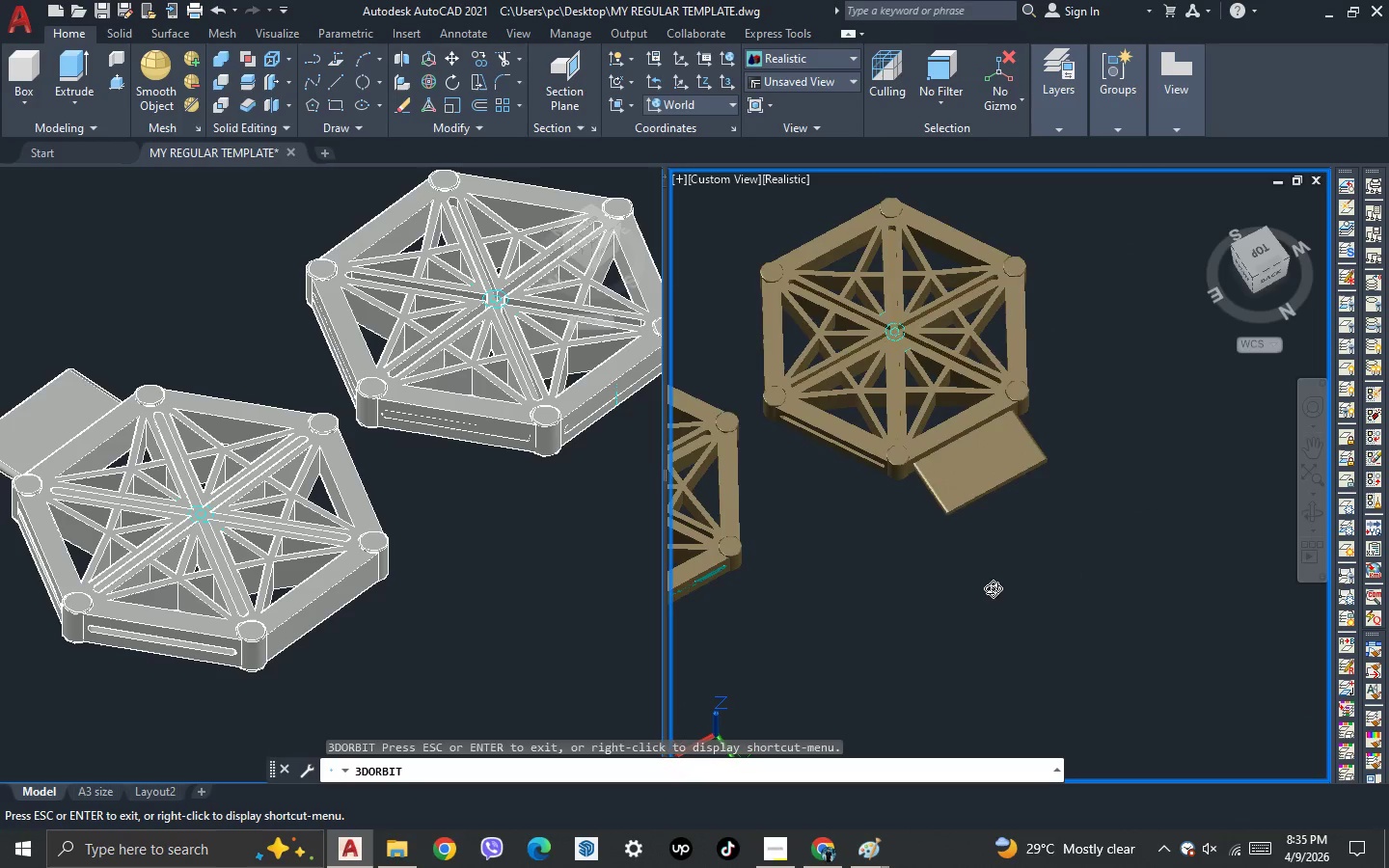 
left_click_drag(start_coordinate=[986, 592], to_coordinate=[1004, 551])
 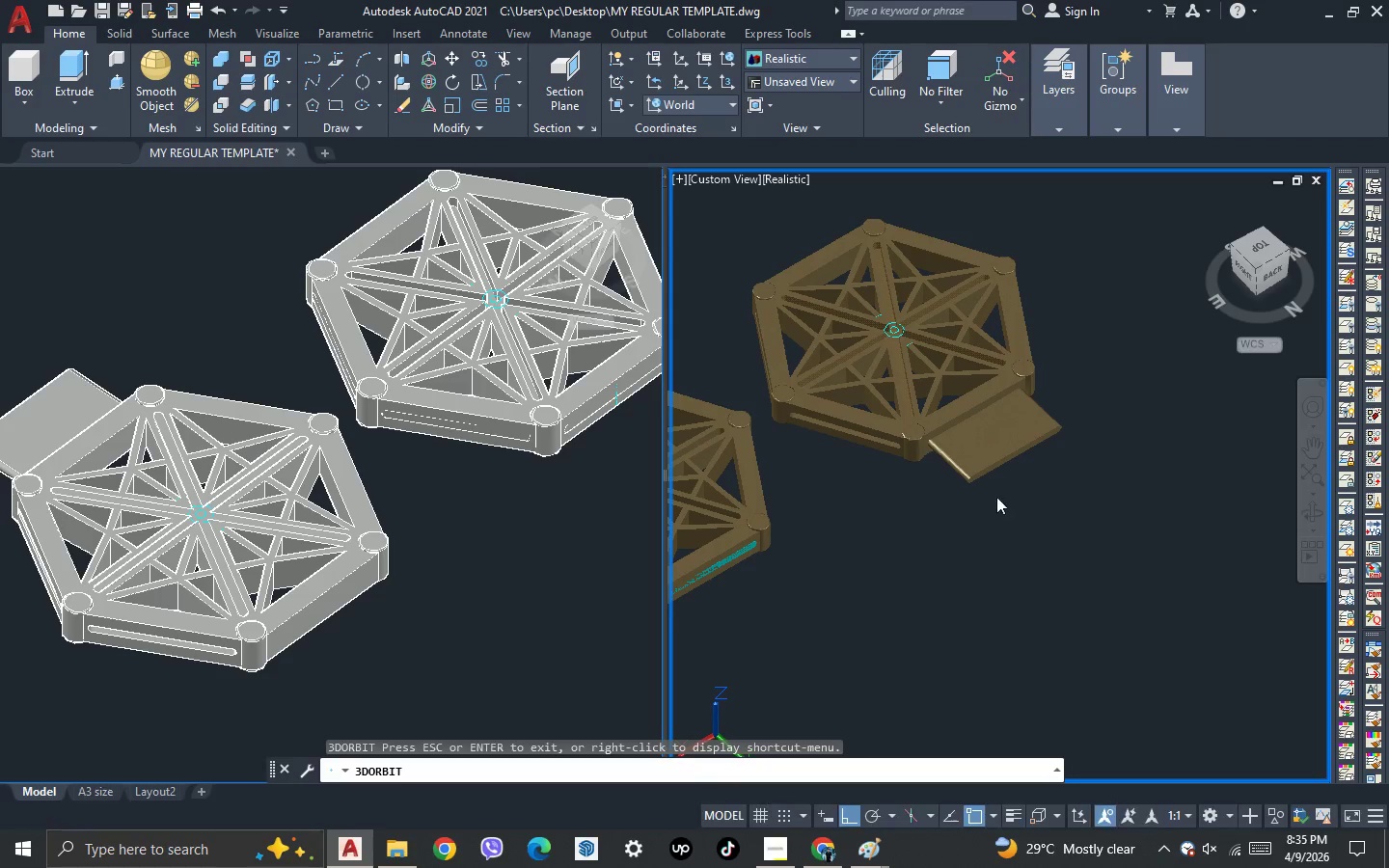 
key(Escape)
 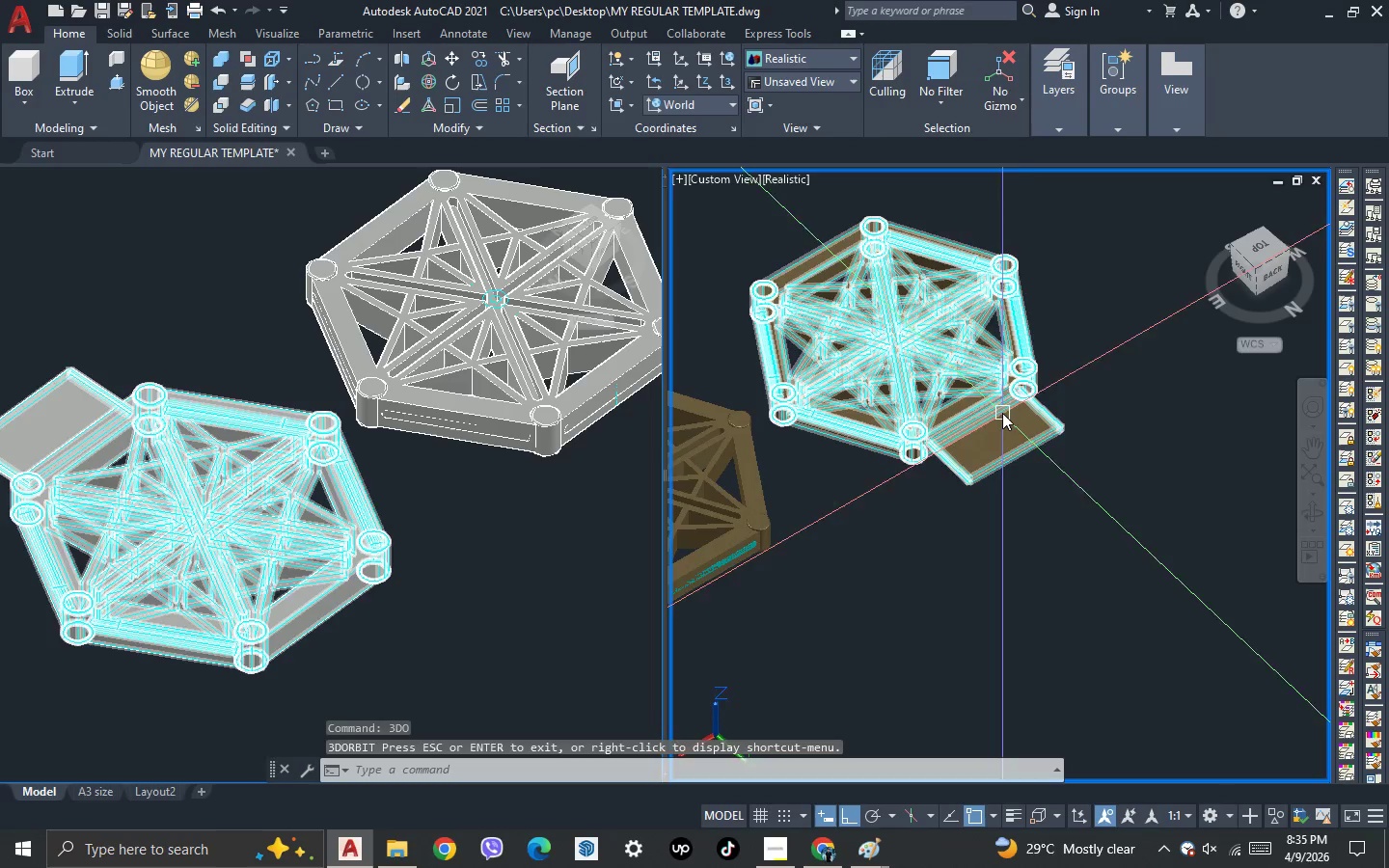 
scroll: coordinate [1002, 413], scroll_direction: up, amount: 2.0
 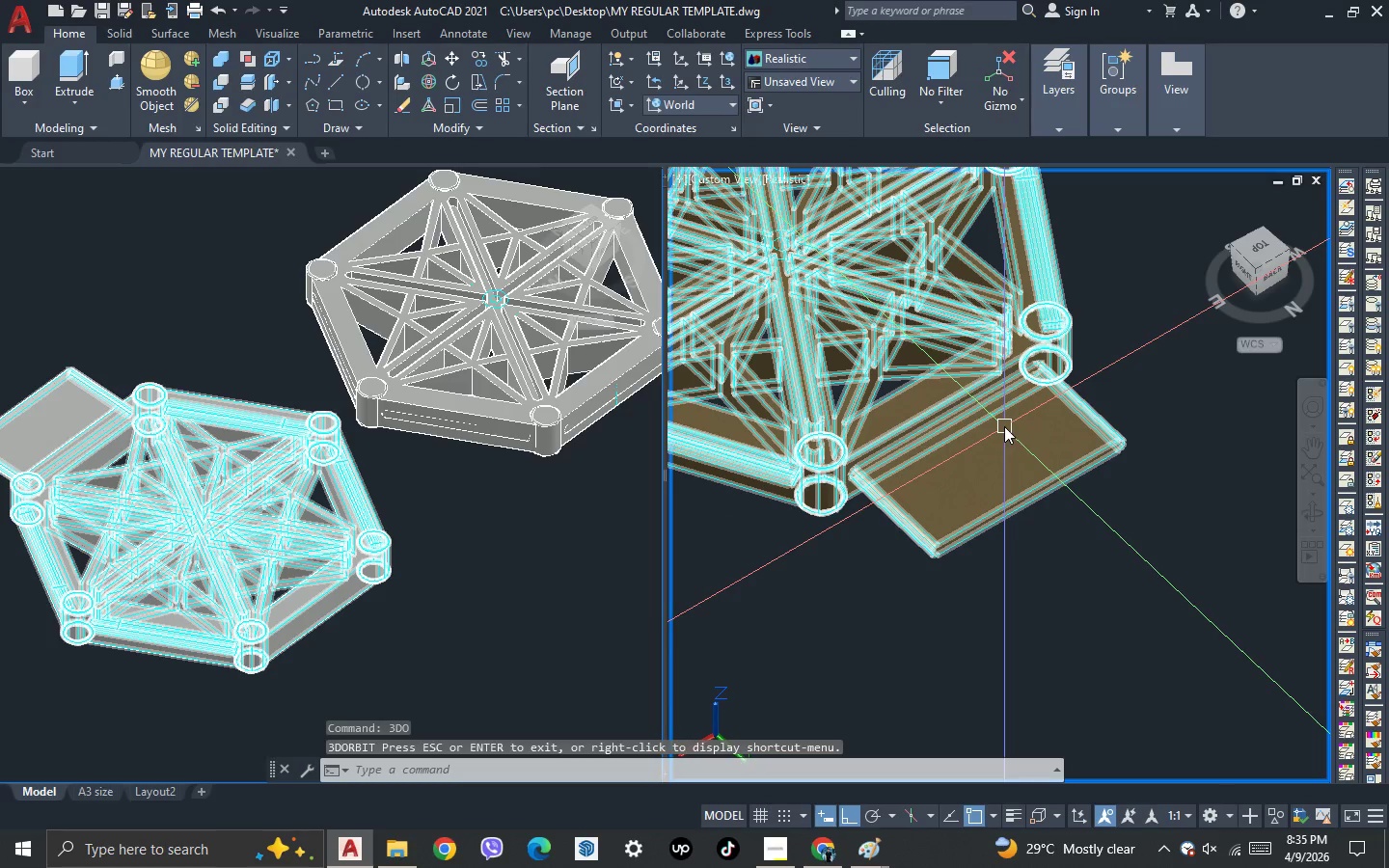 
key(L)
 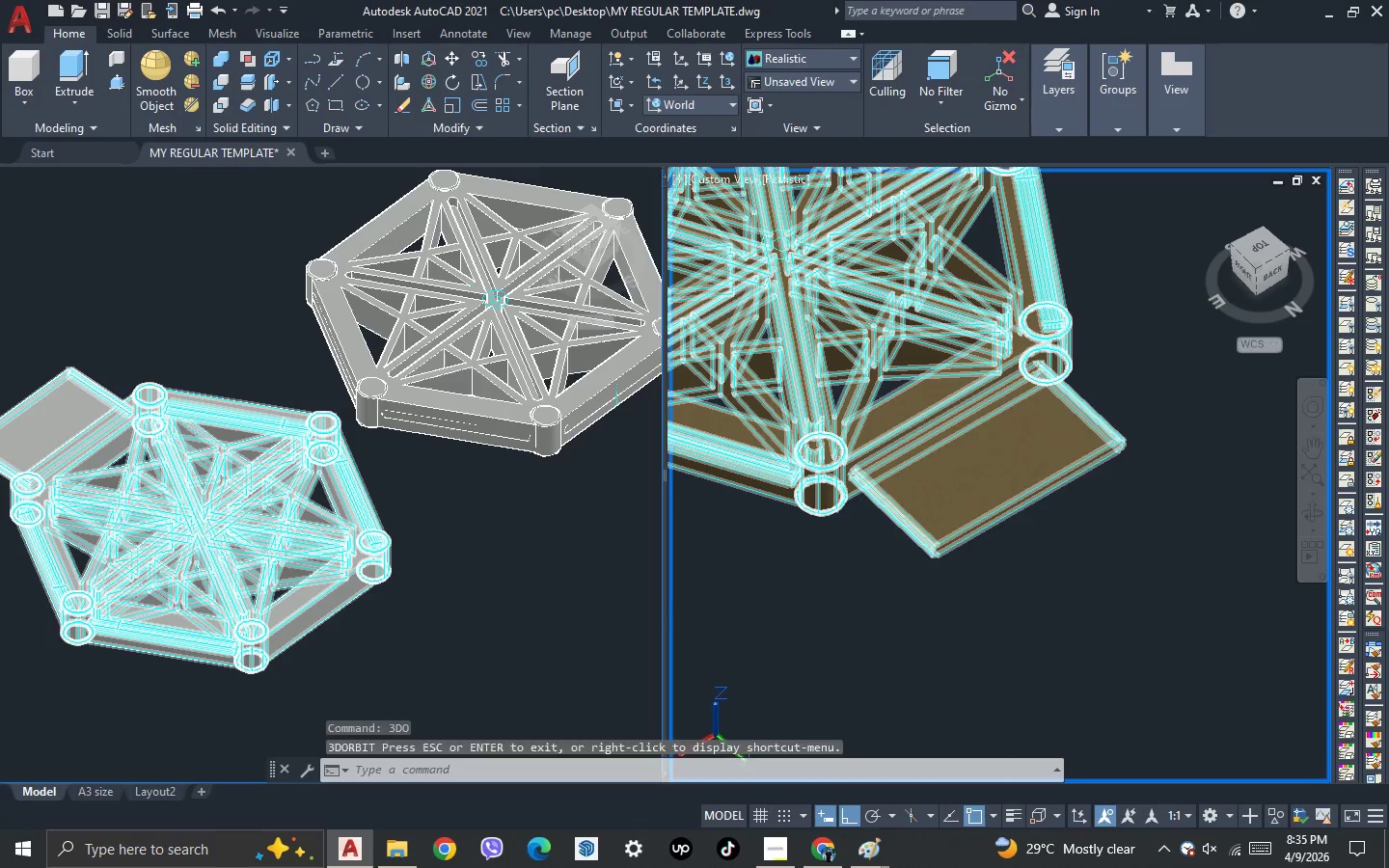 
key(Space)
 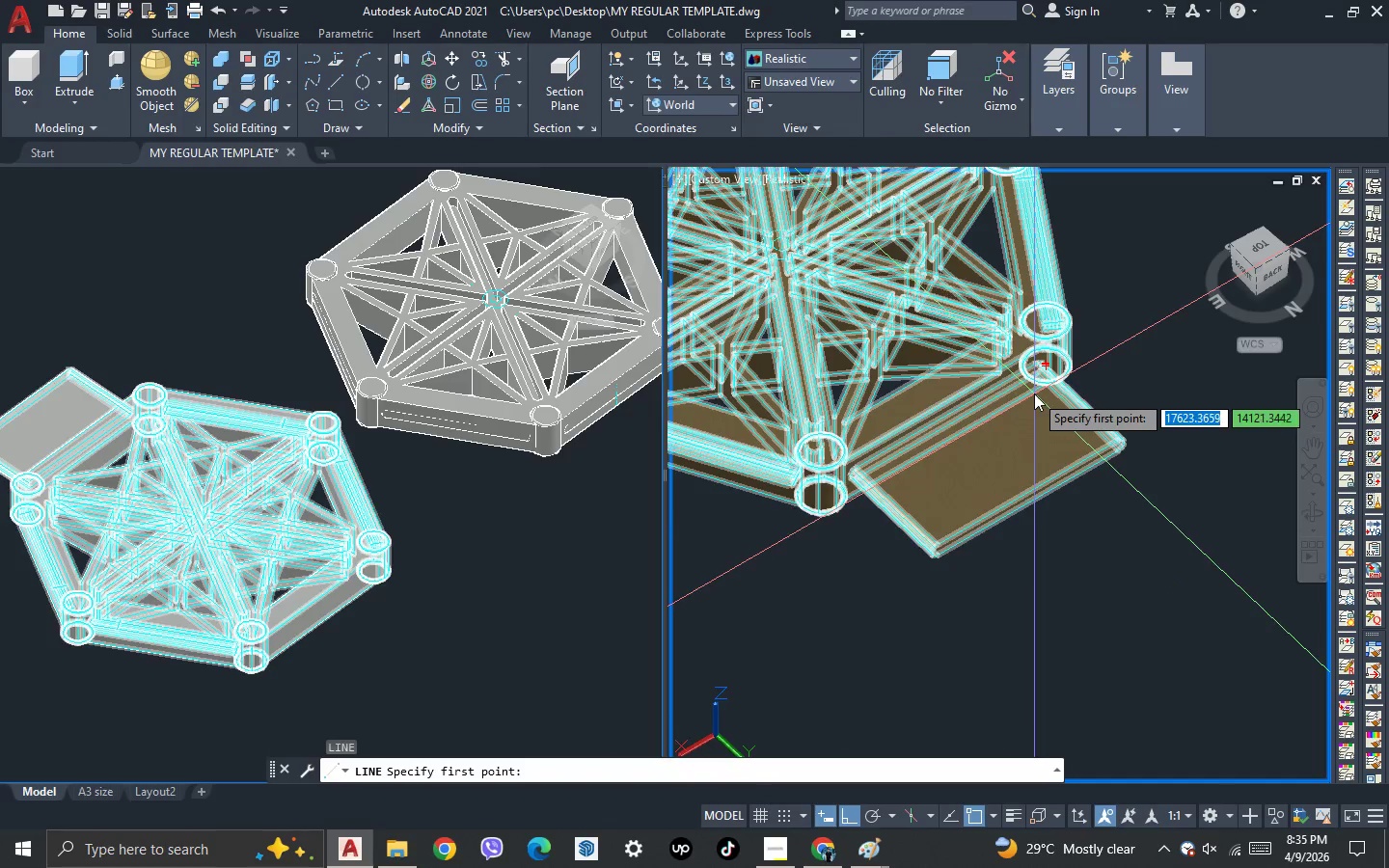 
scroll: coordinate [1056, 339], scroll_direction: up, amount: 7.0
 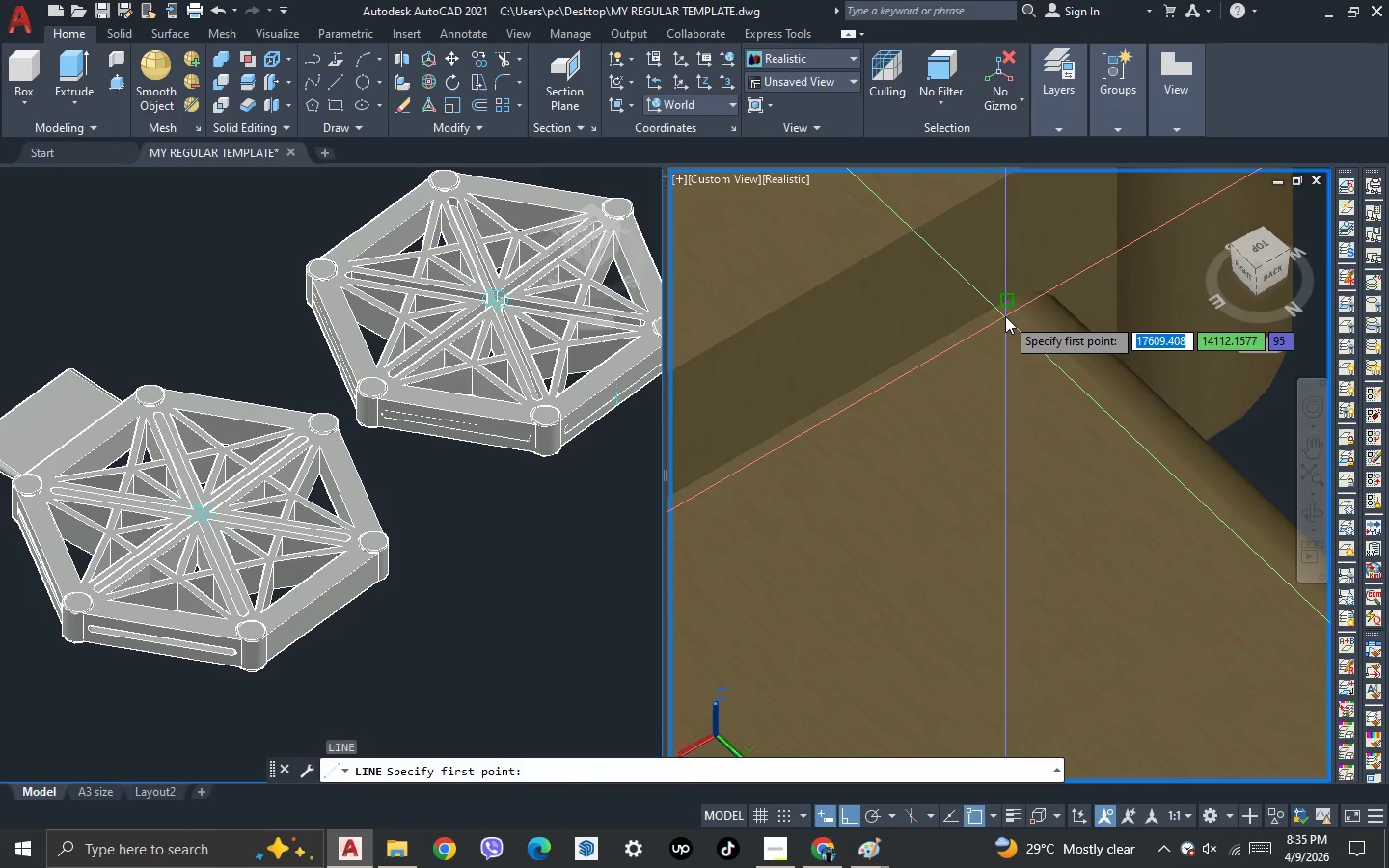 
left_click([1005, 316])
 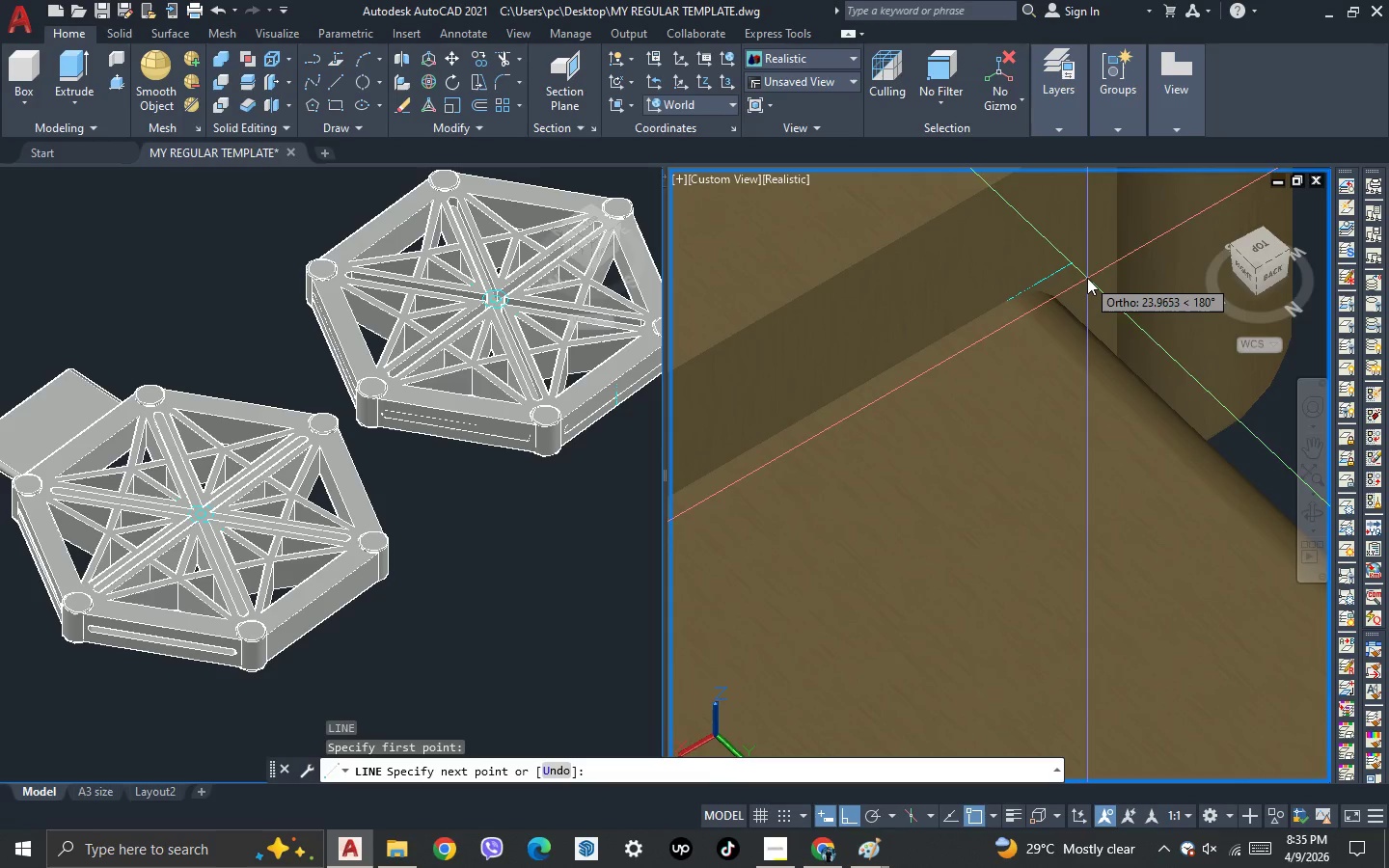 
scroll: coordinate [1087, 278], scroll_direction: up, amount: 2.0
 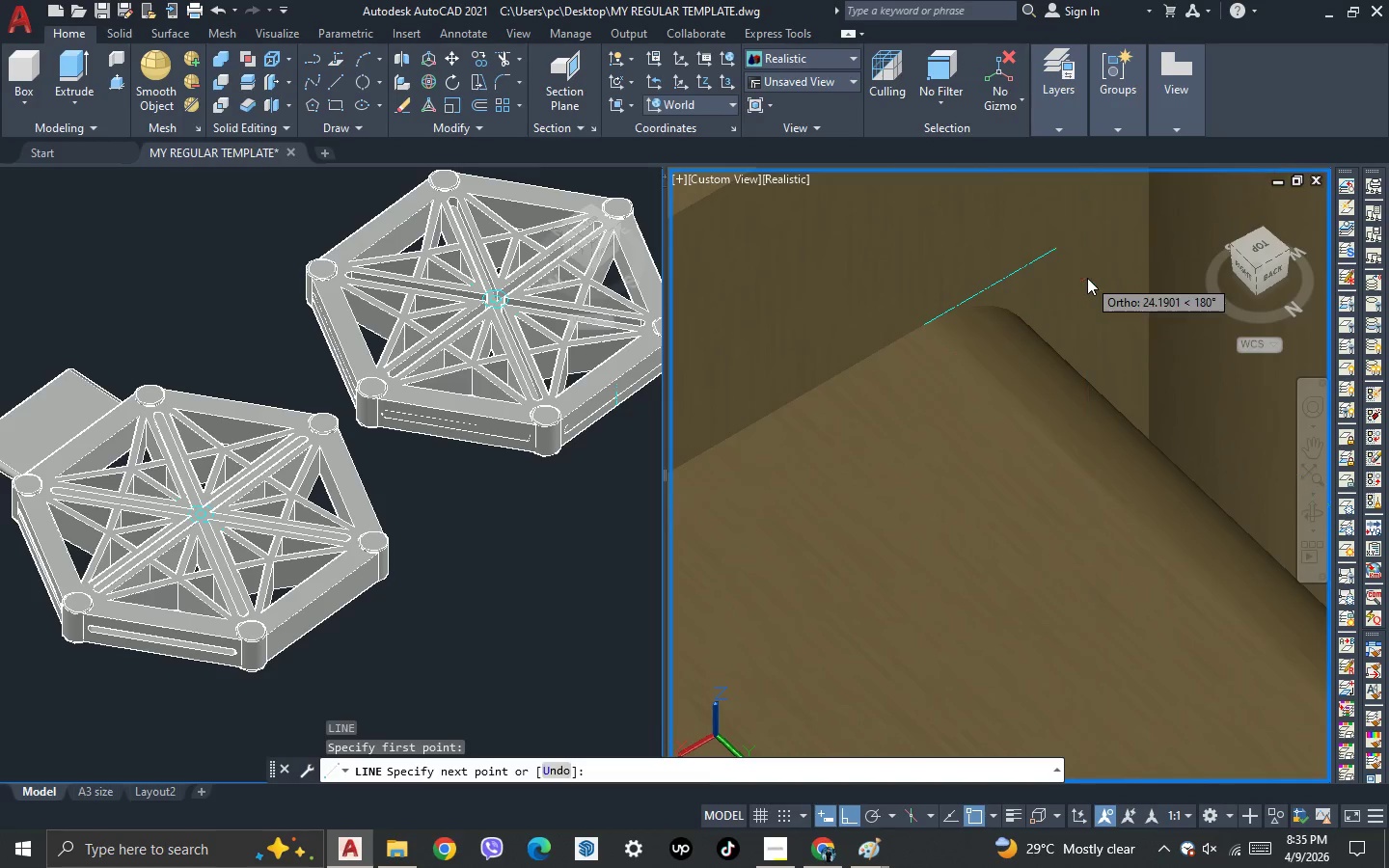 
left_click([1087, 278])
 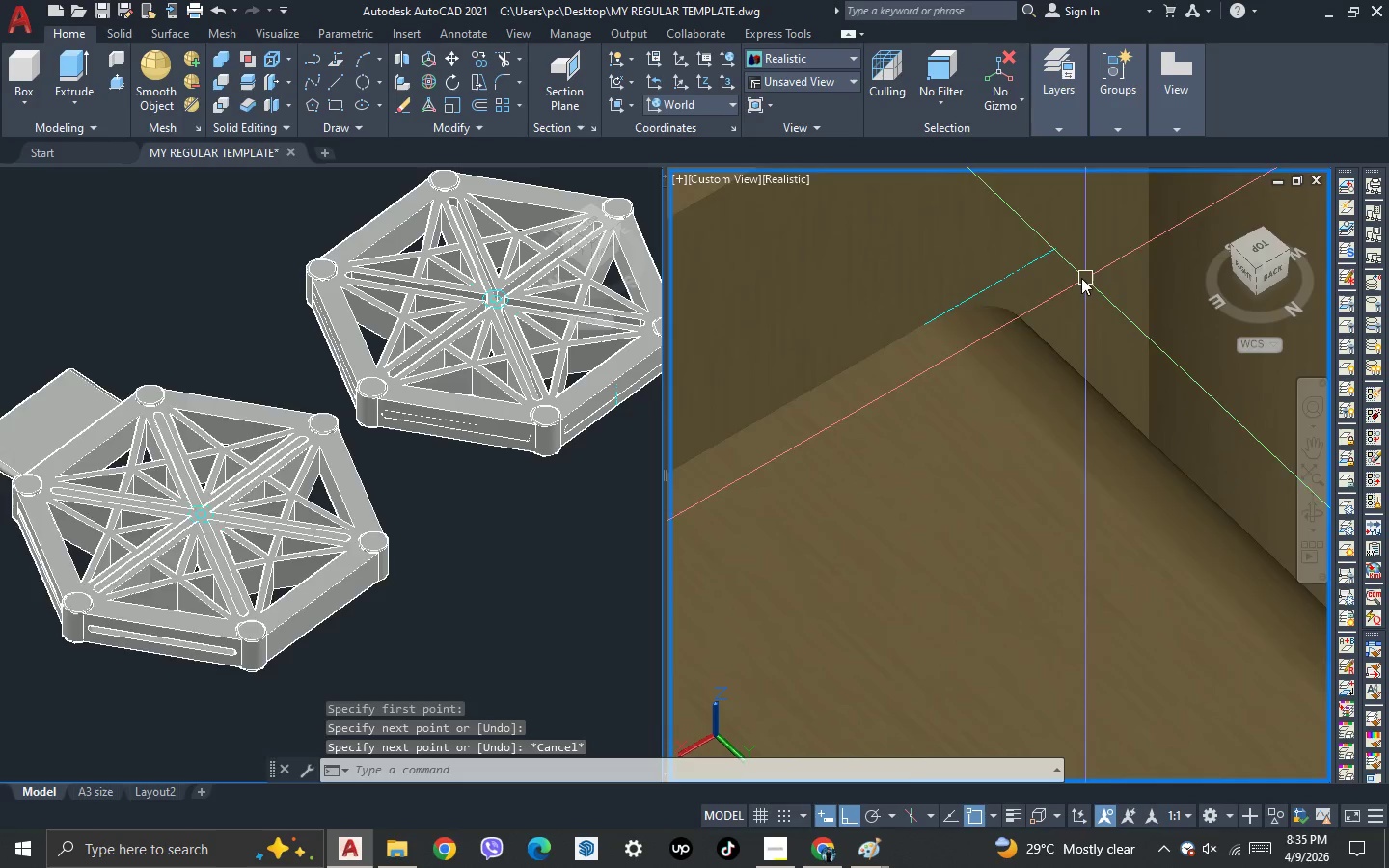 
key(Escape)
 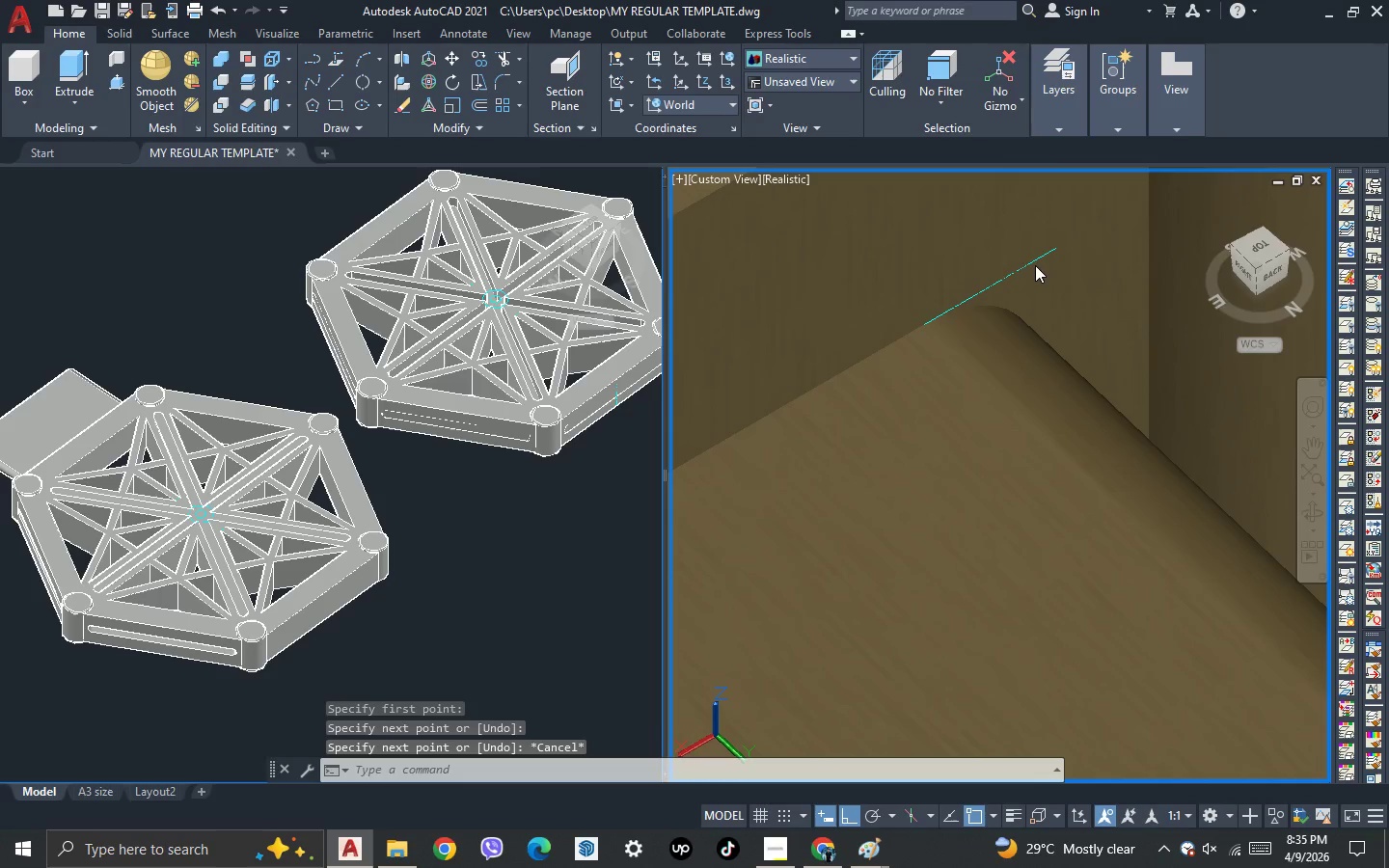 
left_click([1035, 265])
 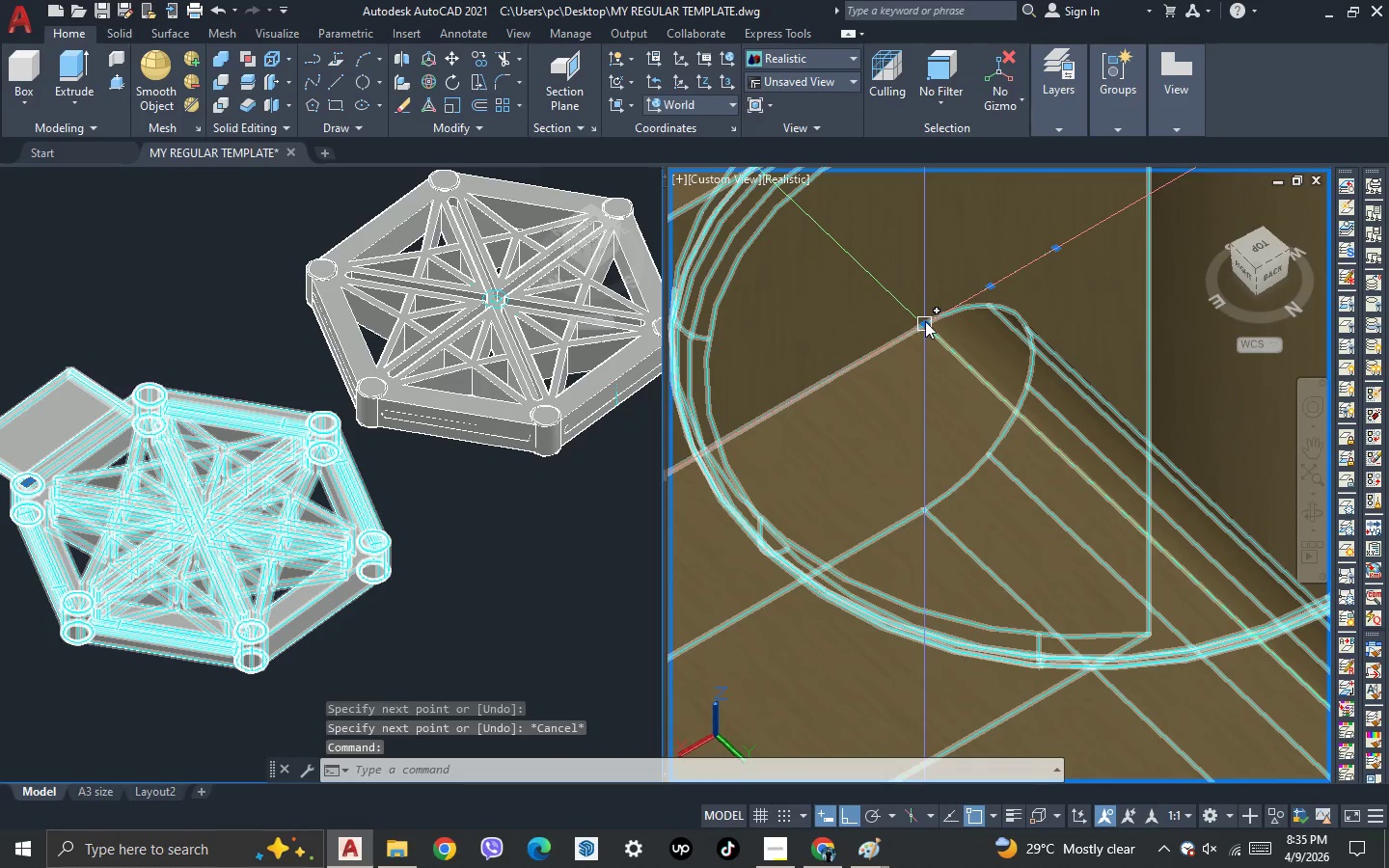 
left_click_drag(start_coordinate=[927, 321], to_coordinate=[924, 329])
 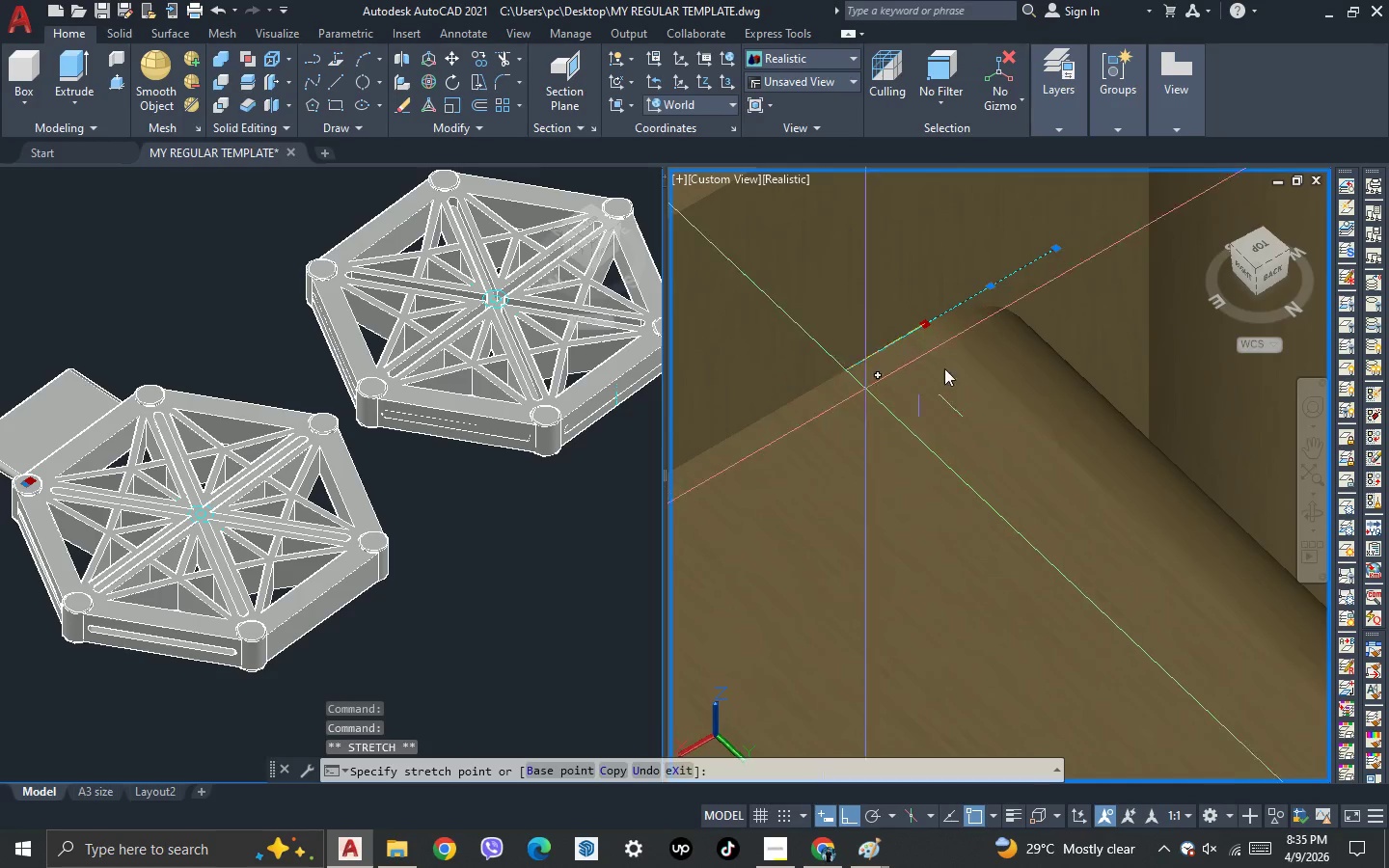 
scroll: coordinate [990, 354], scroll_direction: down, amount: 9.0
 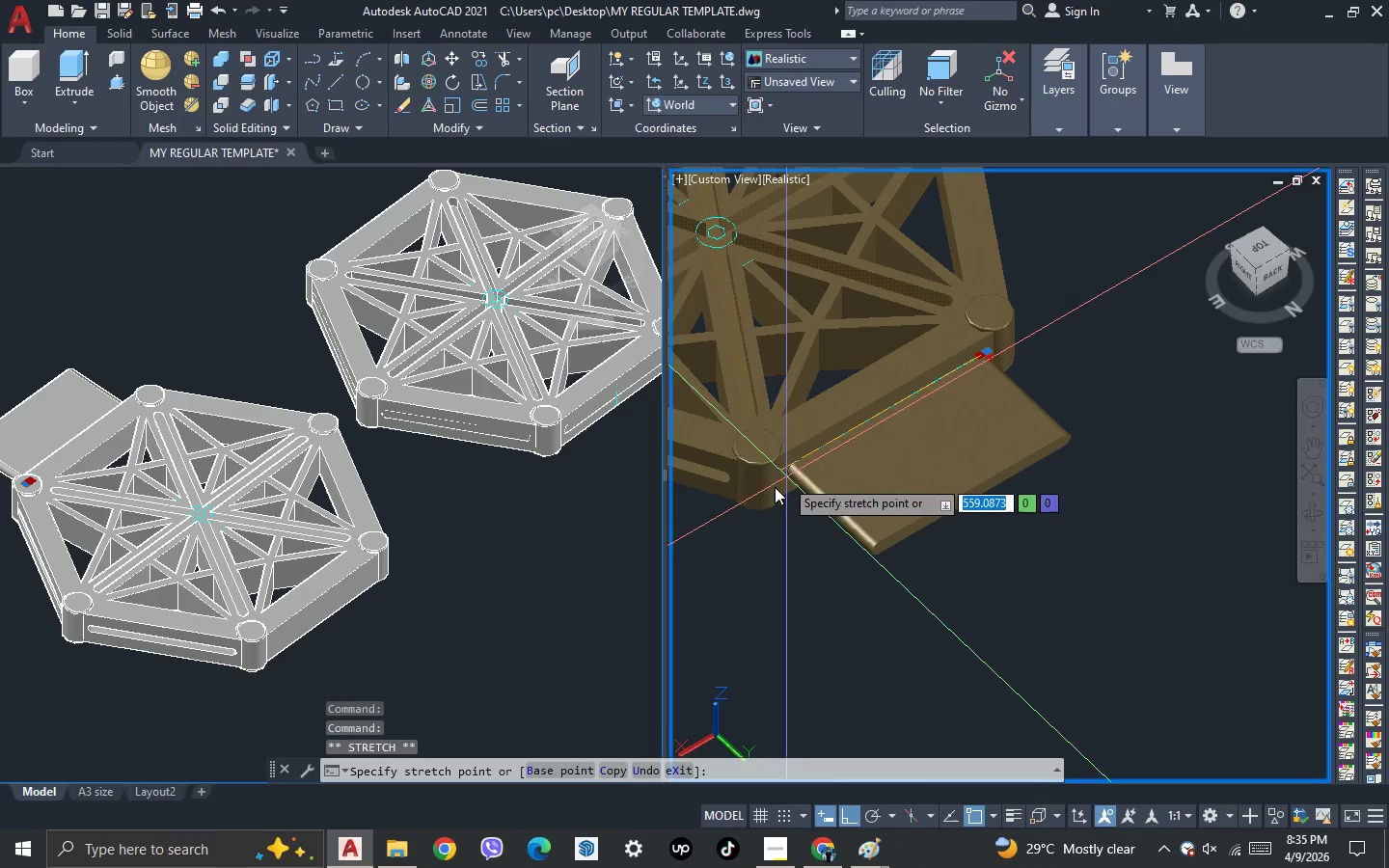 
scroll: coordinate [803, 463], scroll_direction: up, amount: 7.0
 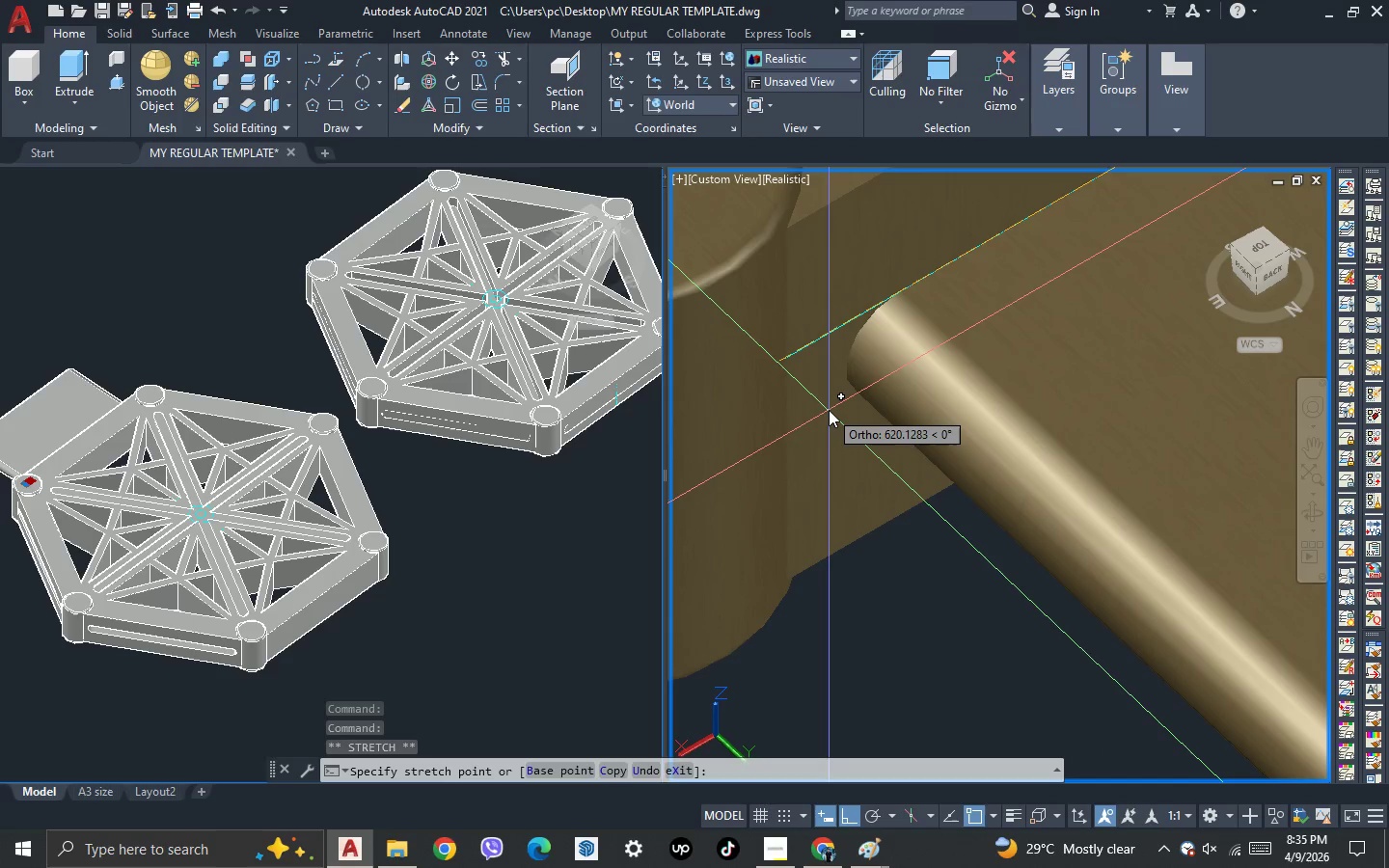 
left_click([829, 410])
 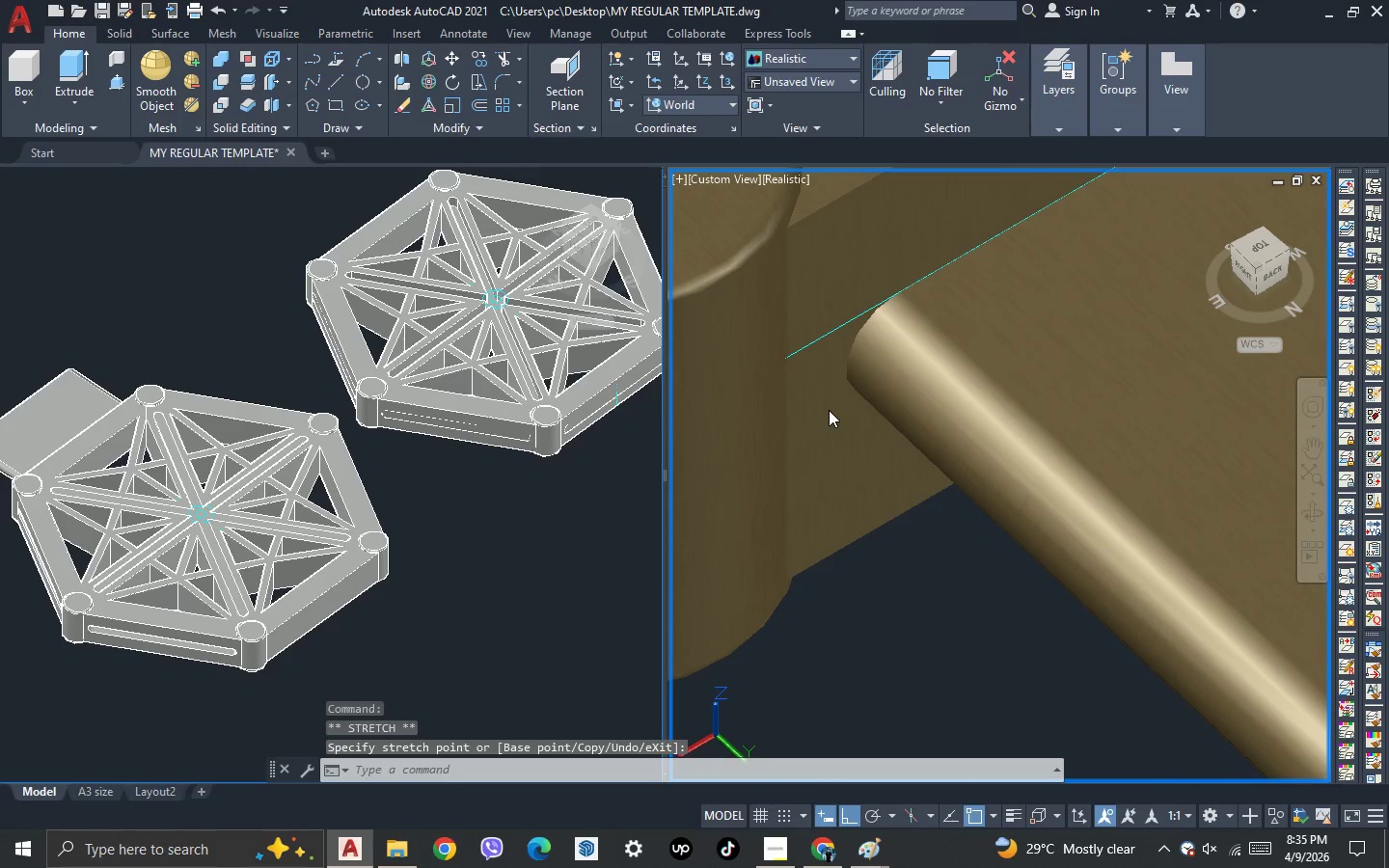 
key(Escape)
 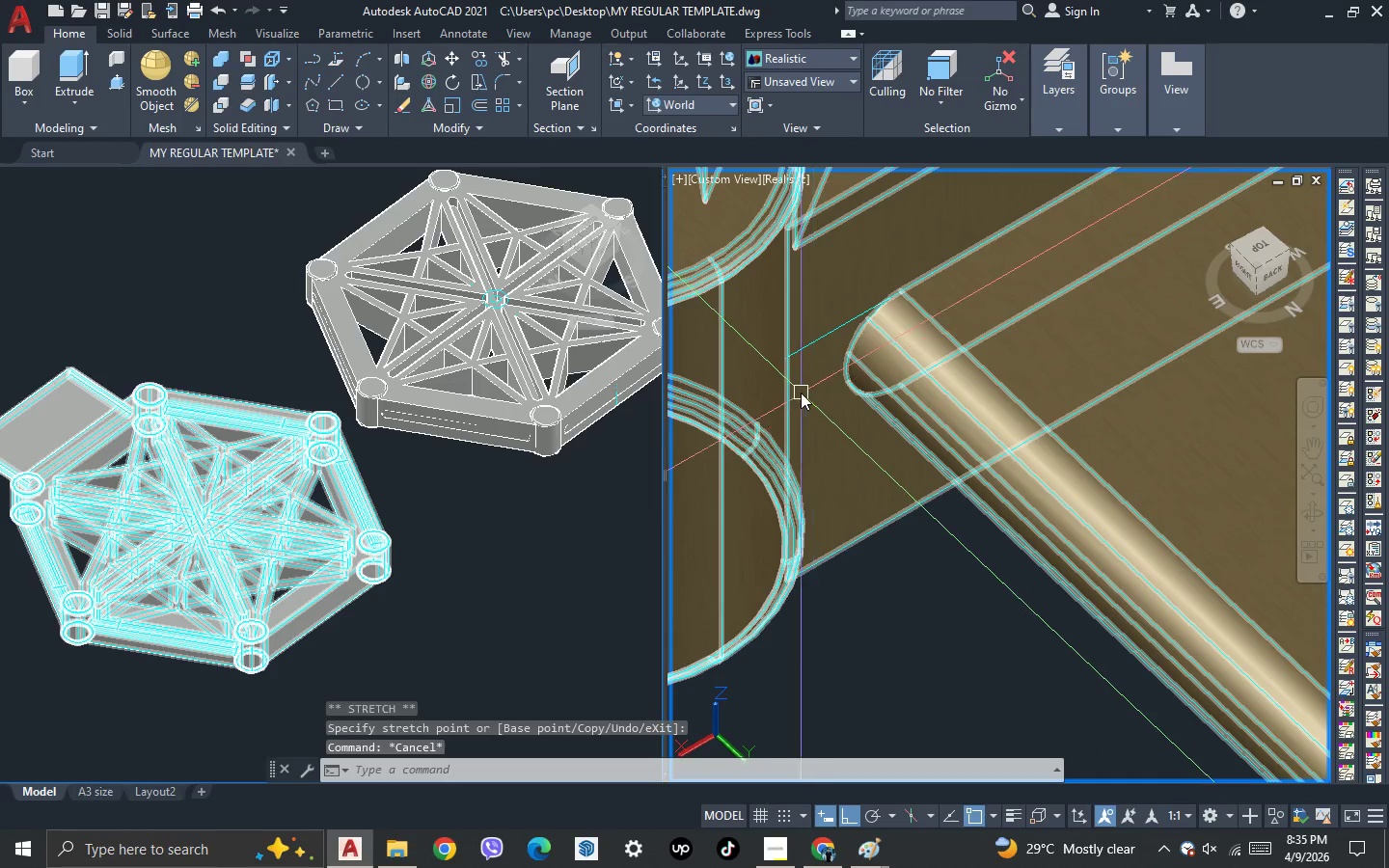 
scroll: coordinate [796, 383], scroll_direction: up, amount: 2.0
 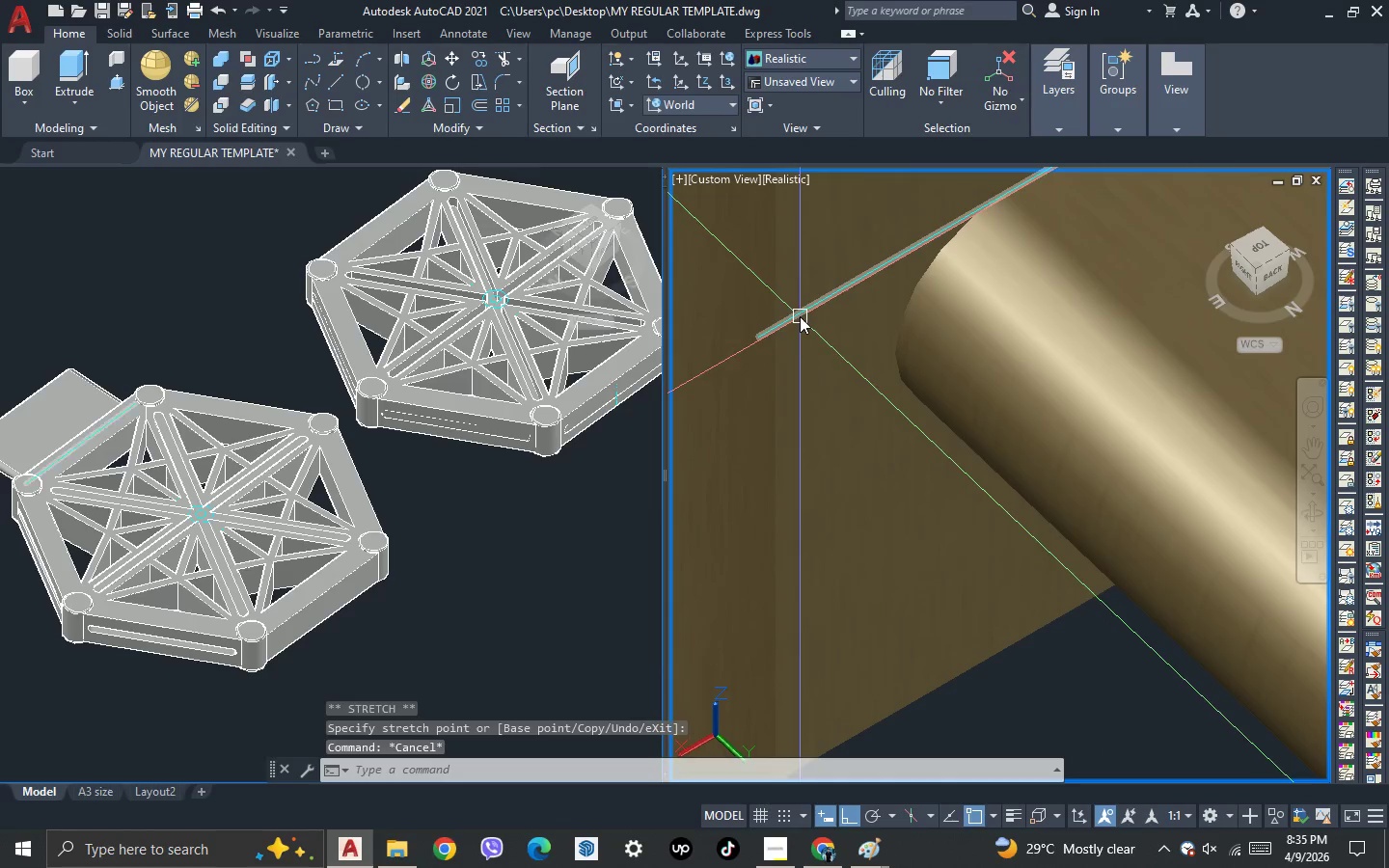 
left_click([800, 316])
 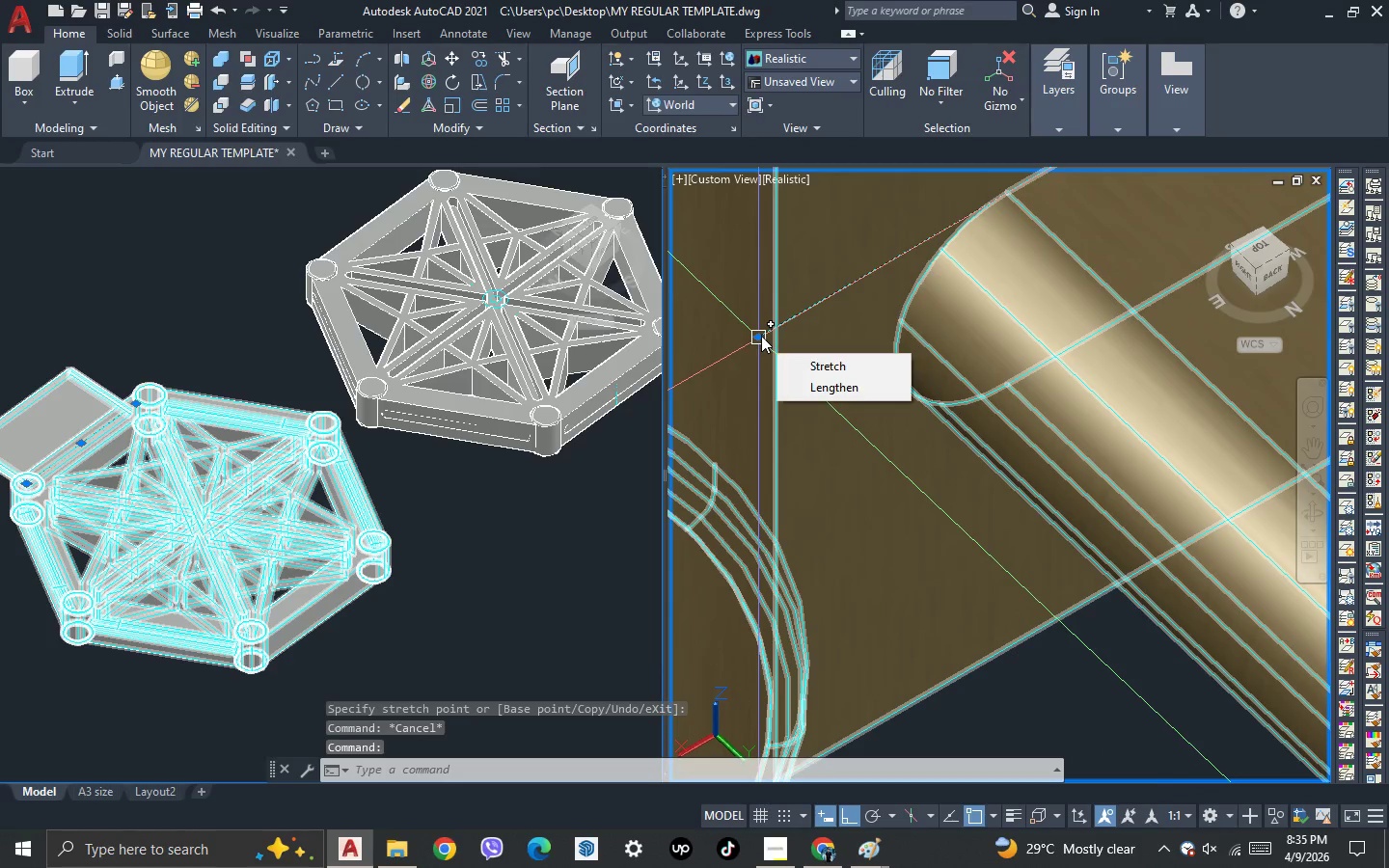 
left_click([761, 336])
 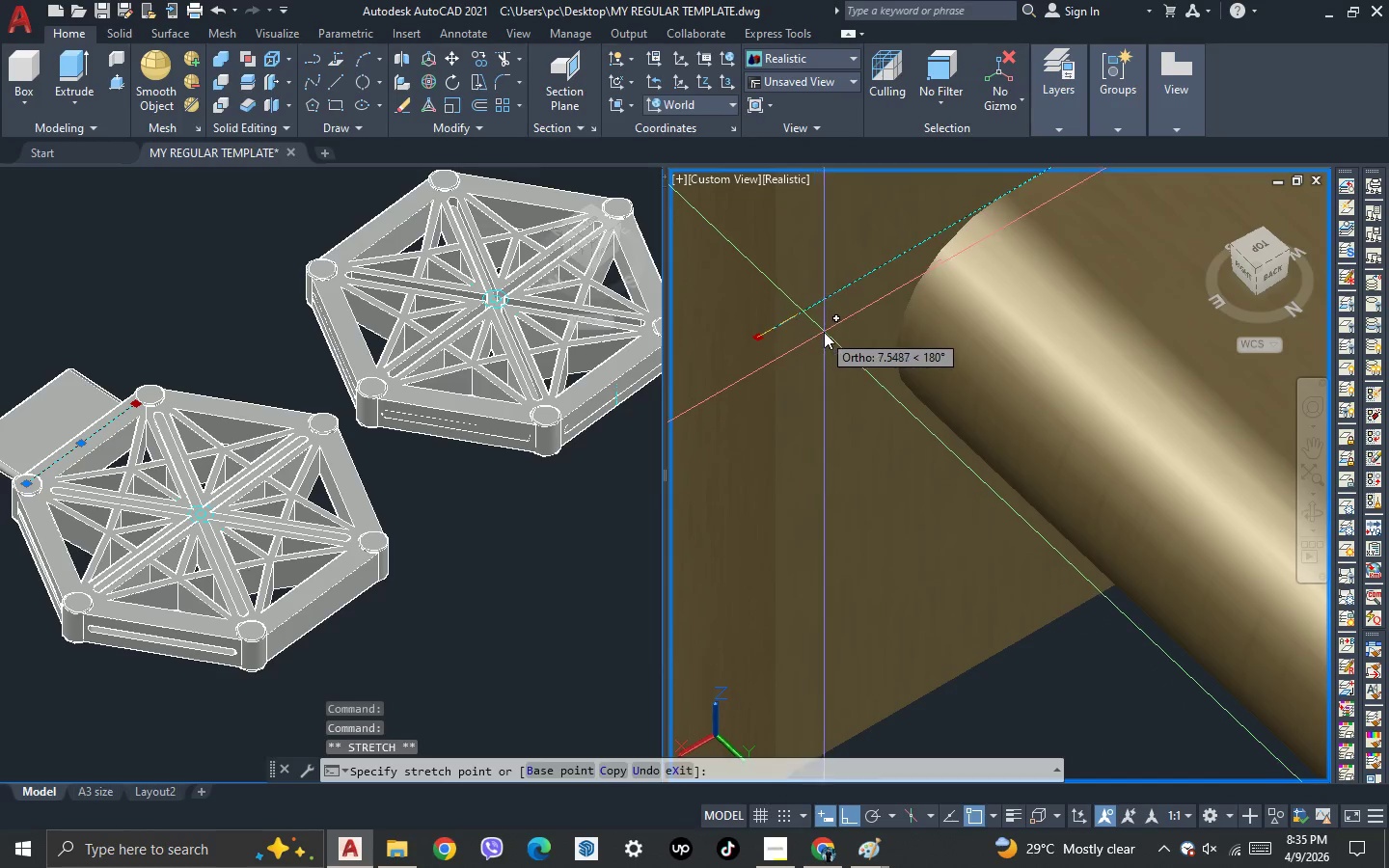 
scroll: coordinate [824, 332], scroll_direction: up, amount: 2.0
 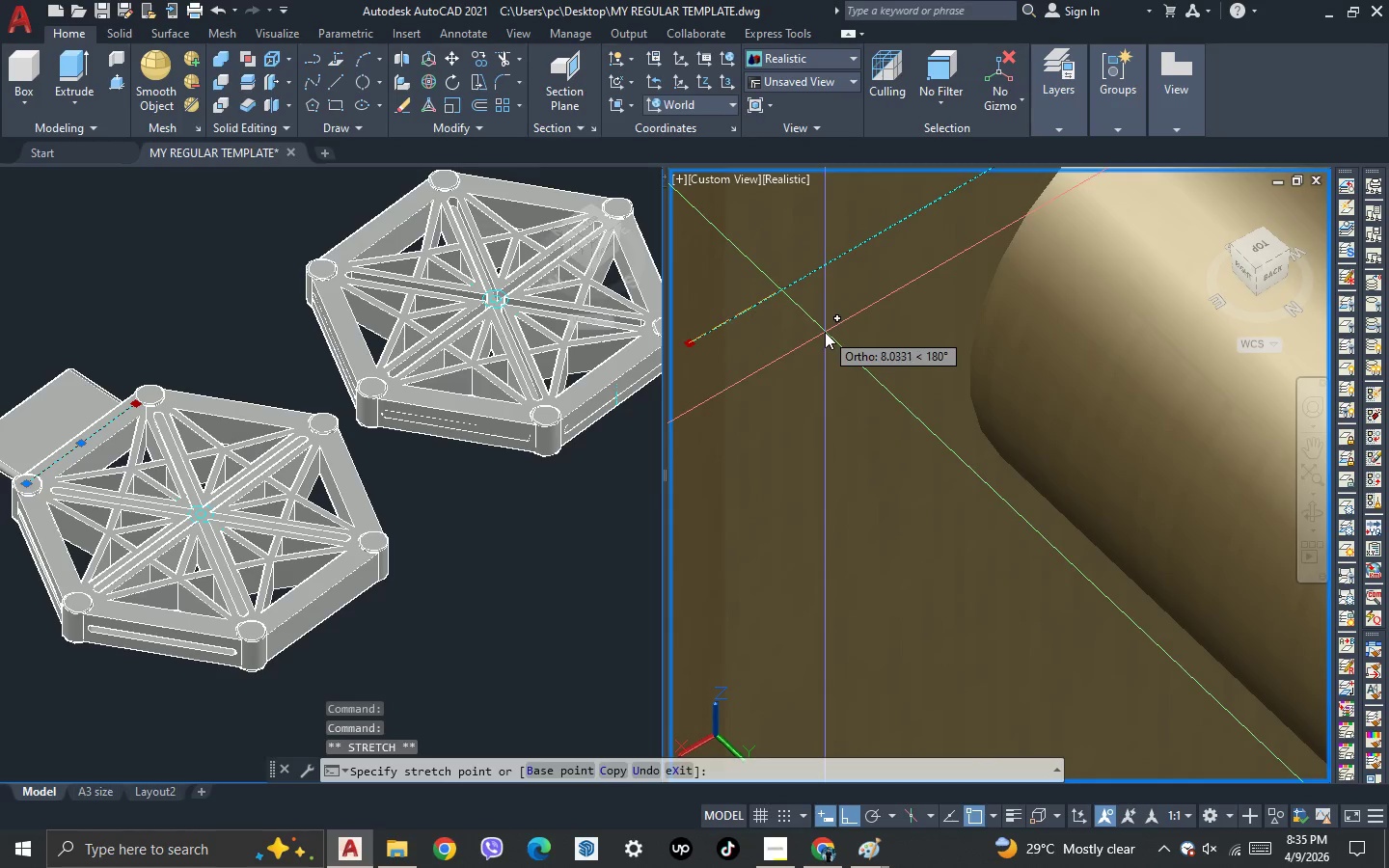 
left_click([825, 332])
 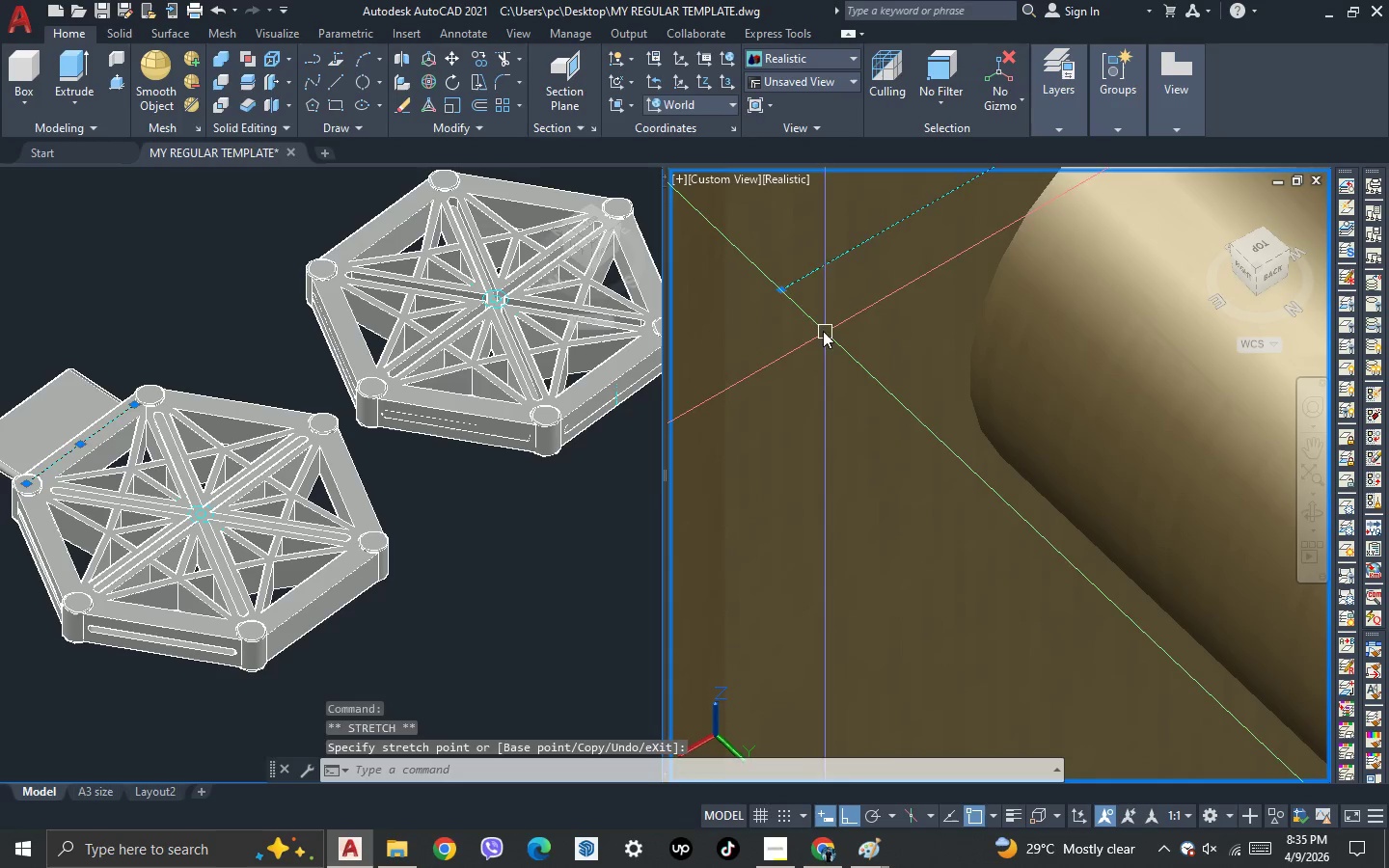 
key(Escape)
 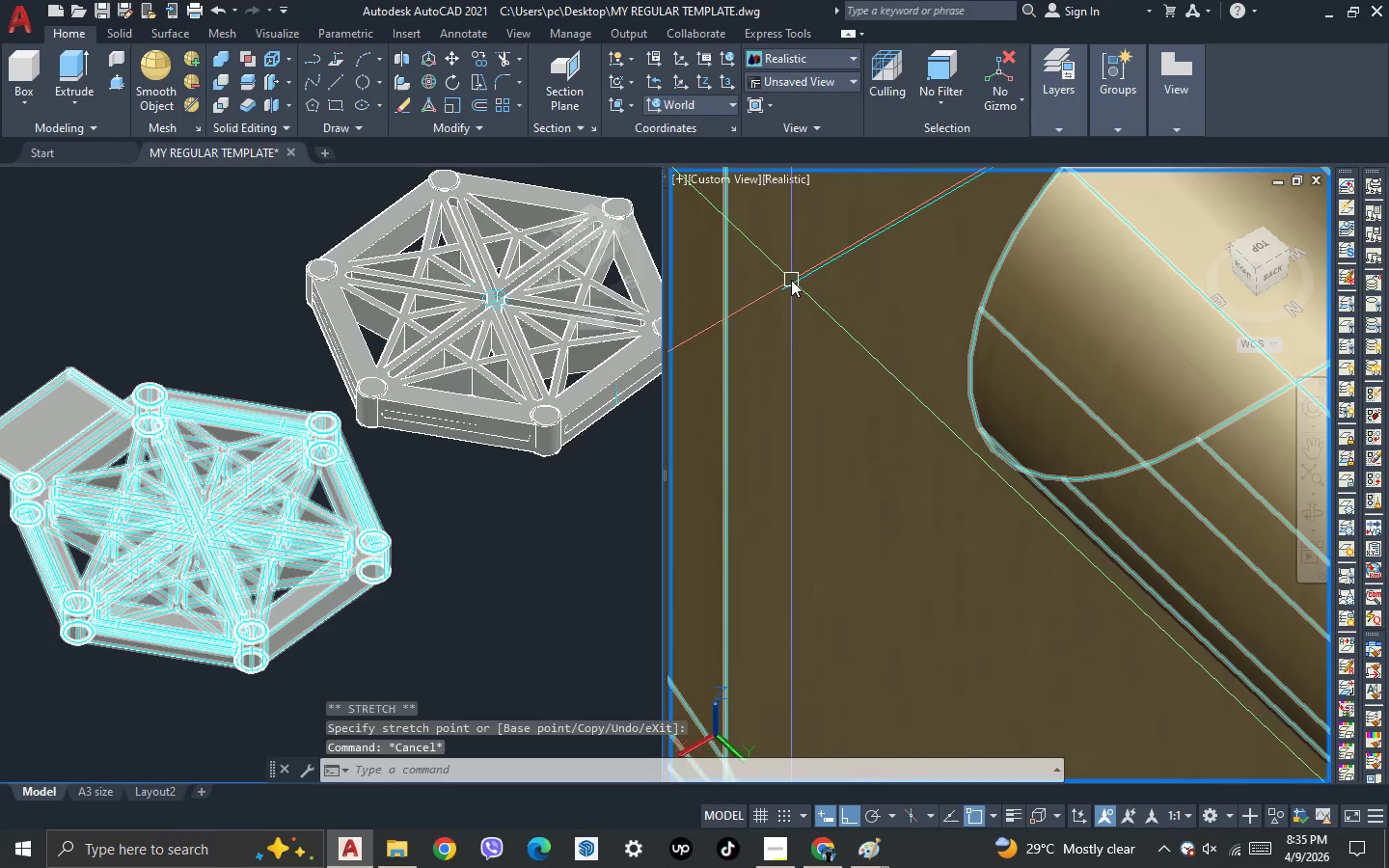 
left_click([791, 280])
 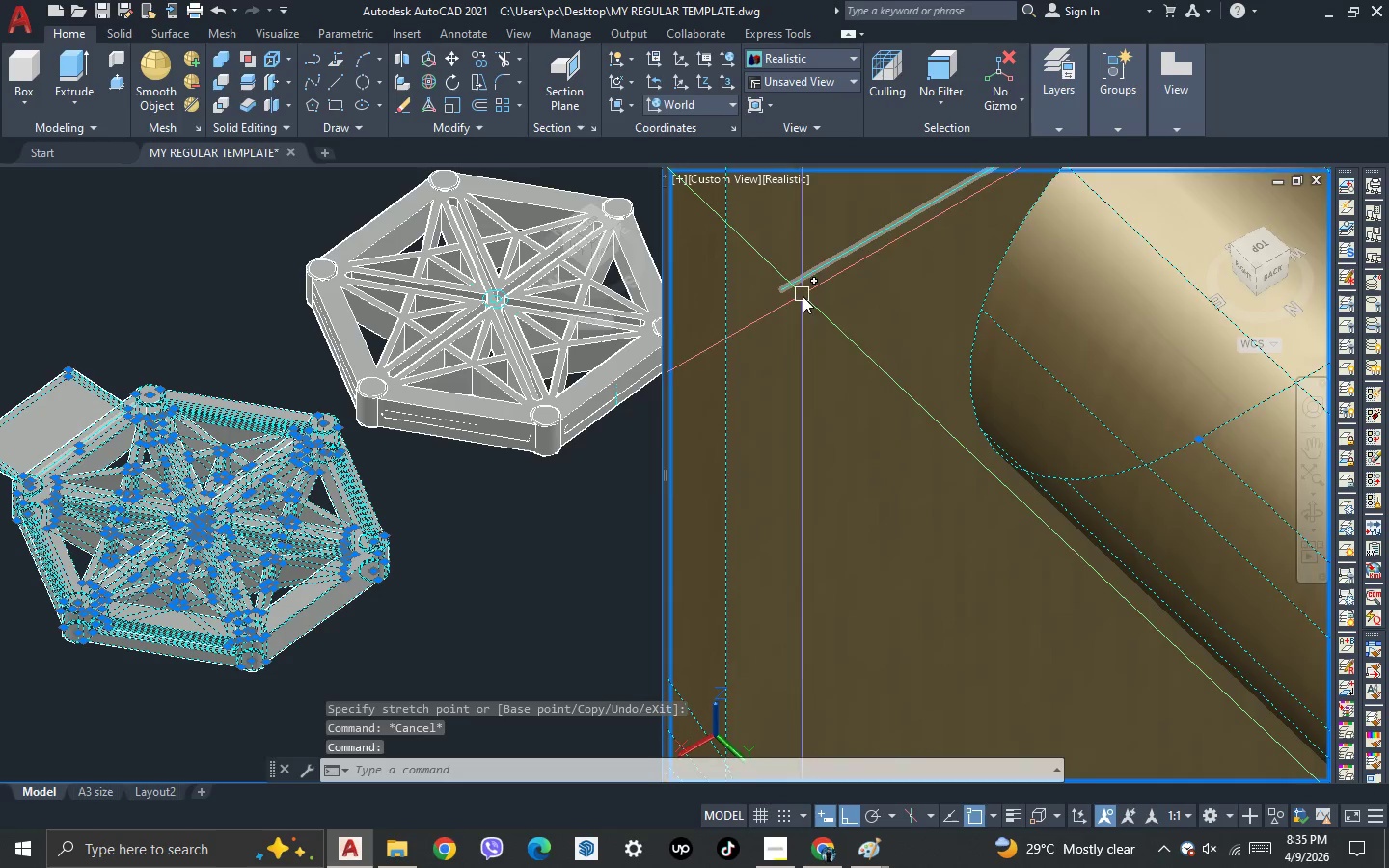 
scroll: coordinate [823, 339], scroll_direction: down, amount: 6.0
 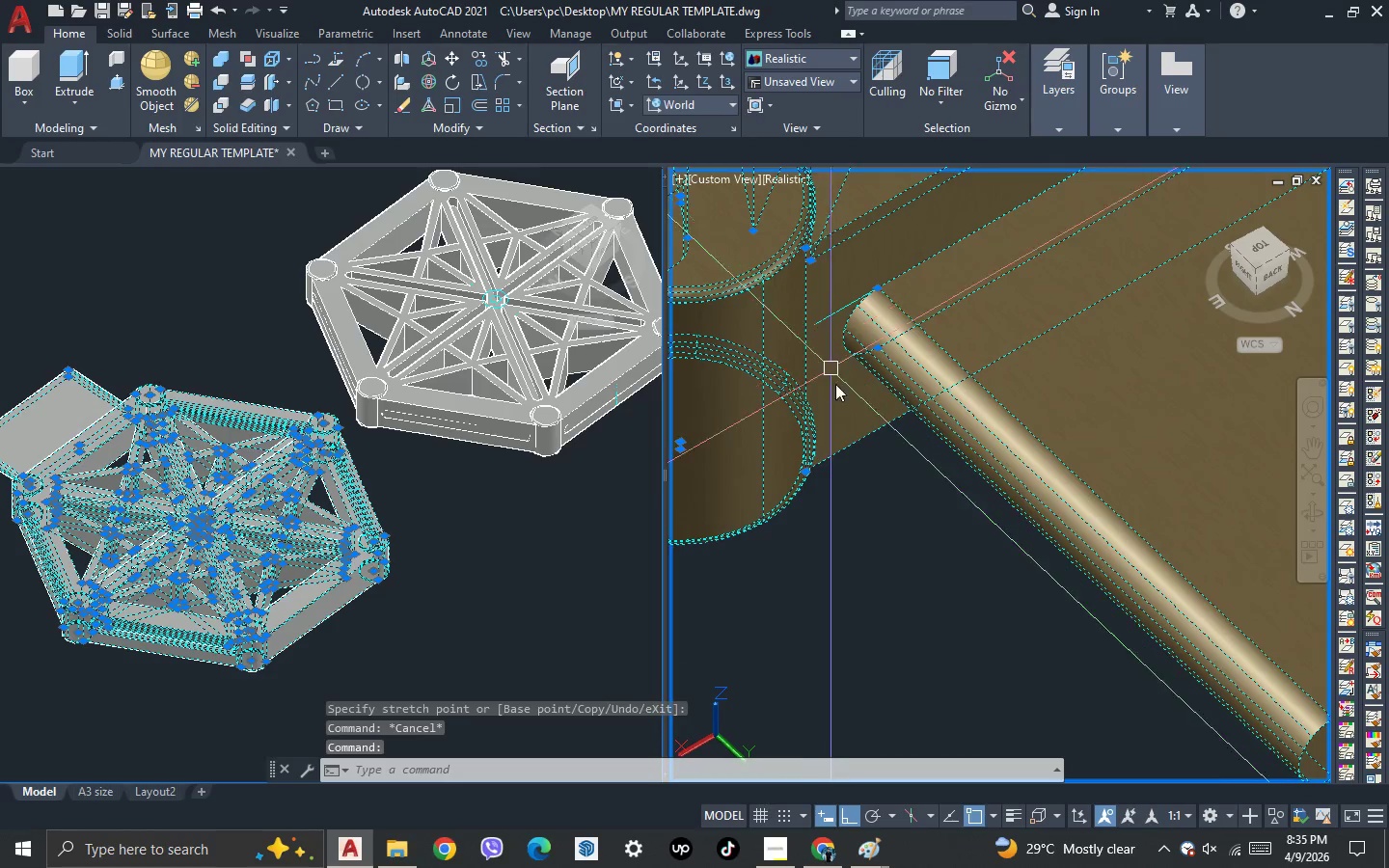 
key(Escape)
 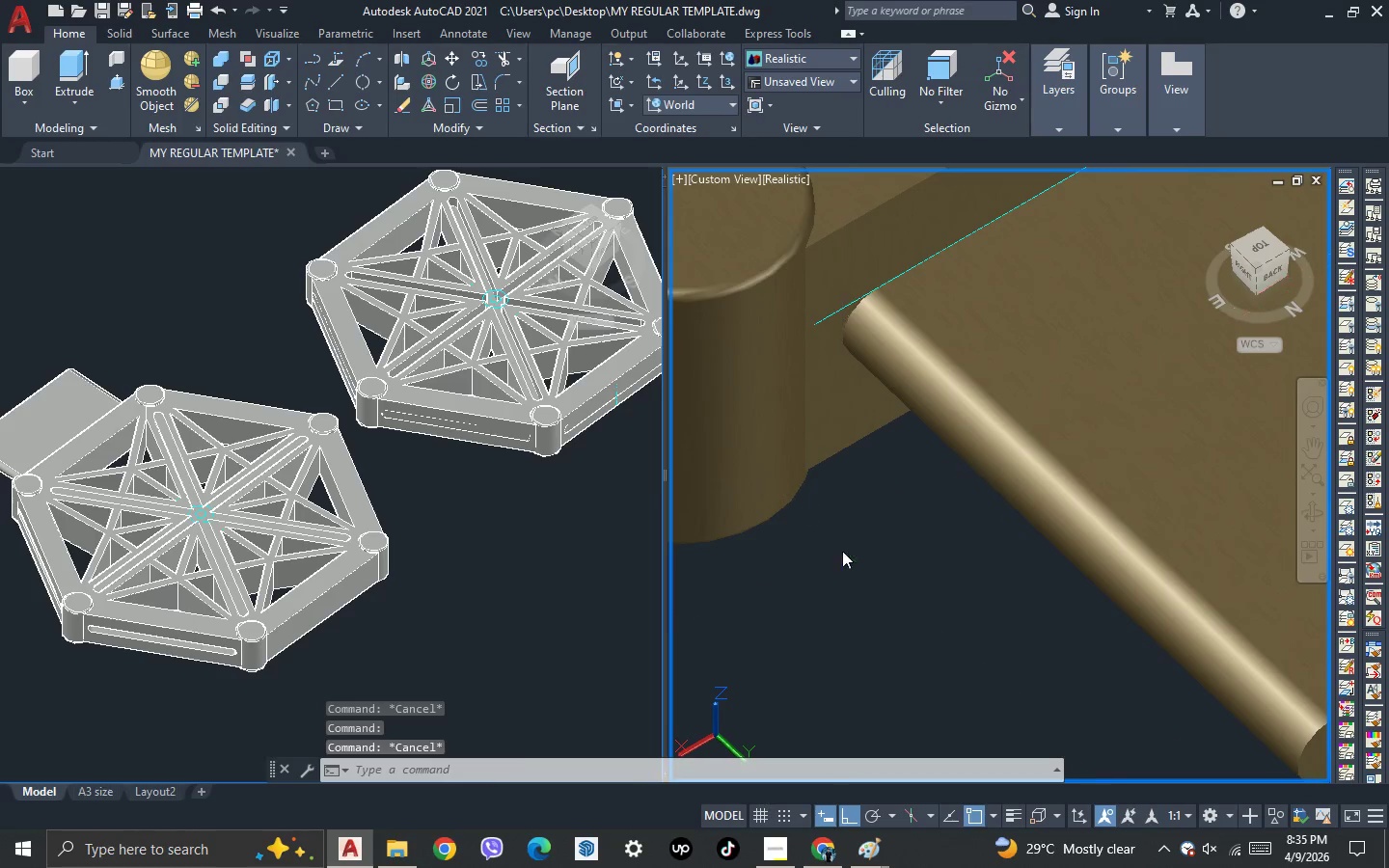 
left_click_drag(start_coordinate=[842, 551], to_coordinate=[835, 528])
 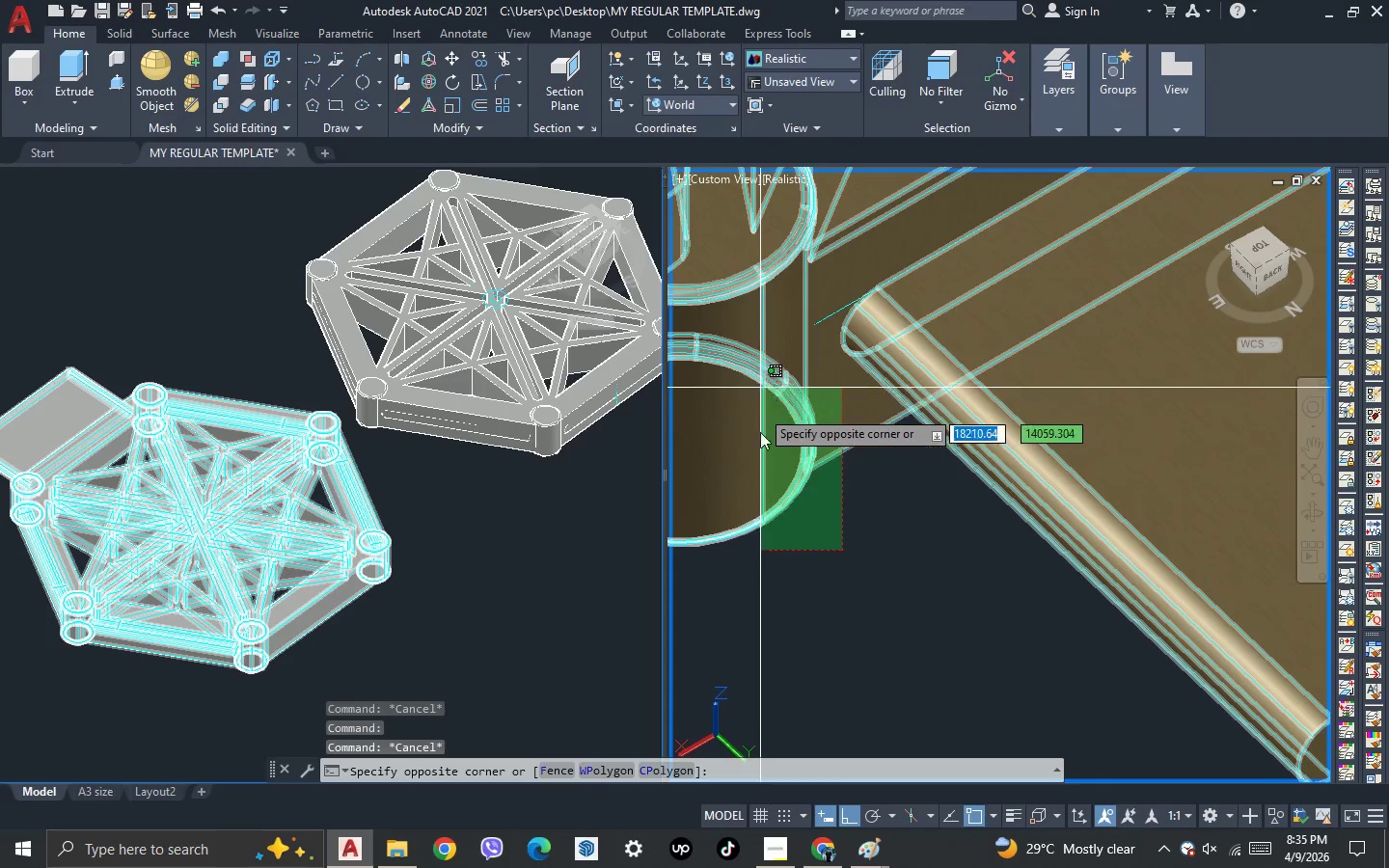 
key(Escape)
 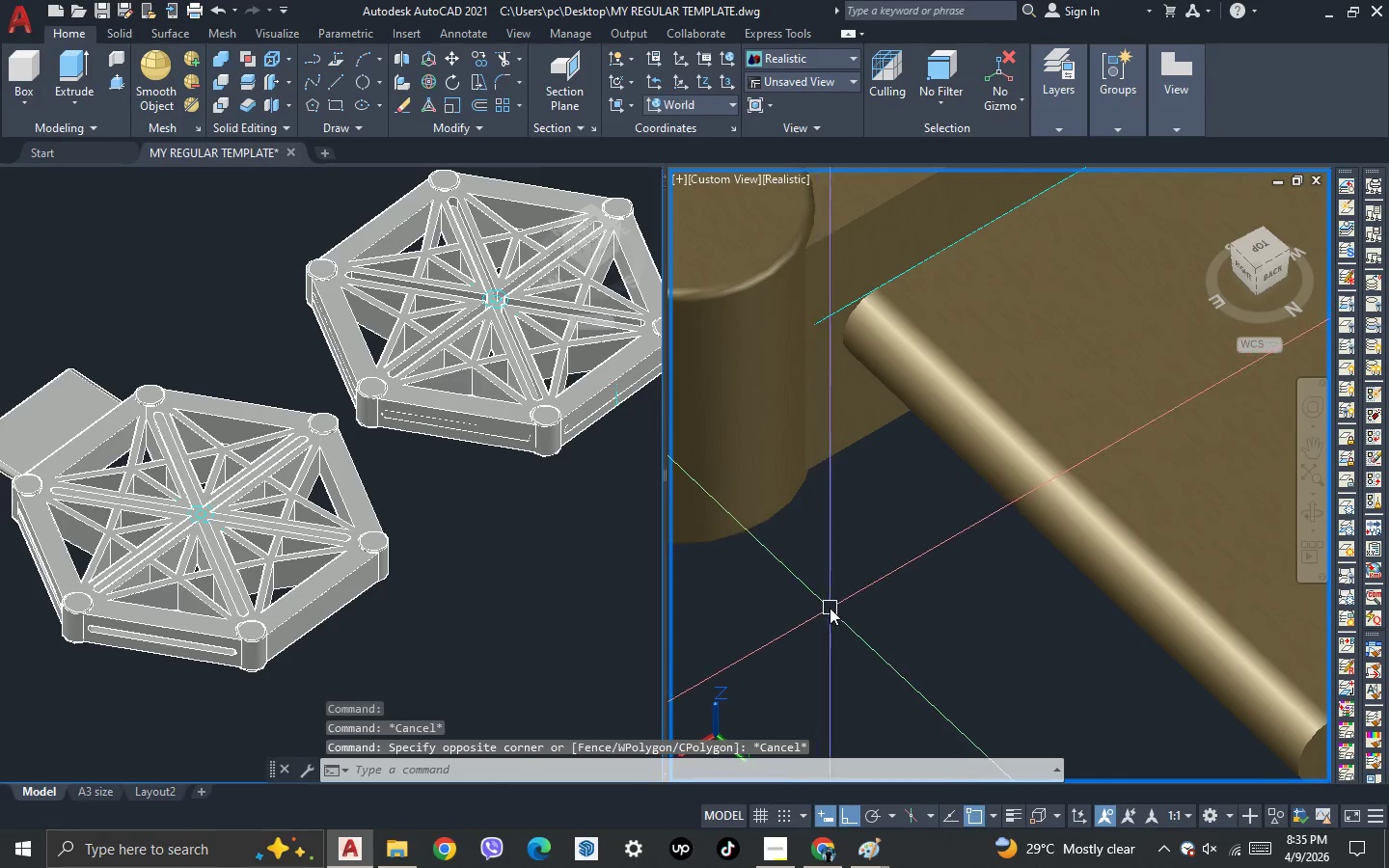 
left_click([830, 608])
 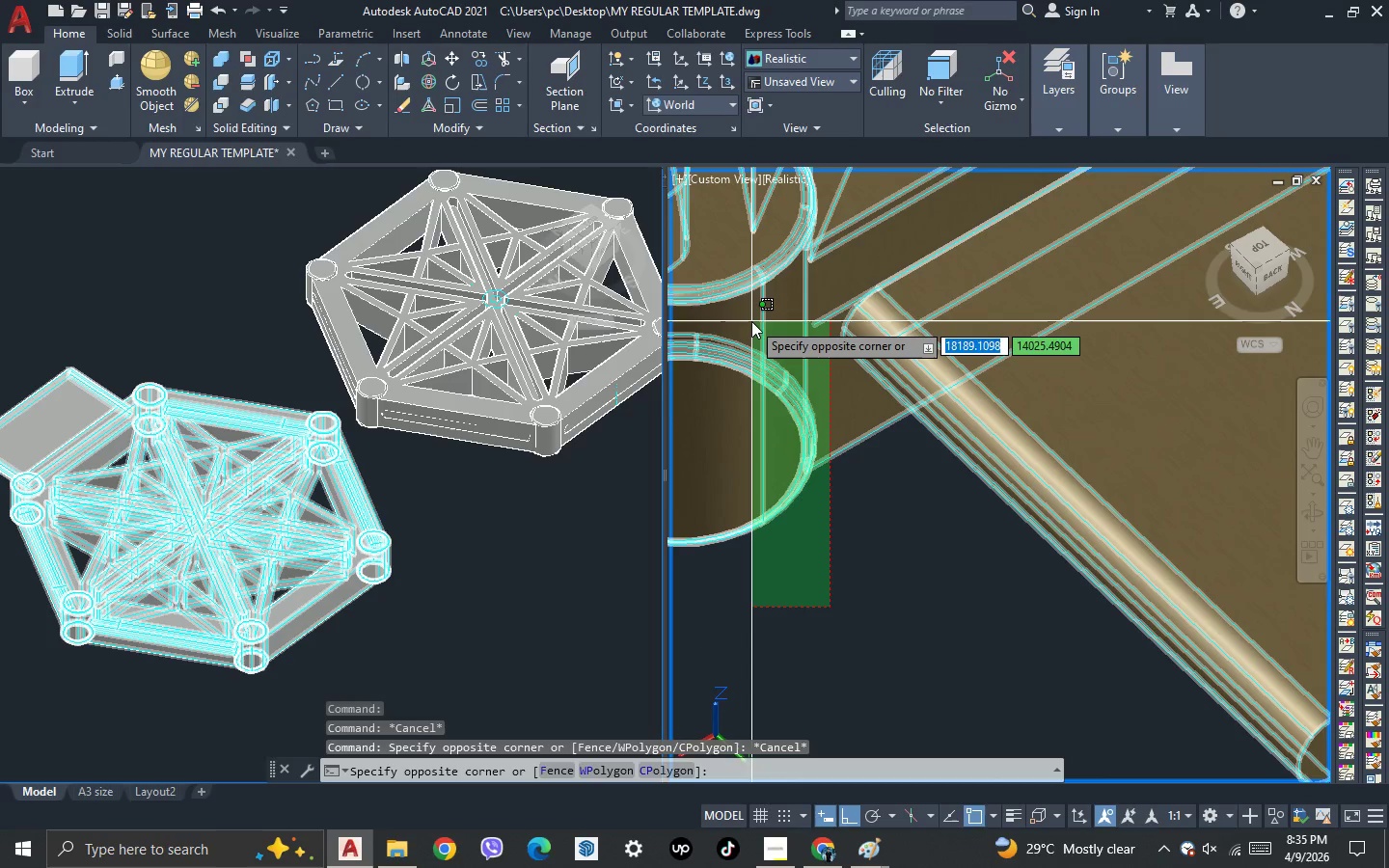 
left_click([751, 320])
 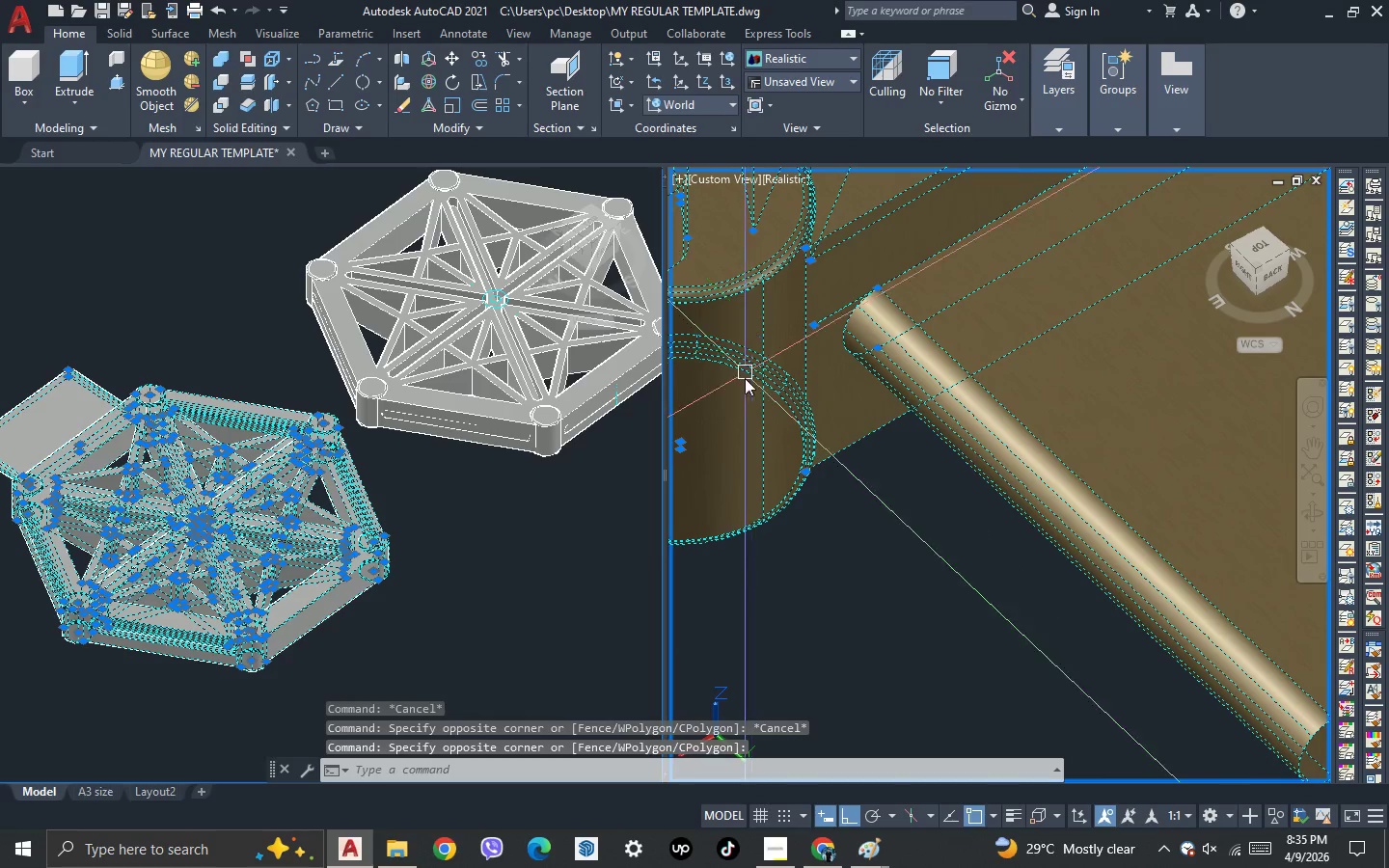 
hold_key(key=ShiftLeft, duration=0.39)
left_click([747, 403])
 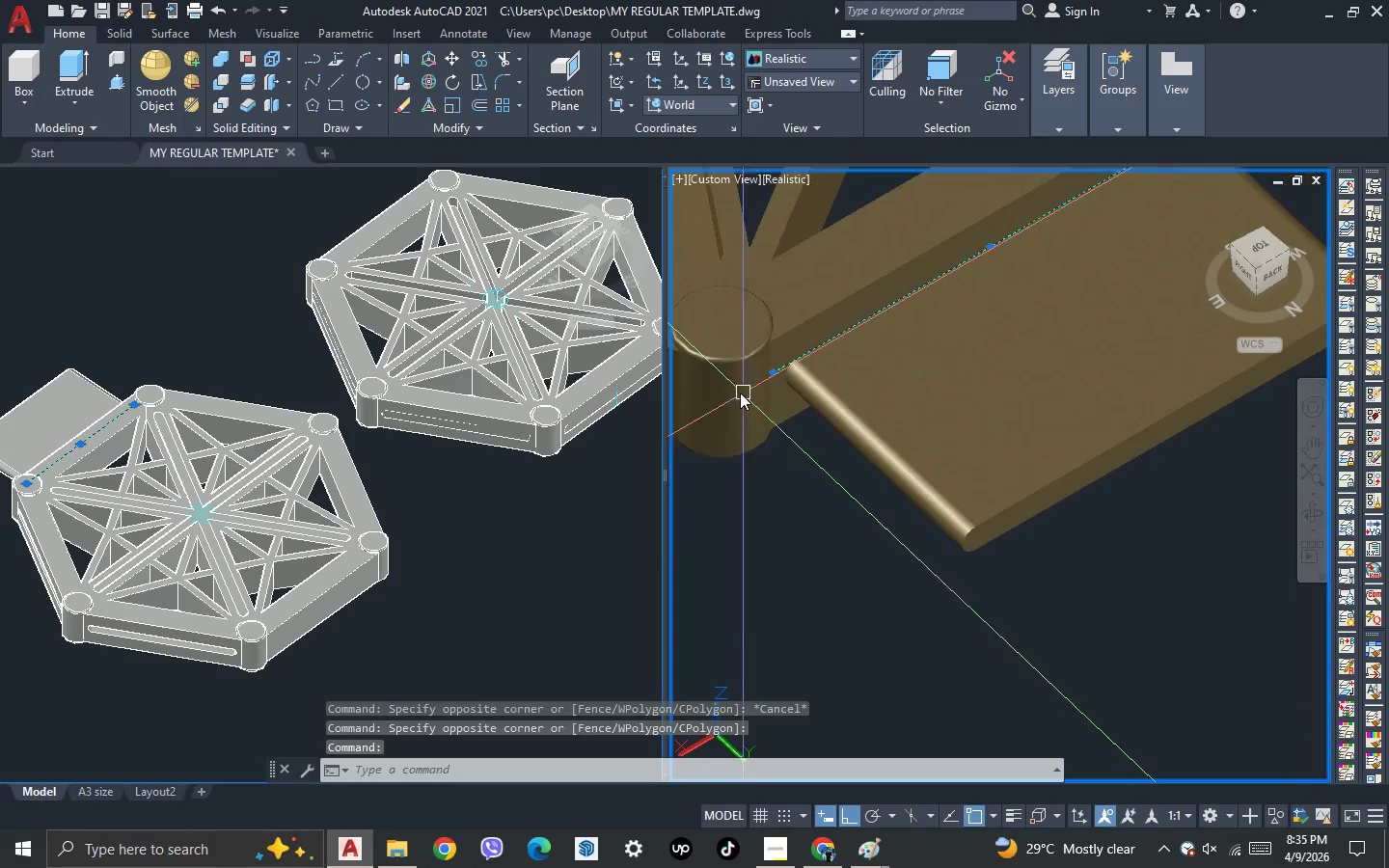 
scroll: coordinate [747, 403], scroll_direction: down, amount: 2.0
 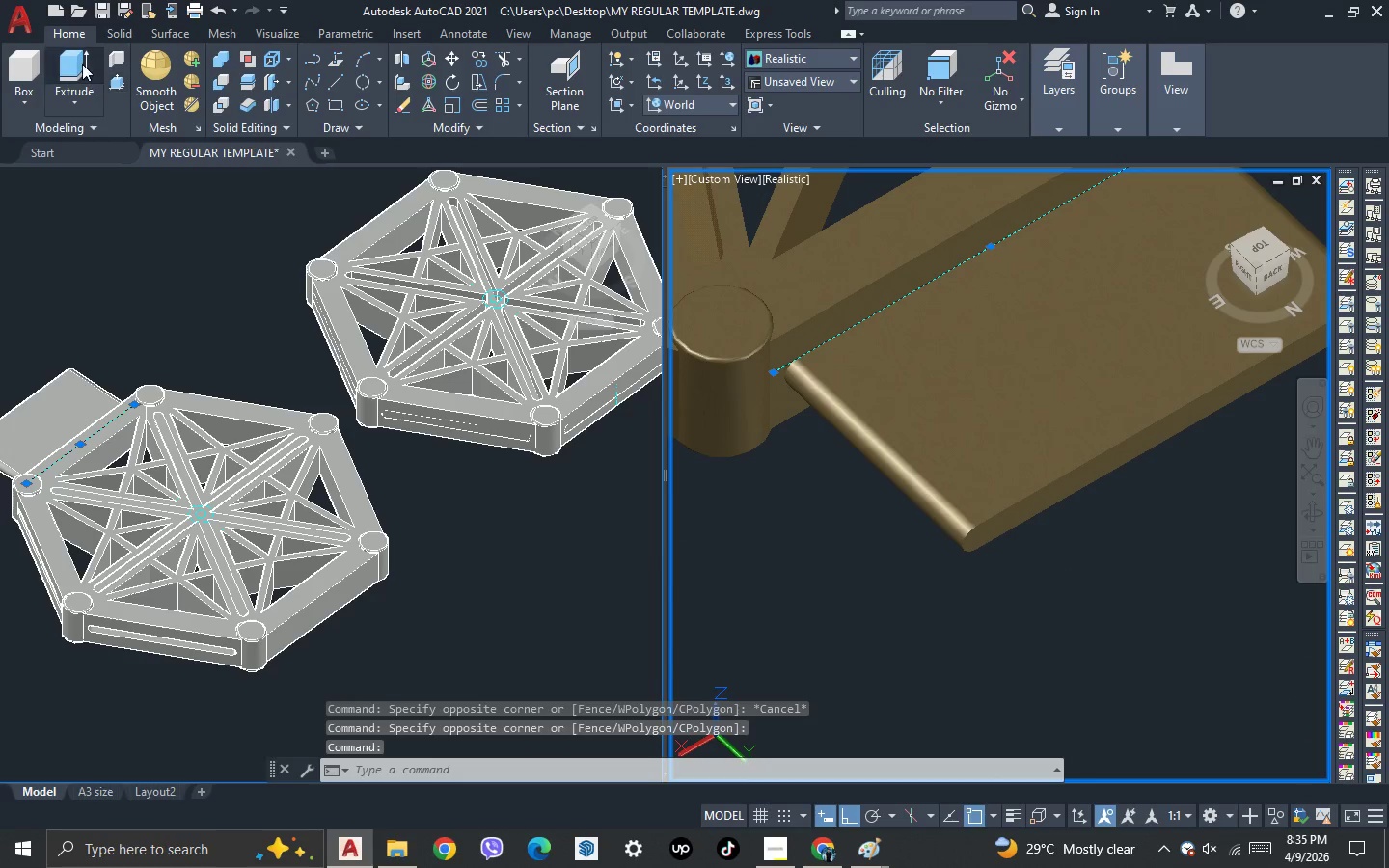 
left_click([80, 62])
 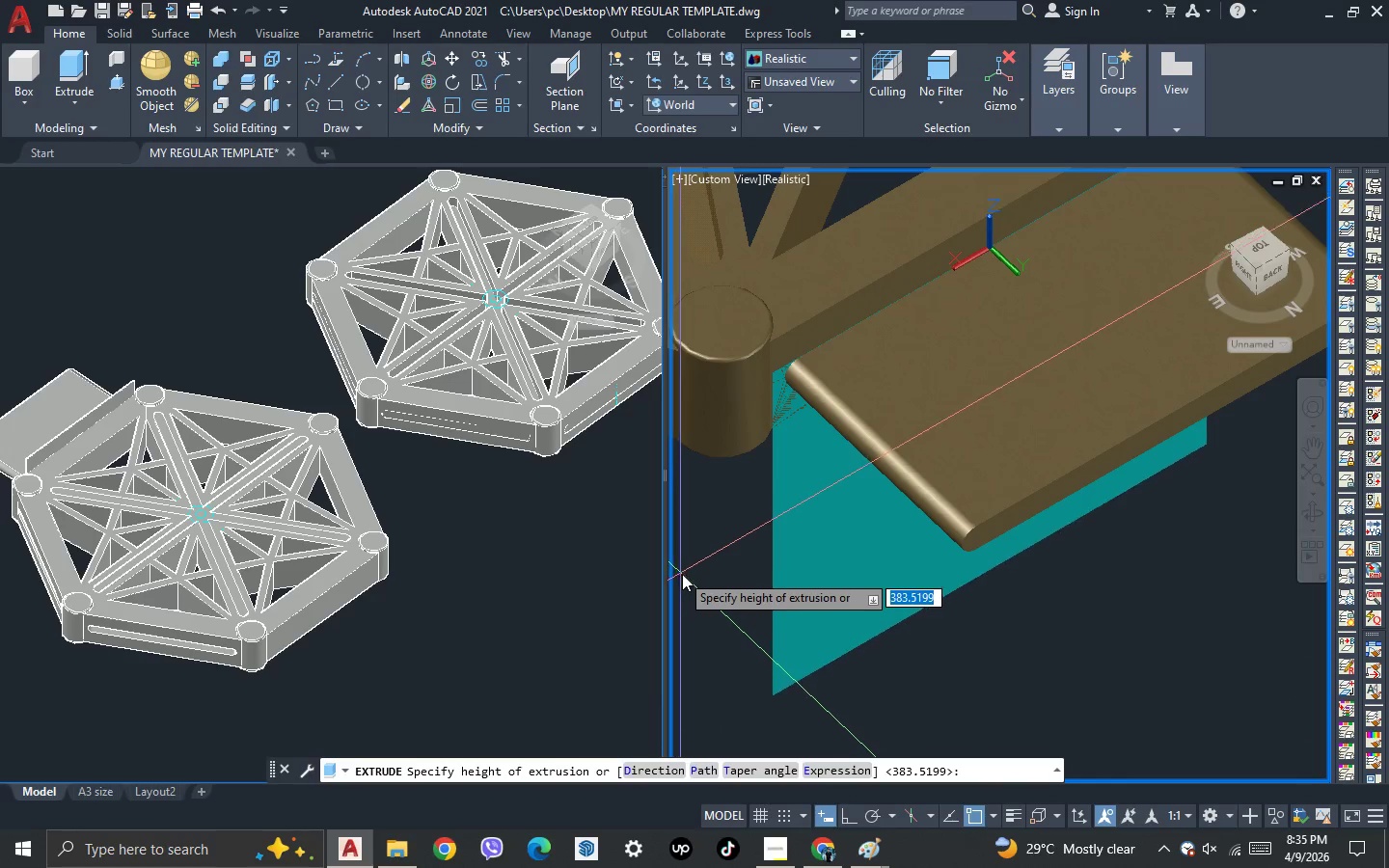 
left_click([697, 588])
 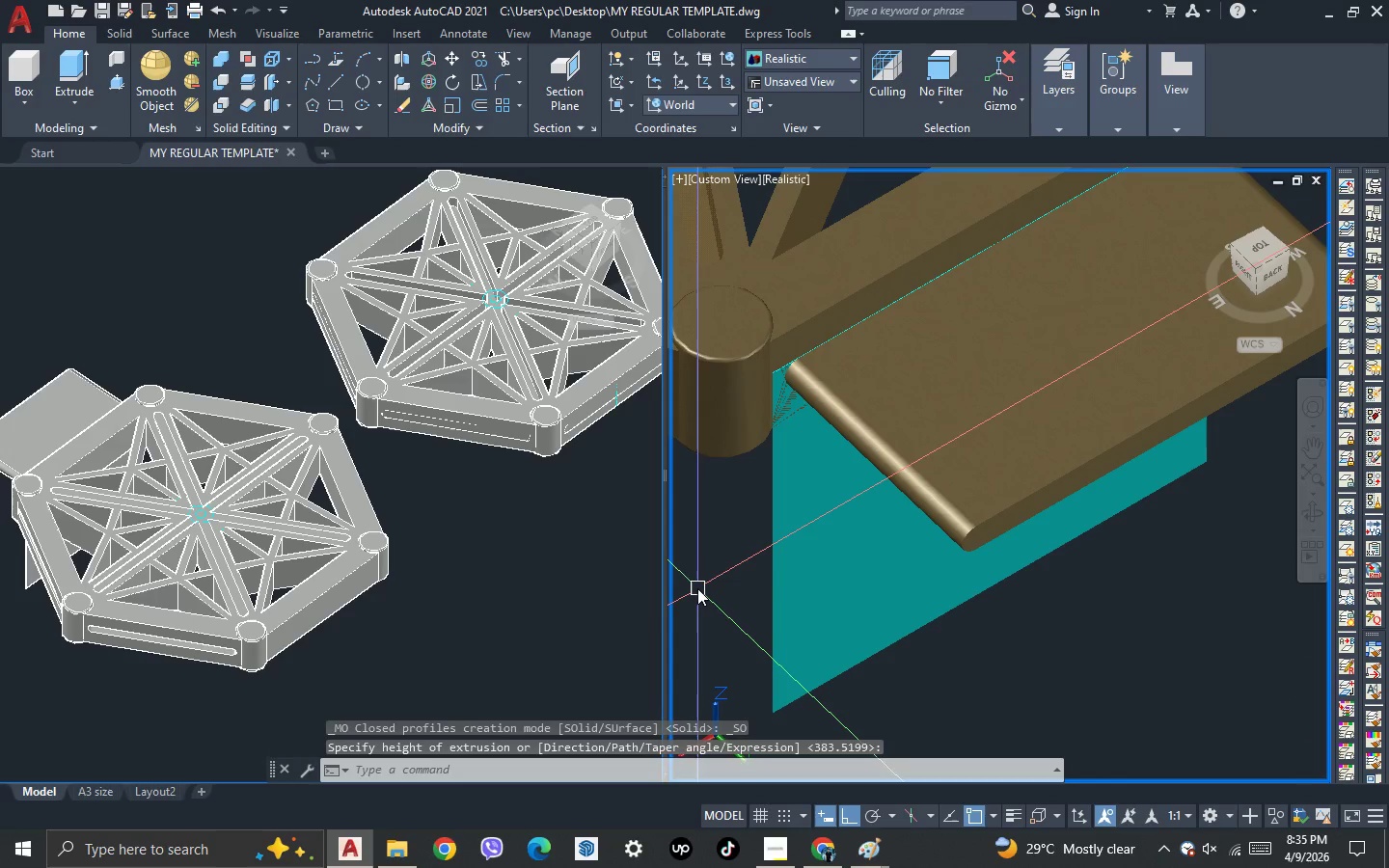 
type(sli )
 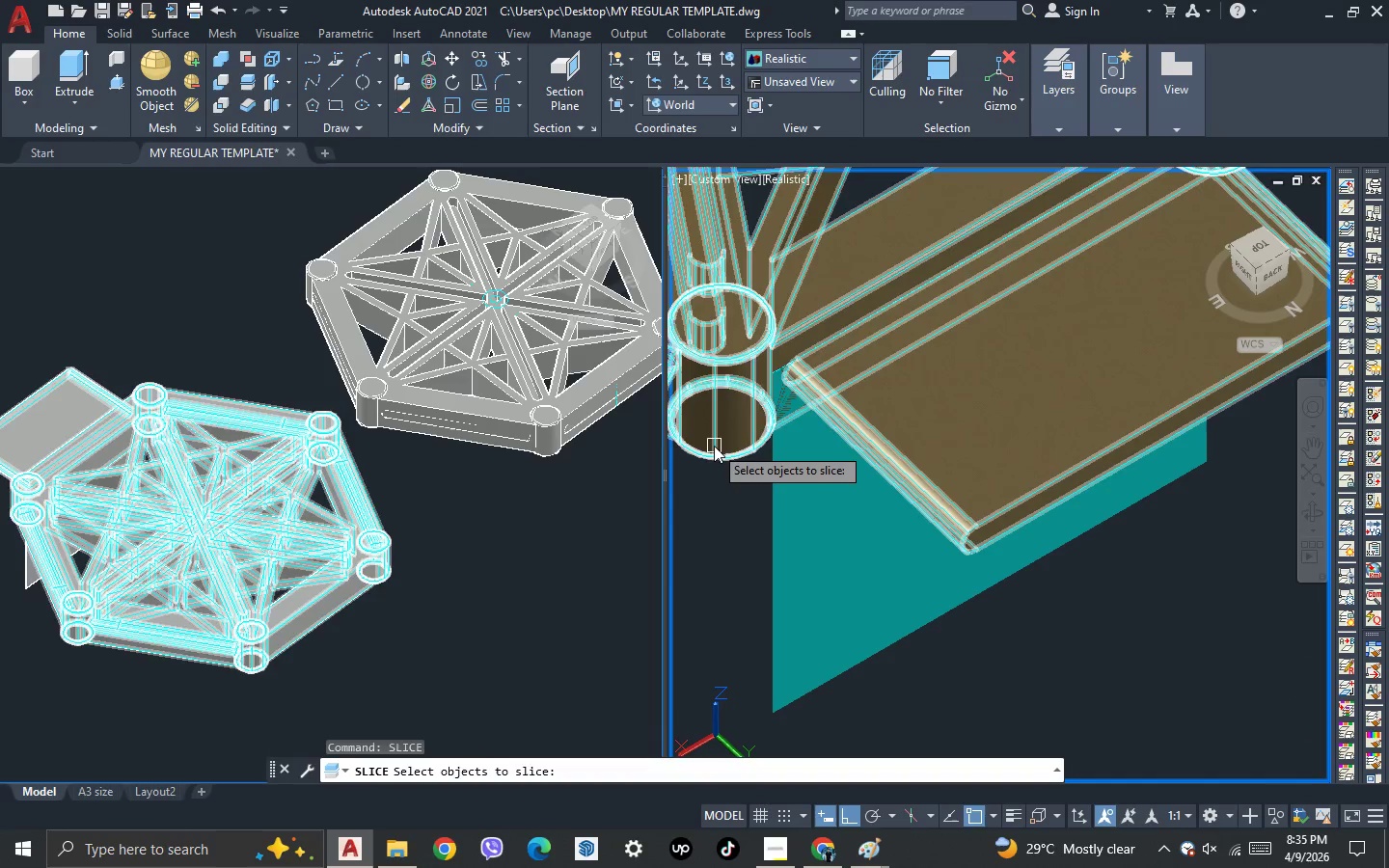 
left_click([715, 445])
 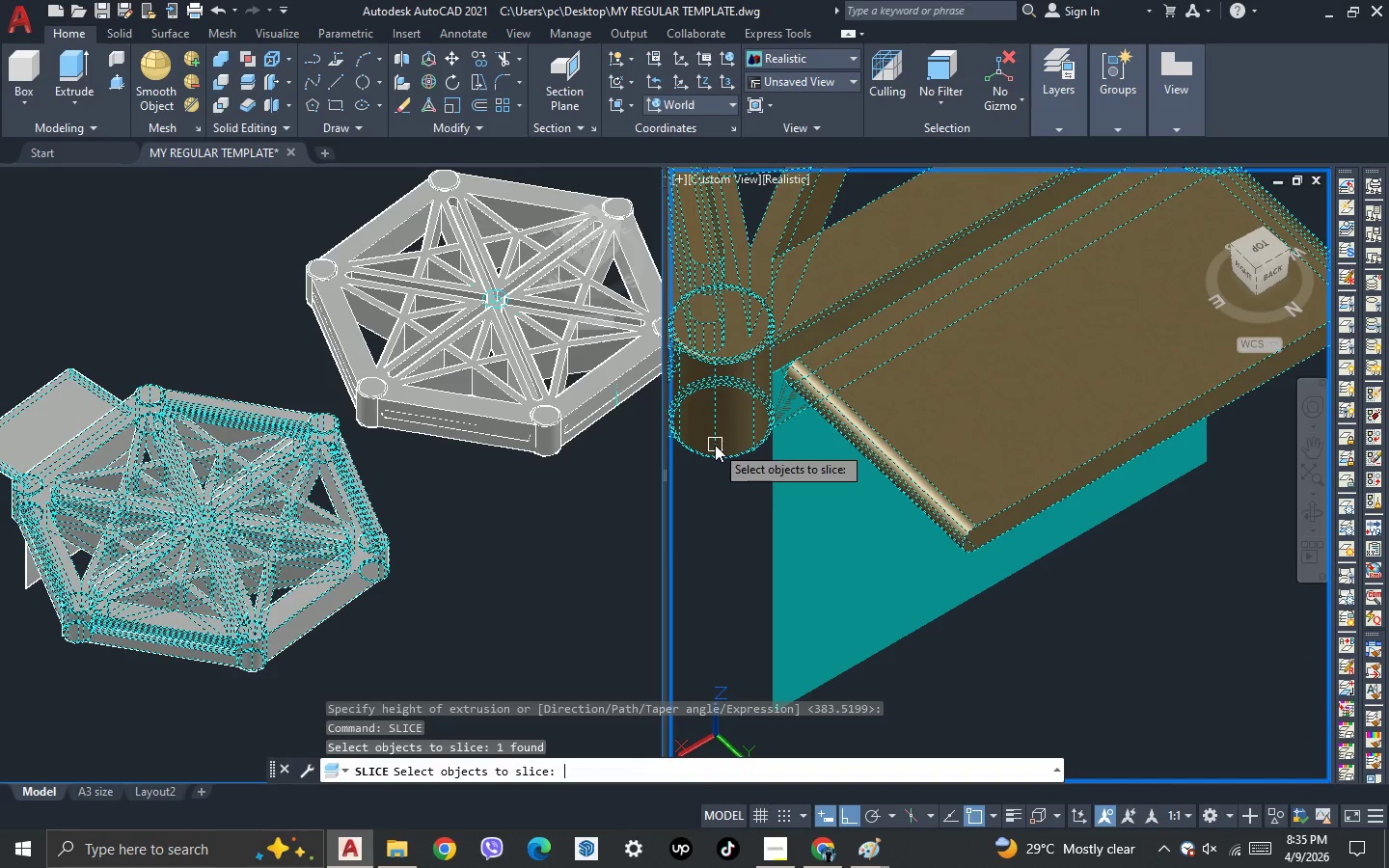 
key(Space)
 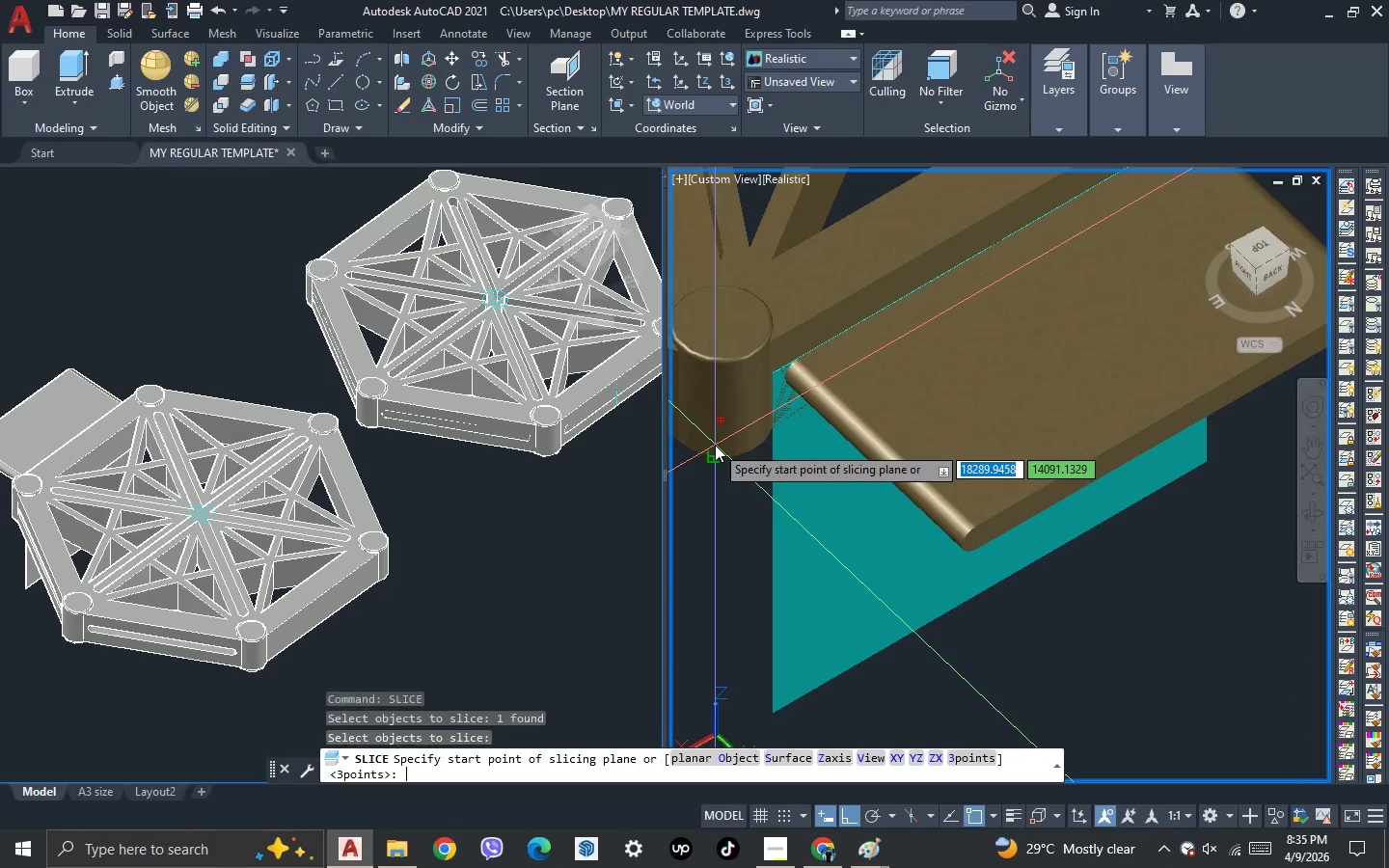 
key(S)
 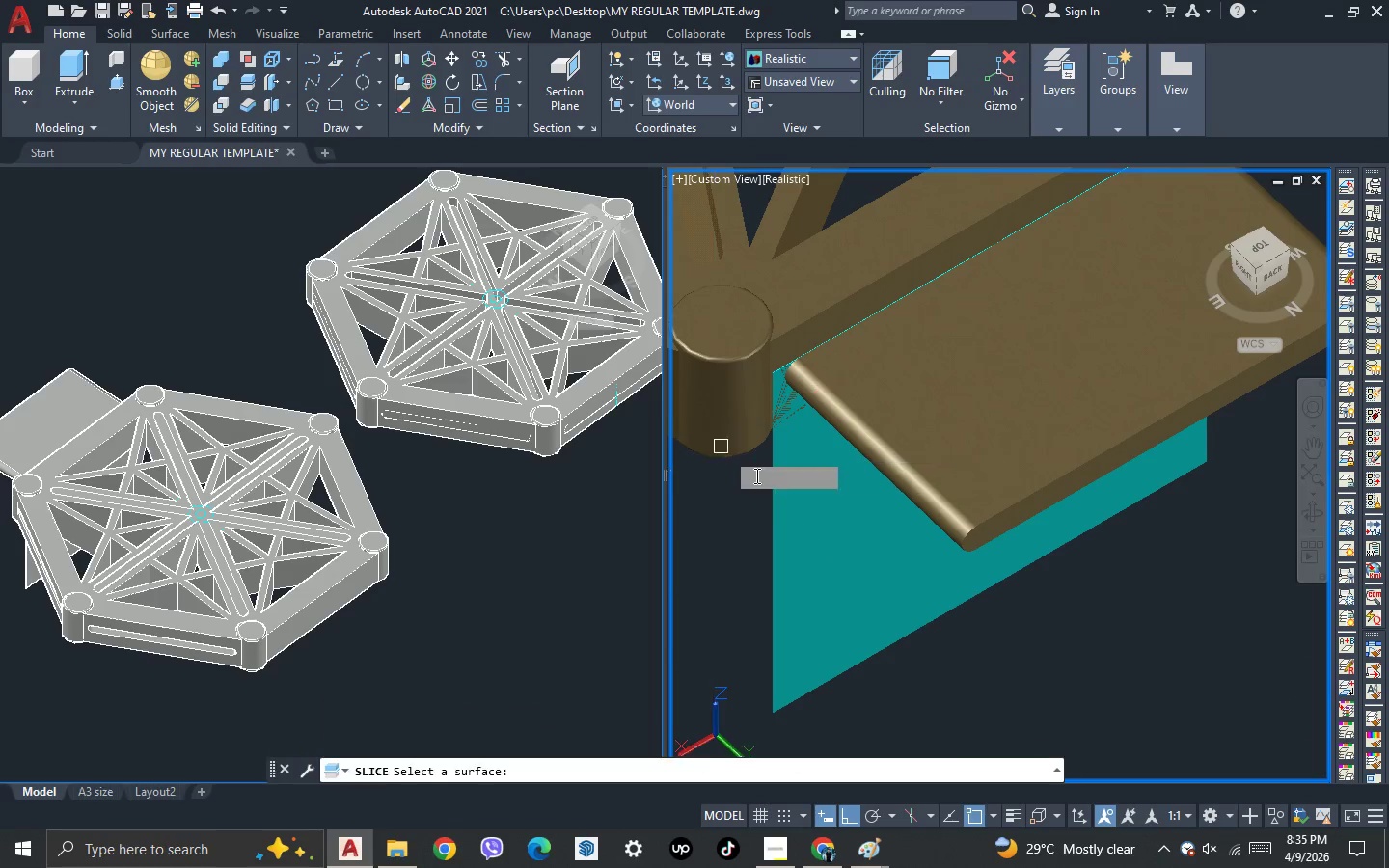 
key(Space)
 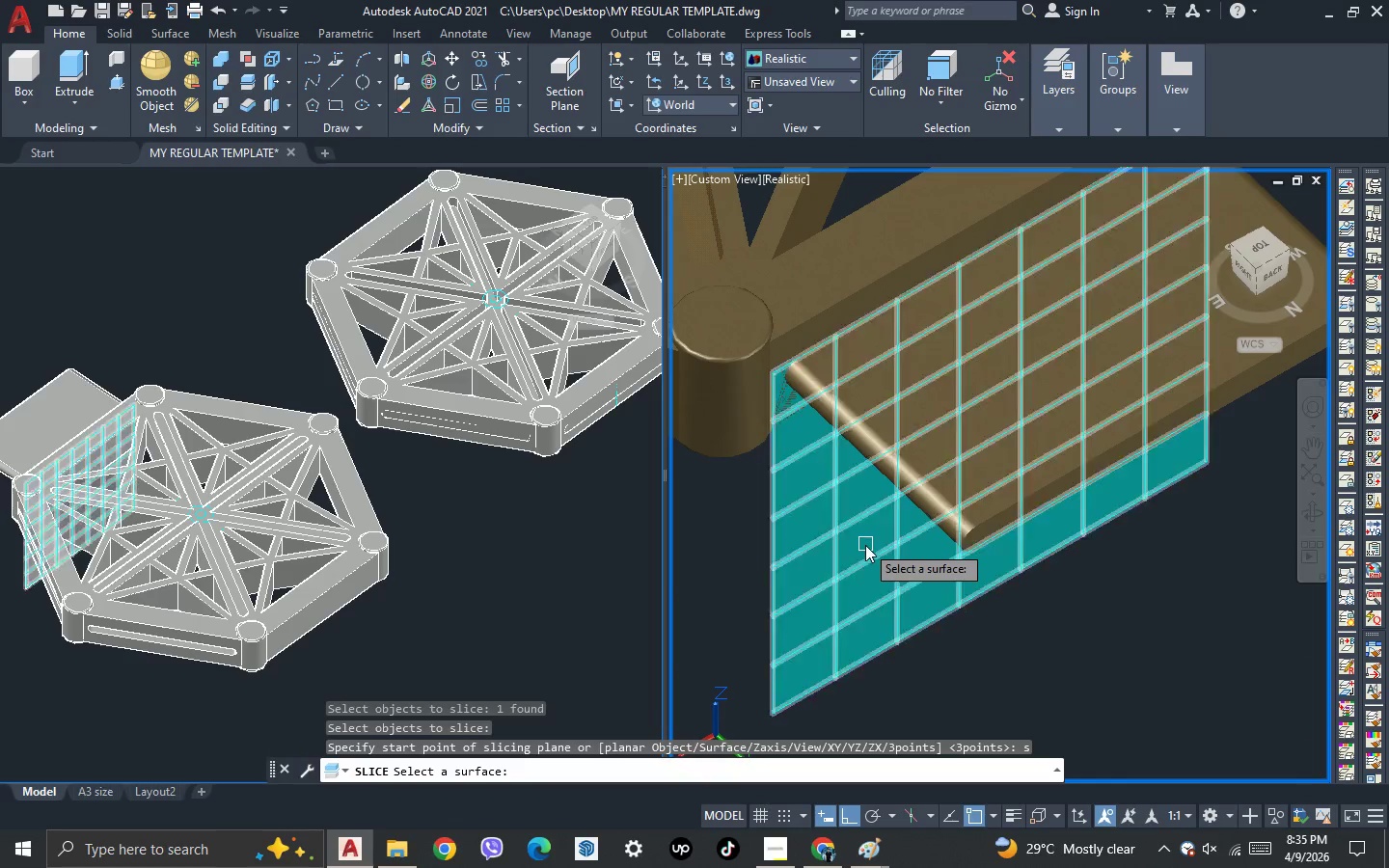 
left_click([865, 545])
 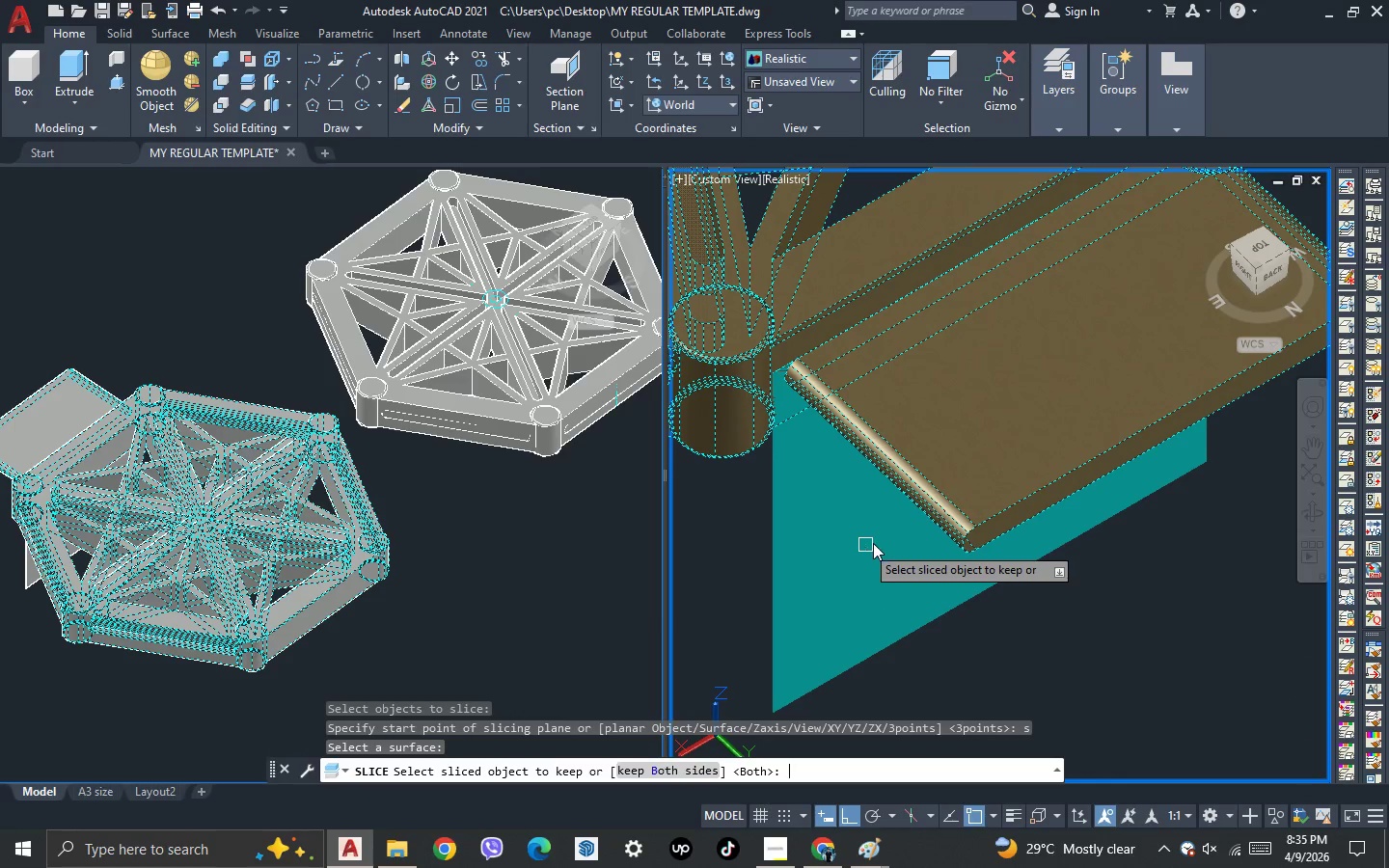 
key(Space)
 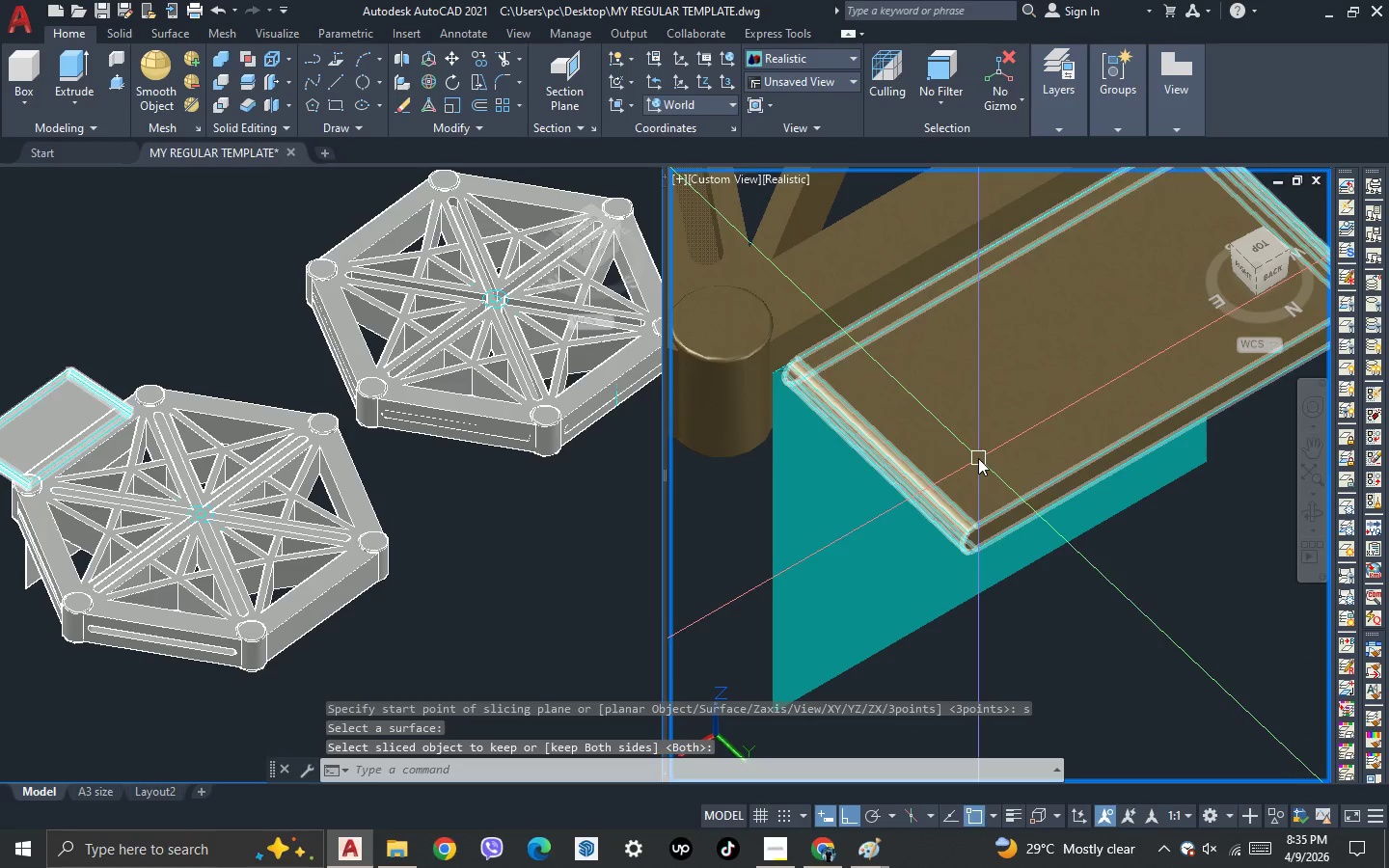 
left_click([978, 458])
 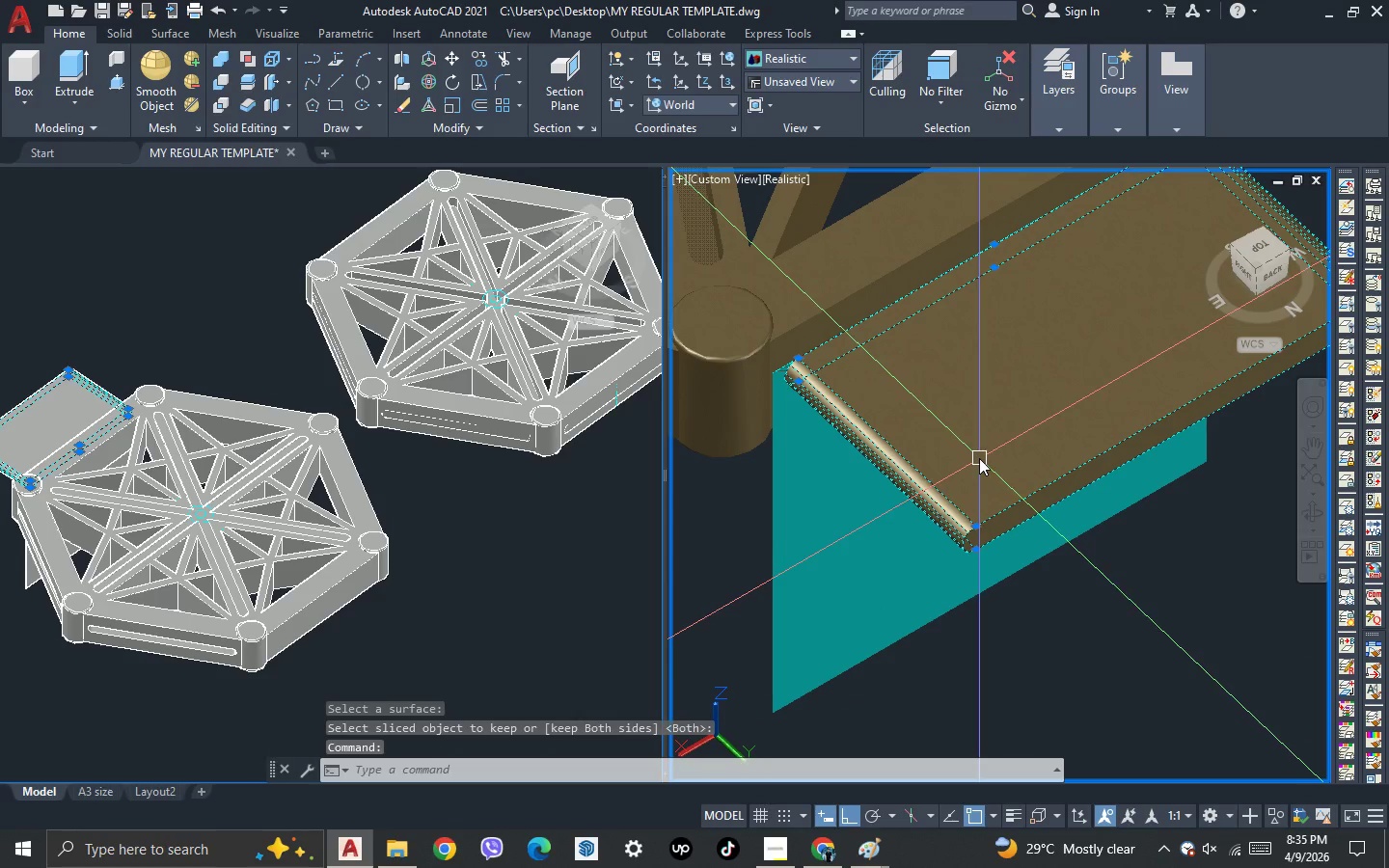 
key(Delete)
 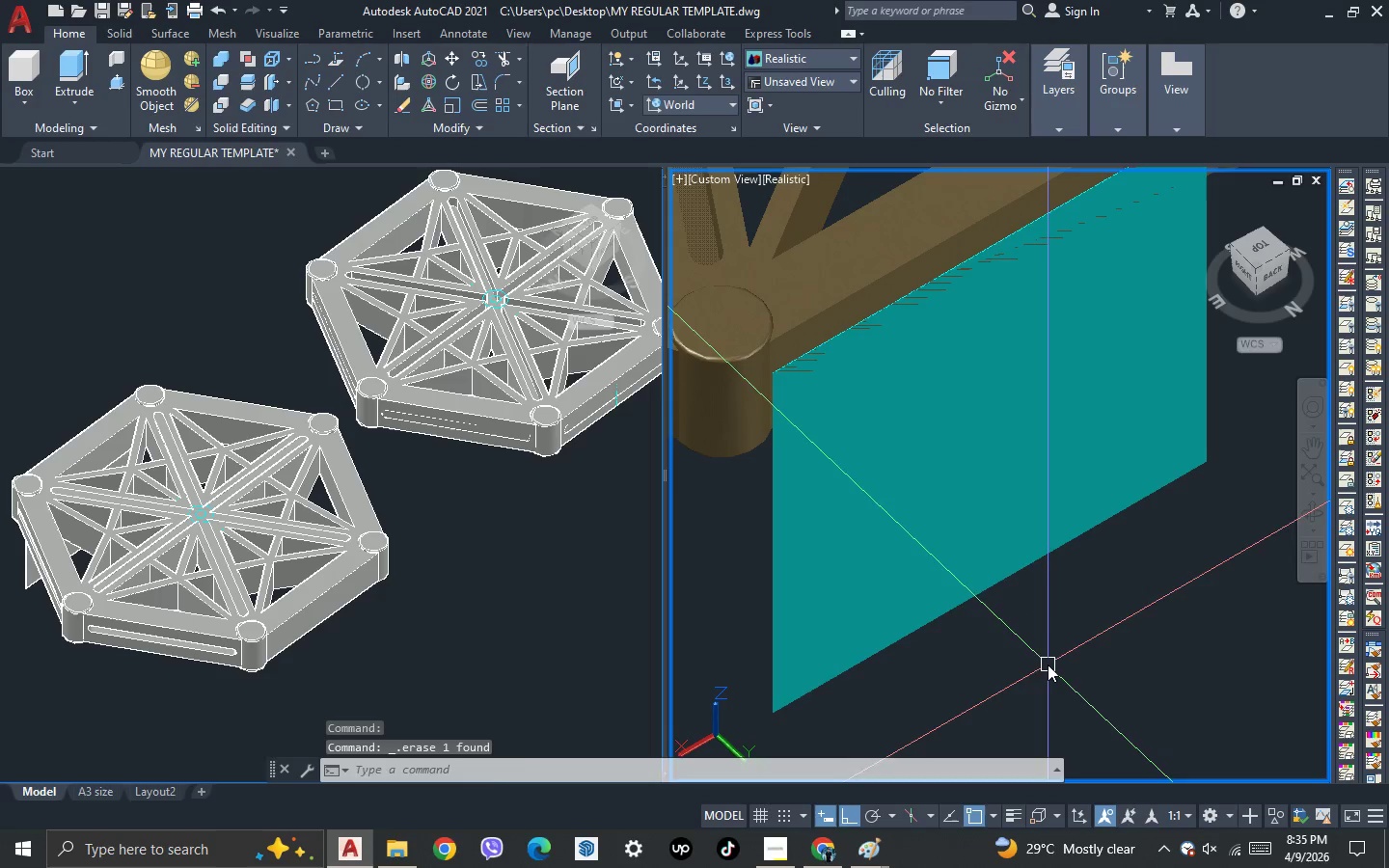 
left_click_drag(start_coordinate=[1048, 665], to_coordinate=[1021, 603])
 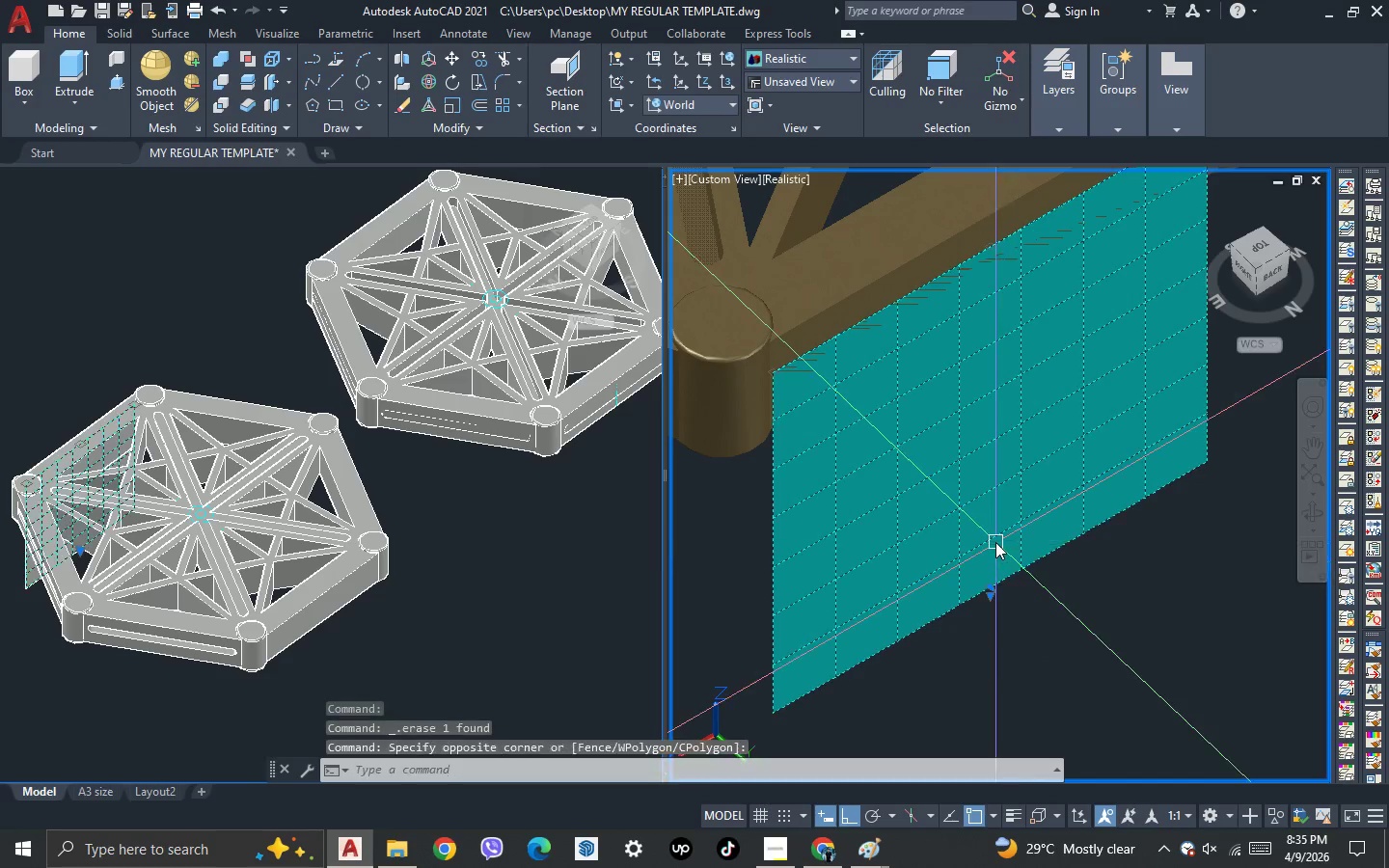 
double_click([995, 542])
 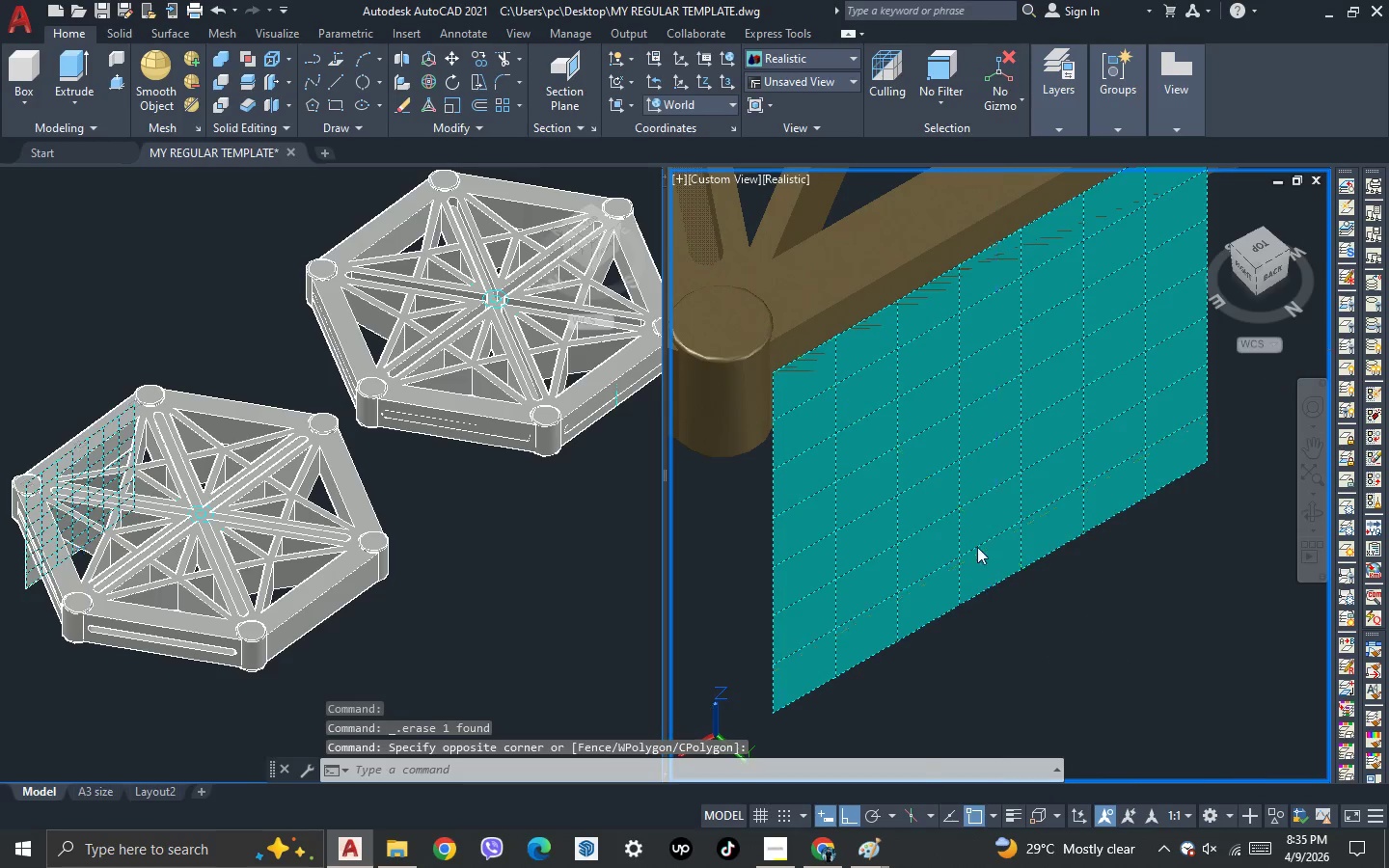 
key(Delete)
 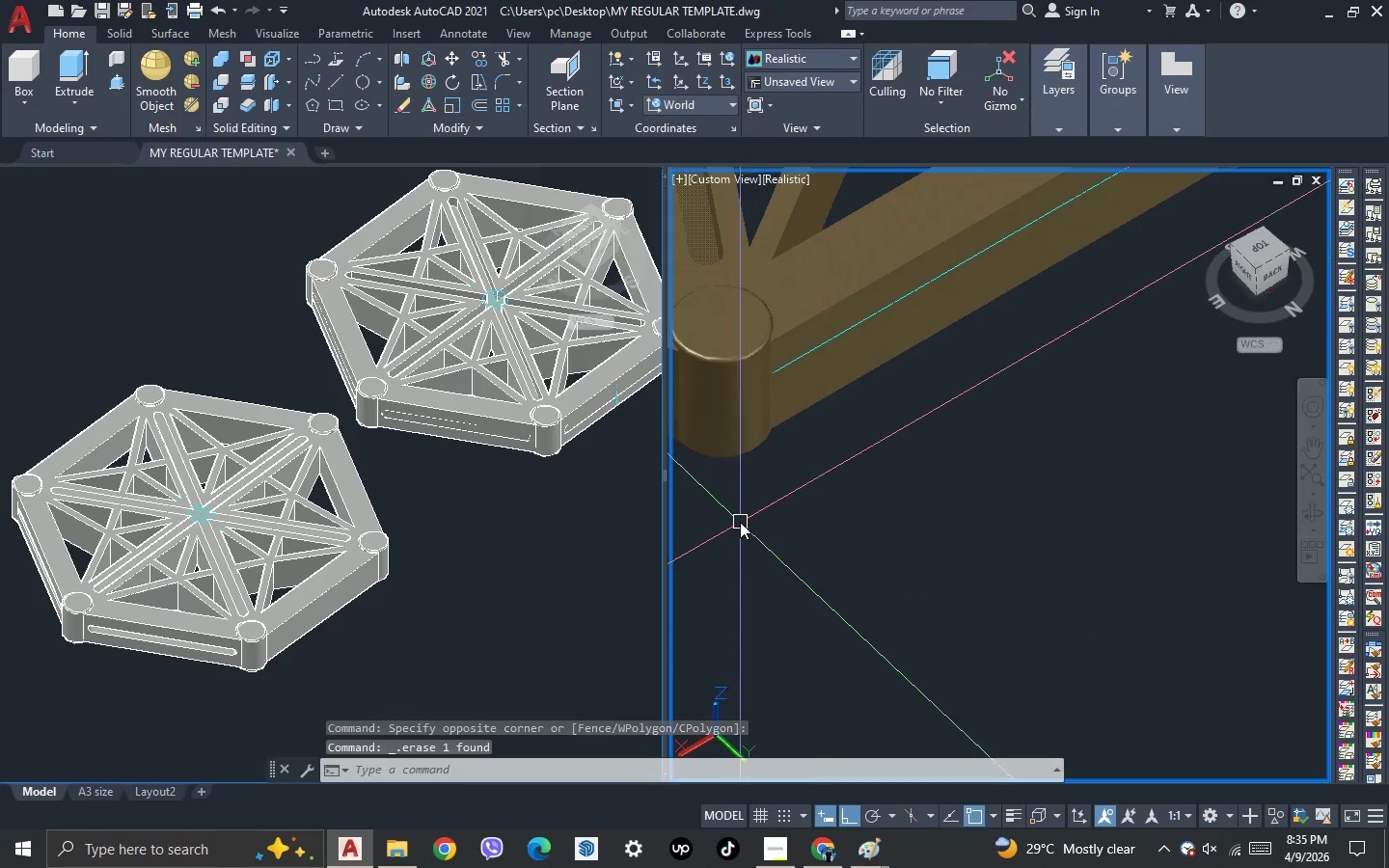 
scroll: coordinate [740, 522], scroll_direction: down, amount: 1.0
 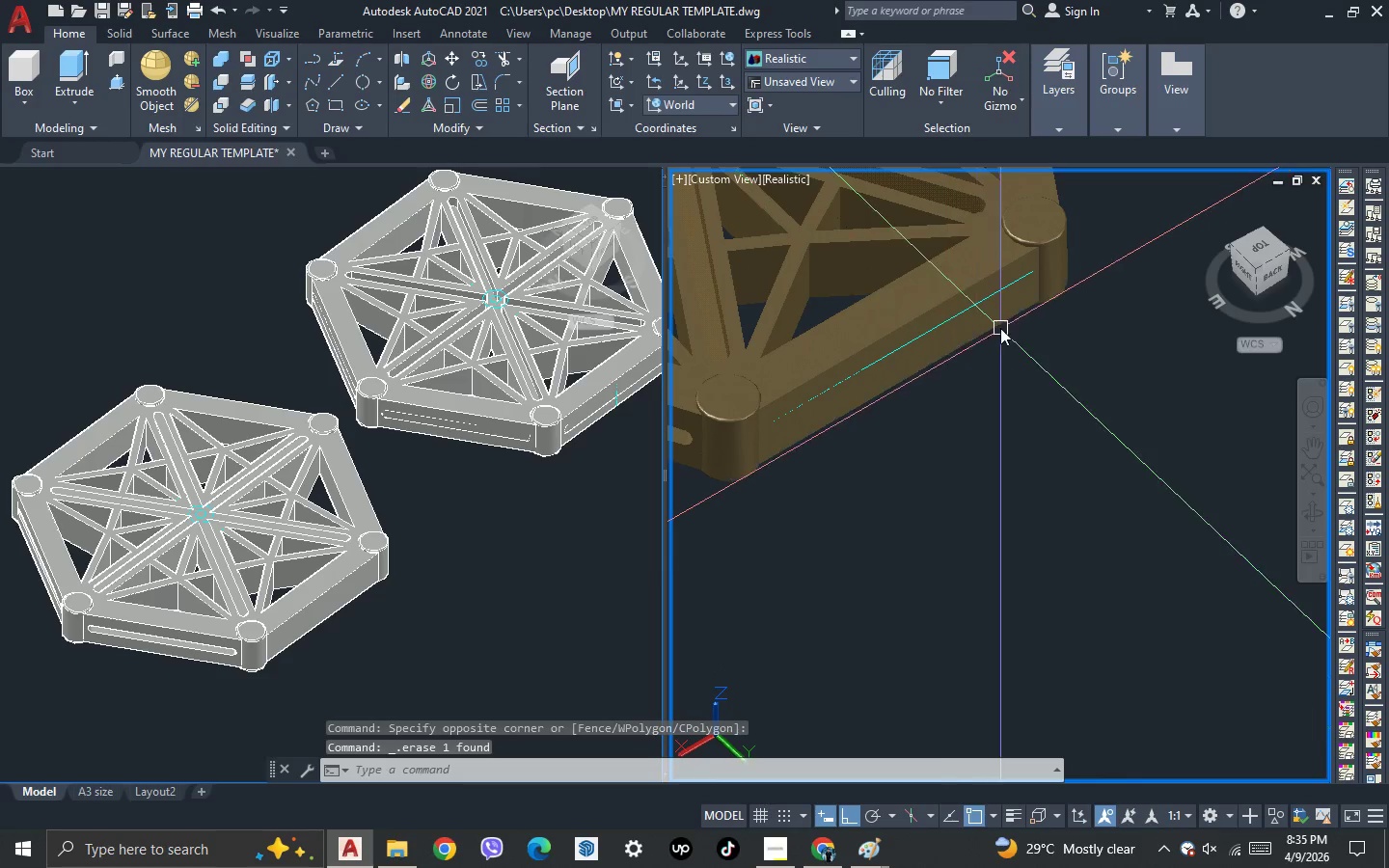 
left_click_drag(start_coordinate=[1001, 486], to_coordinate=[960, 421])
 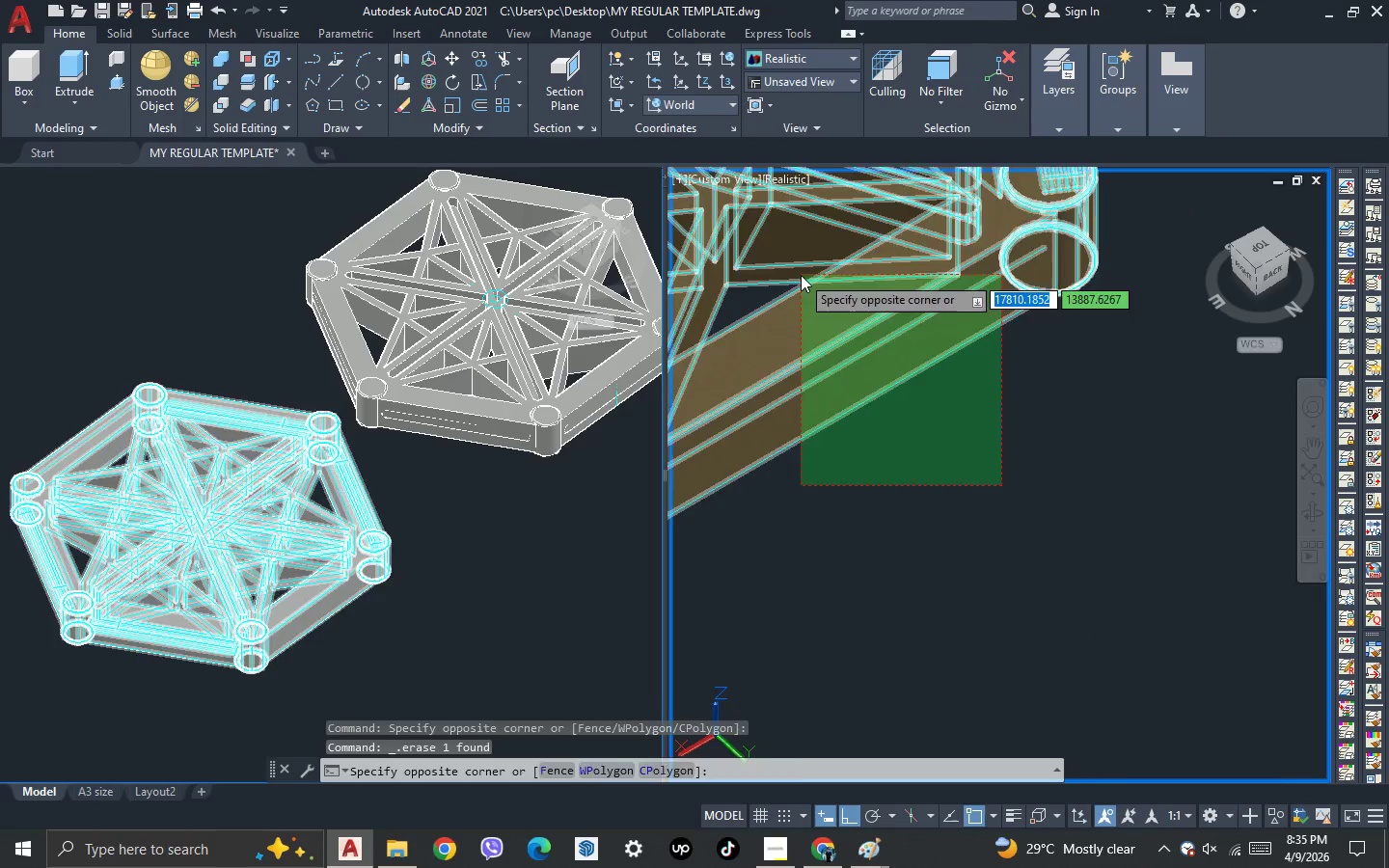 
scroll: coordinate [1001, 327], scroll_direction: up, amount: 1.0
 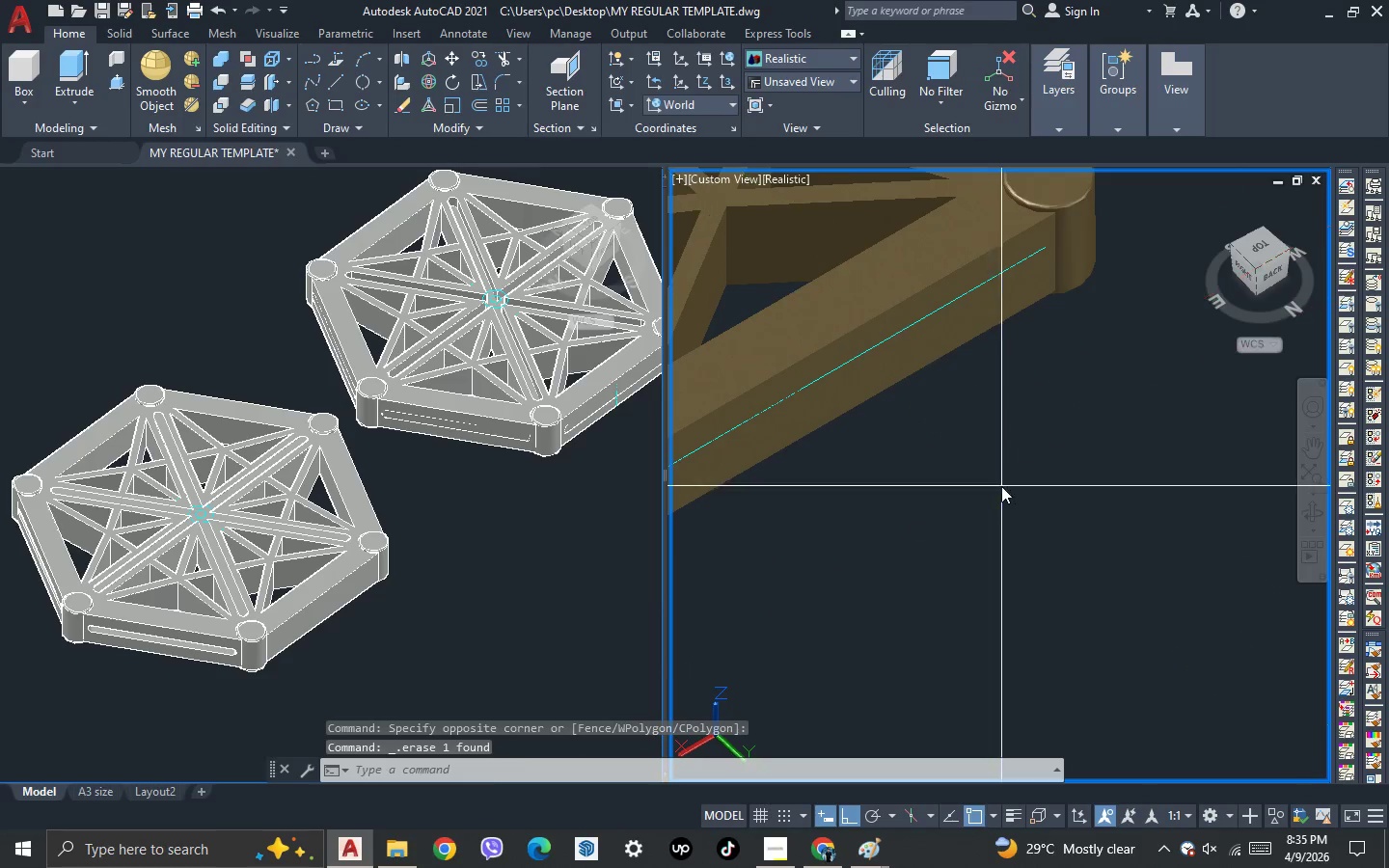 
double_click([801, 275])
 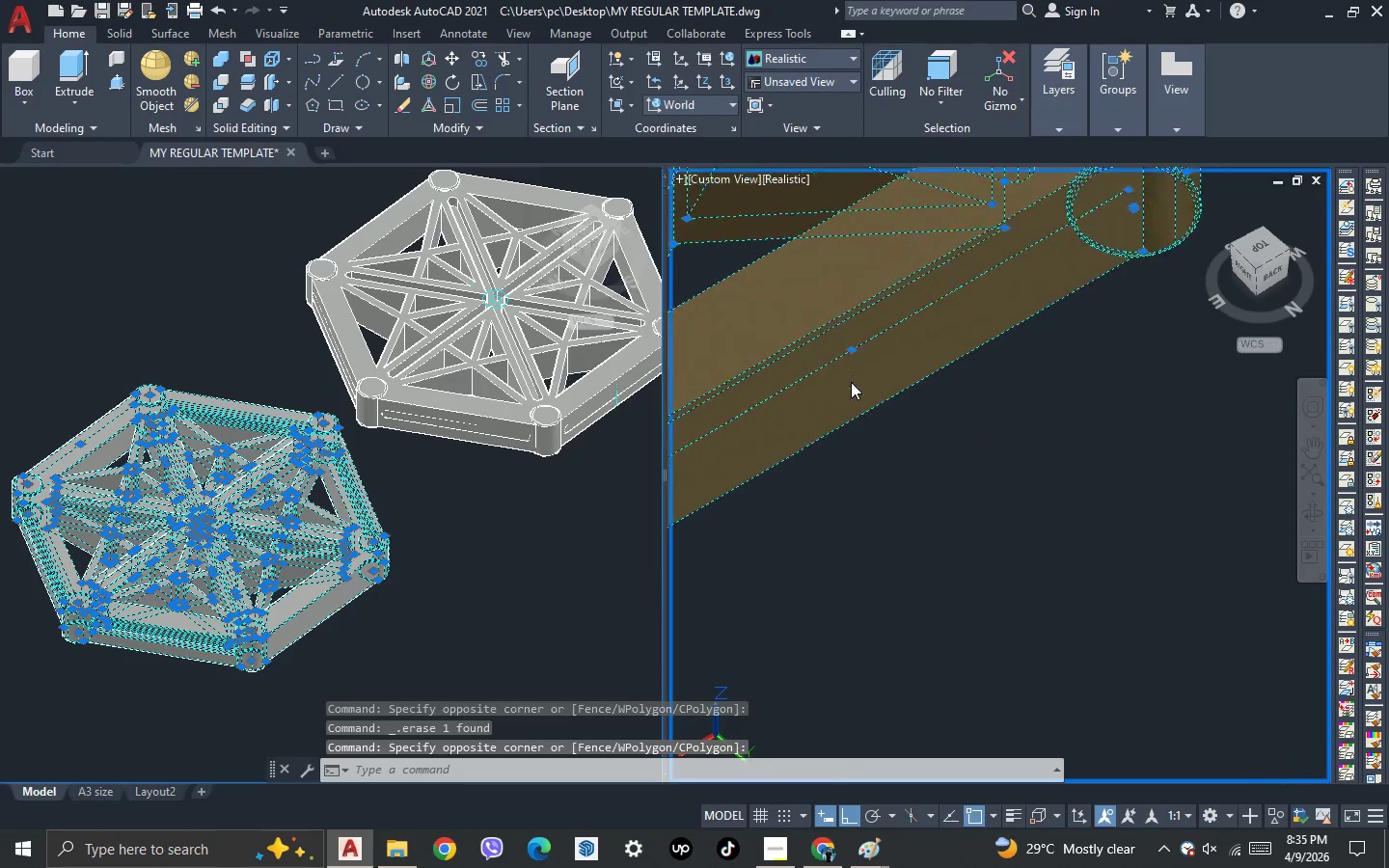 
hold_key(key=ShiftLeft, duration=0.45)
left_click([860, 394])
 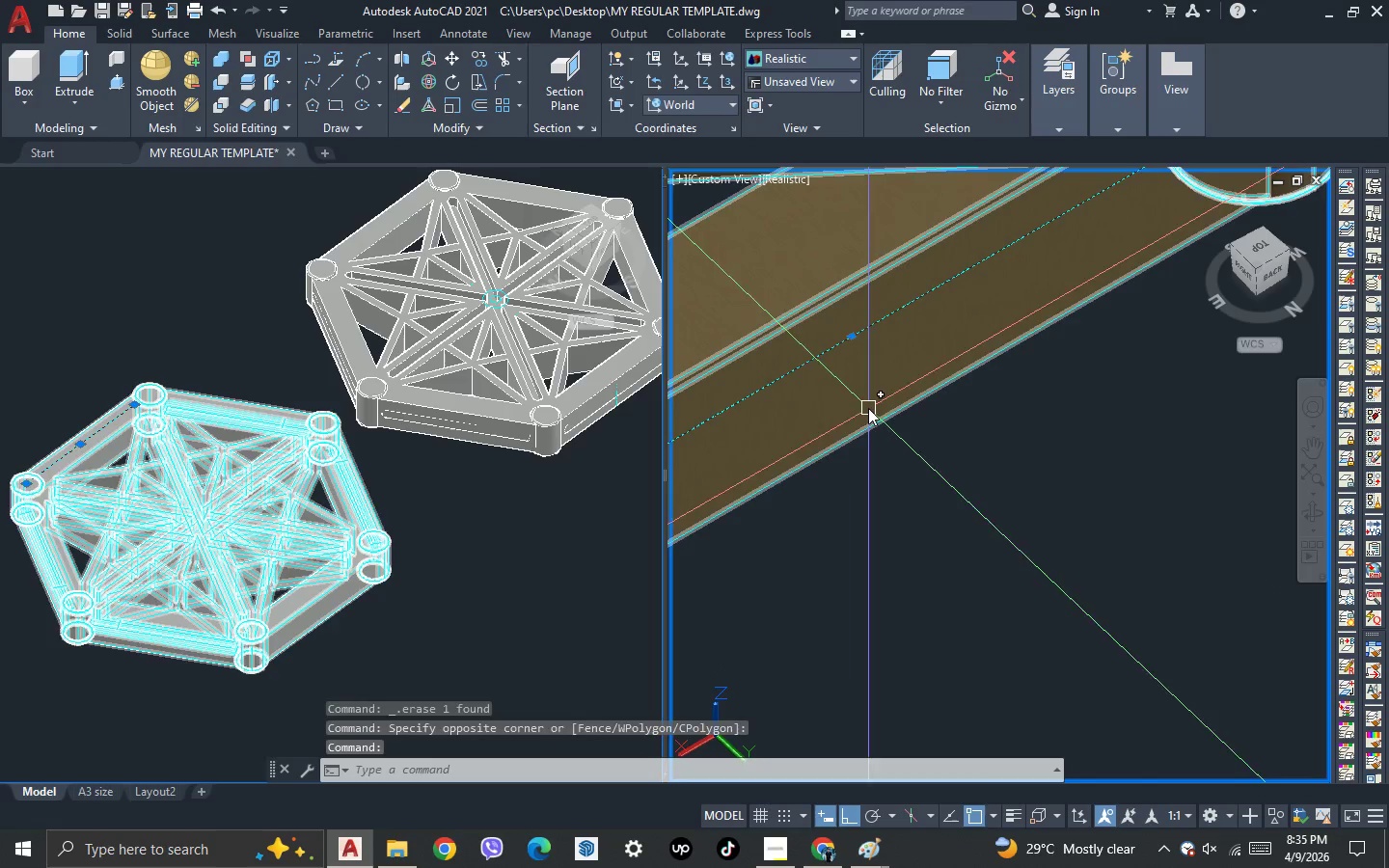 
scroll: coordinate [851, 382], scroll_direction: up, amount: 2.0
 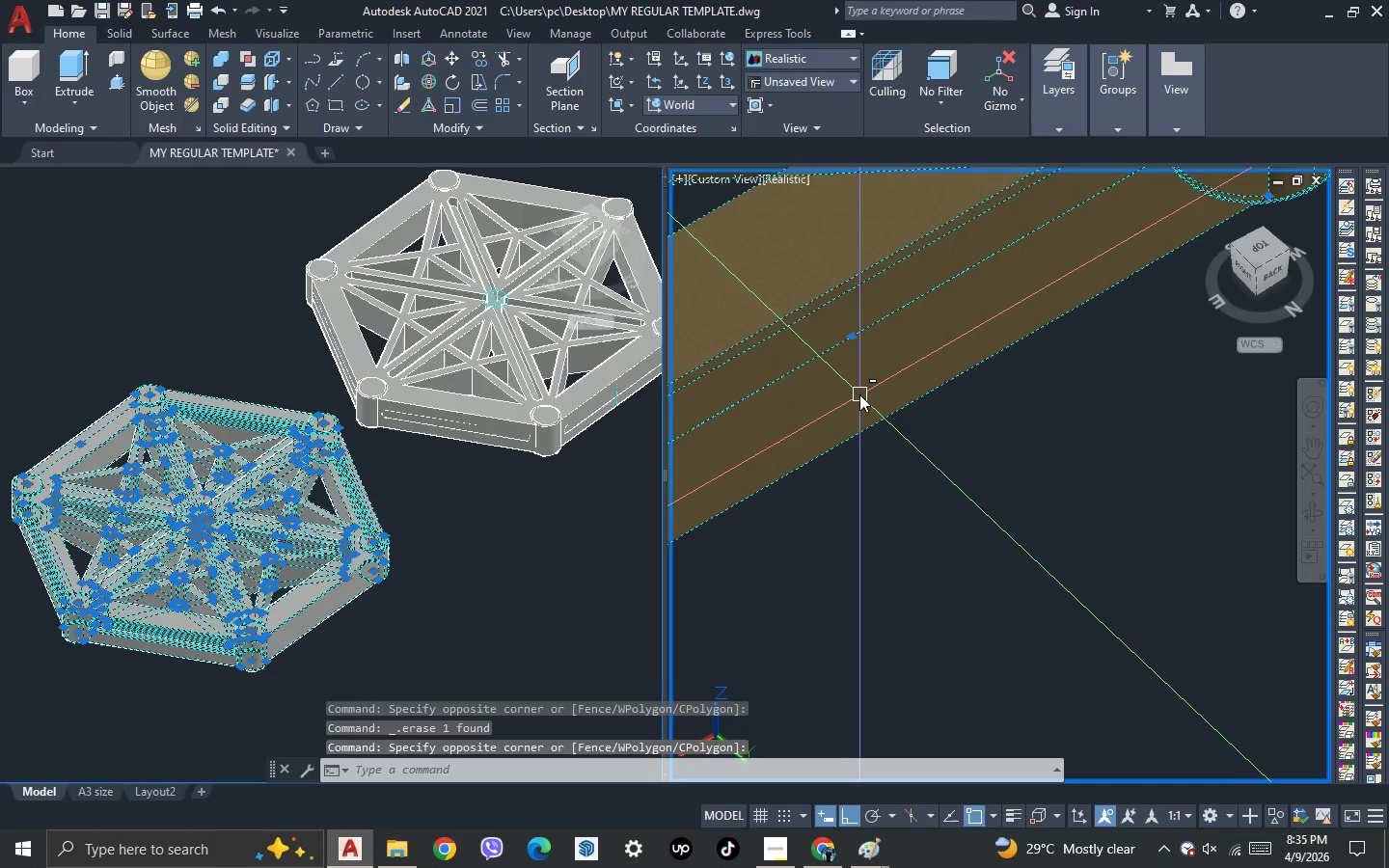 
key(Delete)
 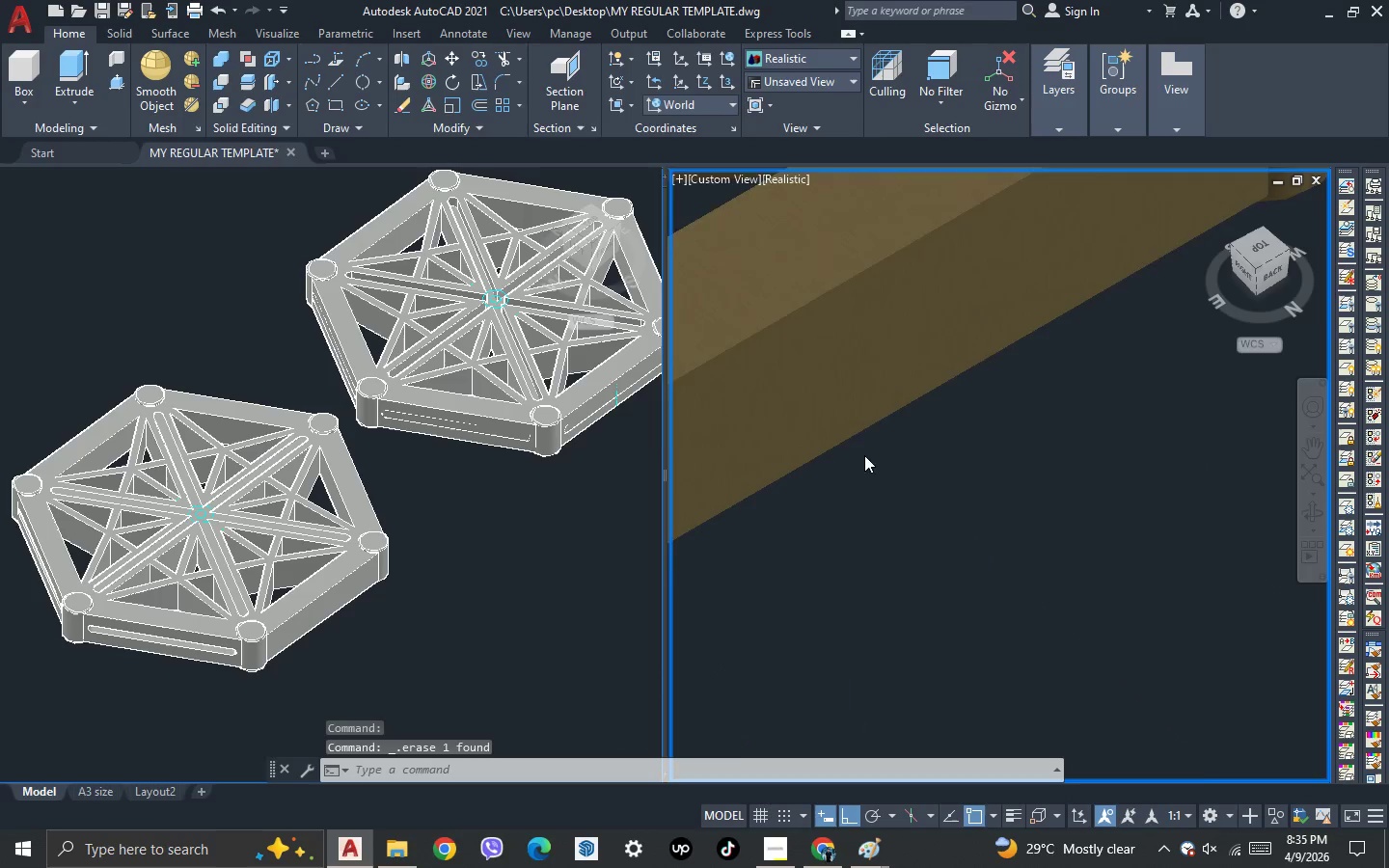 
scroll: coordinate [866, 461], scroll_direction: down, amount: 3.0
 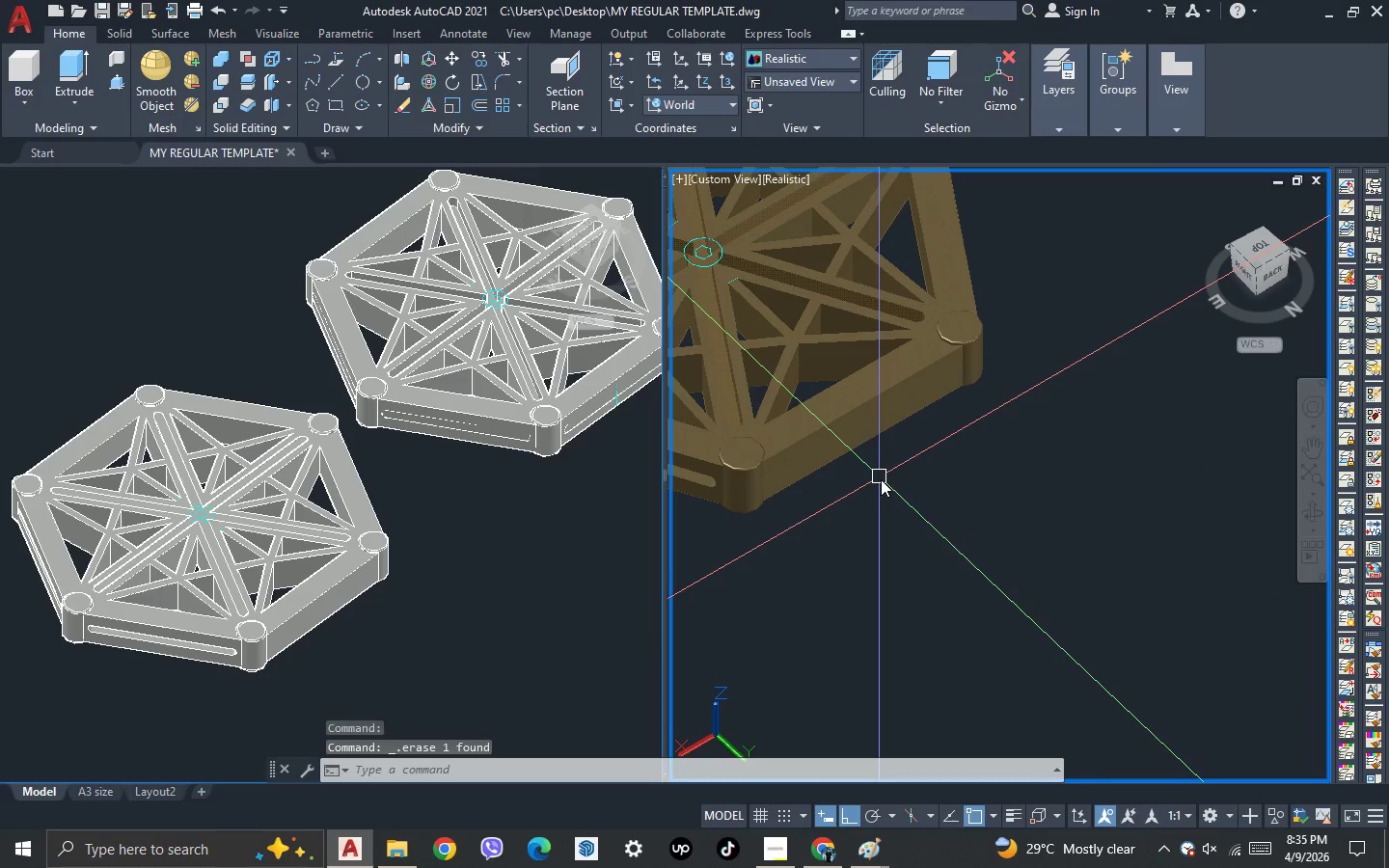 
key(3)
 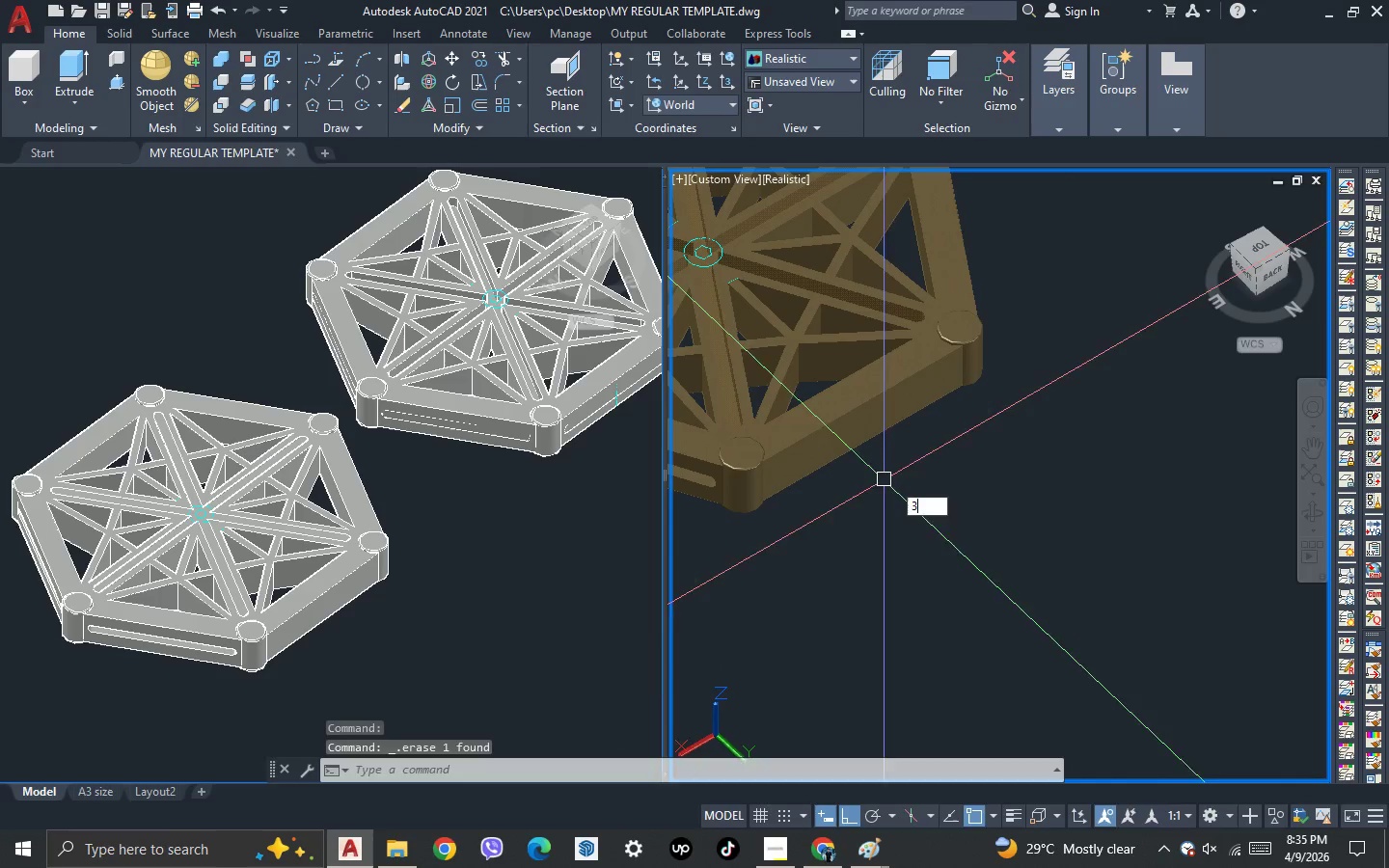 
key(Space)
 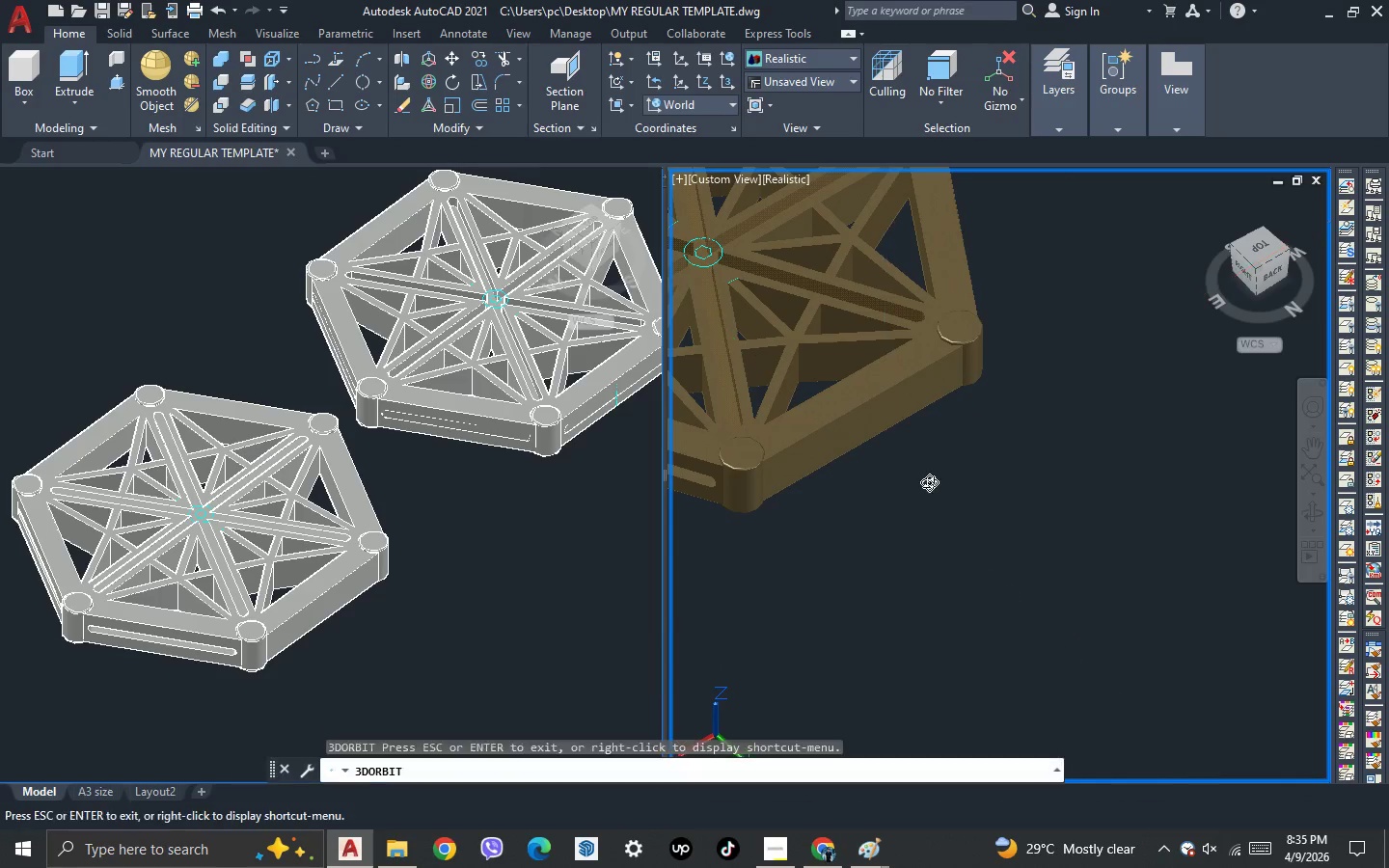 
left_click_drag(start_coordinate=[929, 475], to_coordinate=[923, 482])
 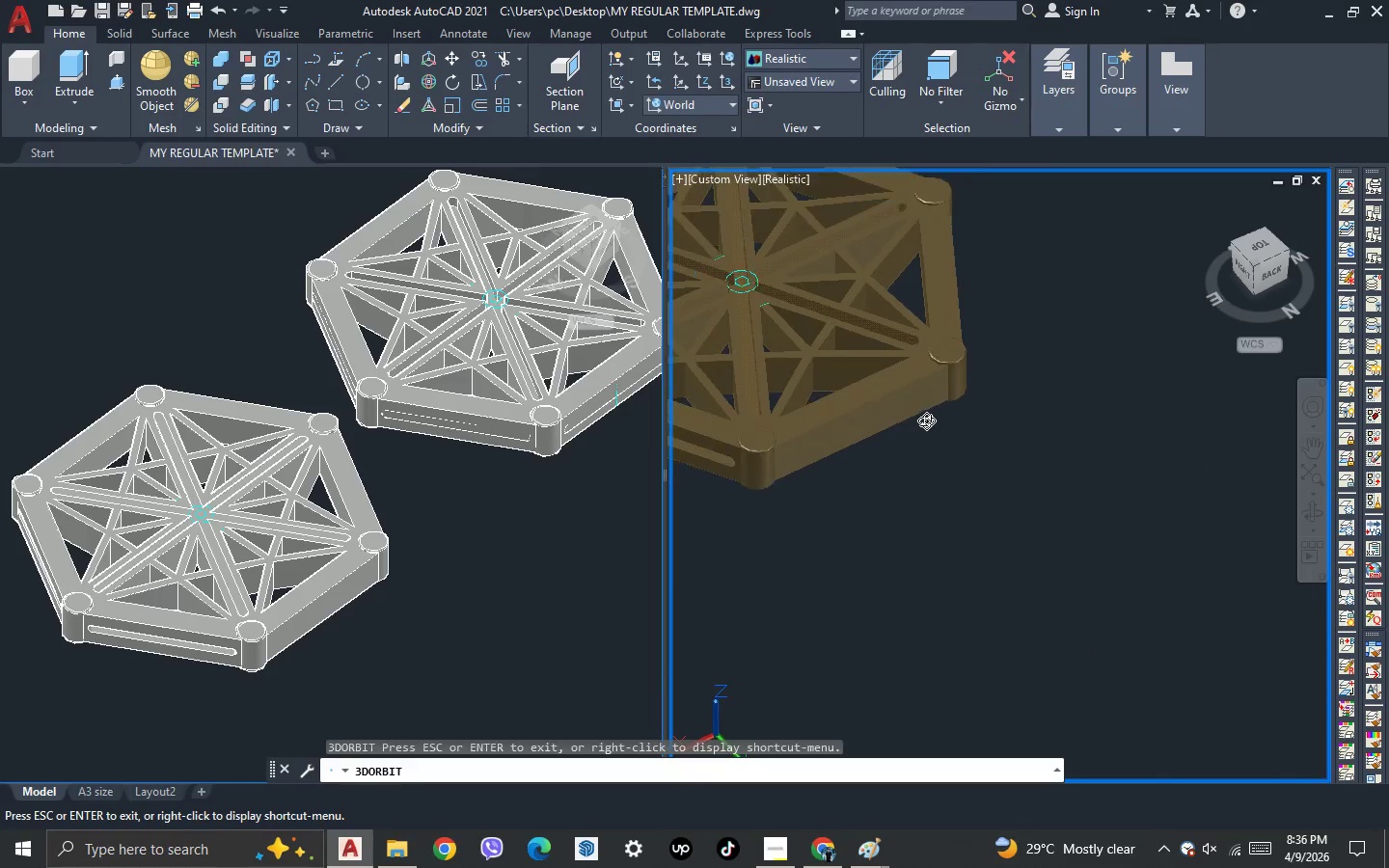 
left_click_drag(start_coordinate=[874, 514], to_coordinate=[1143, 485])
 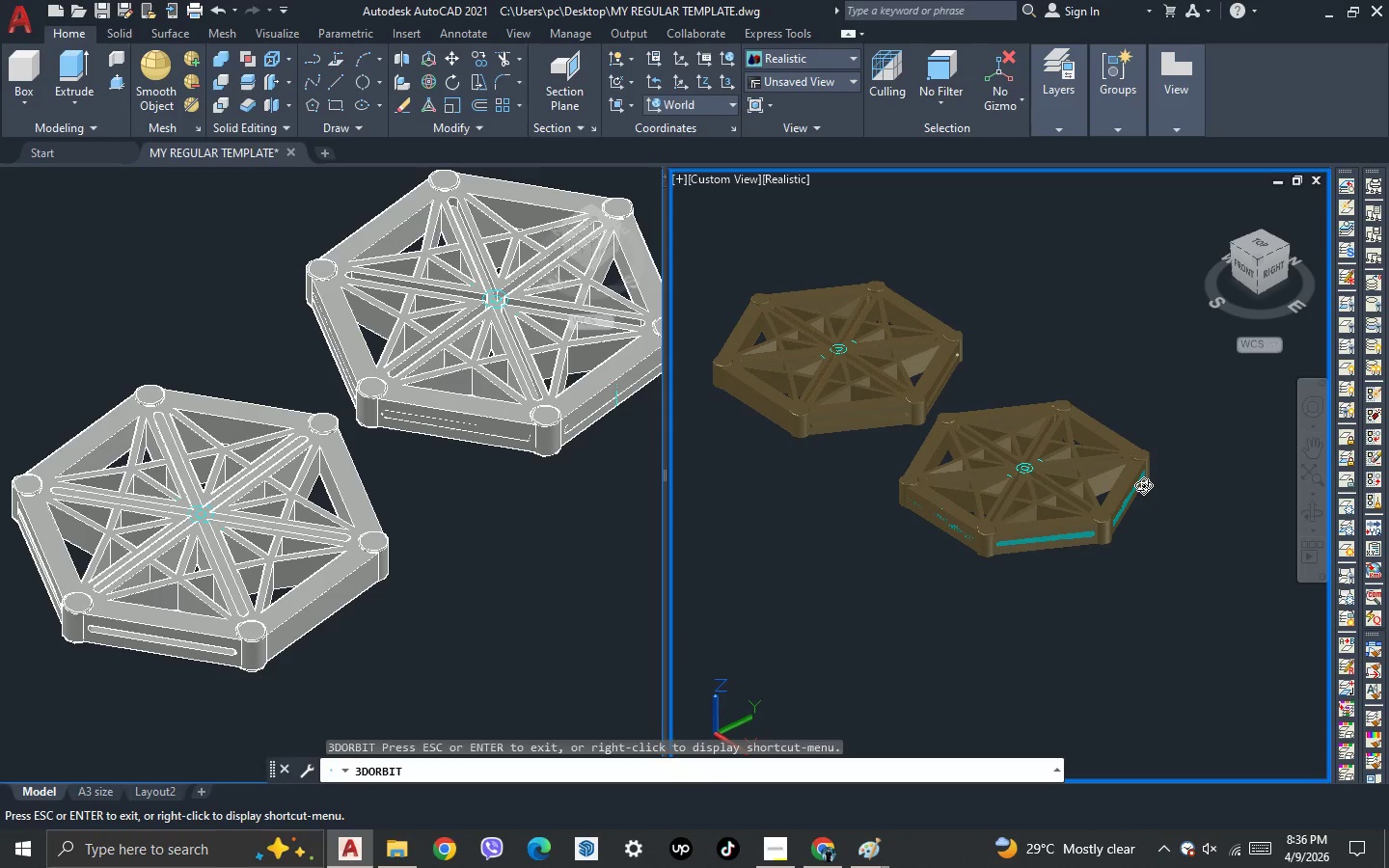 
scroll: coordinate [941, 420], scroll_direction: down, amount: 13.0
 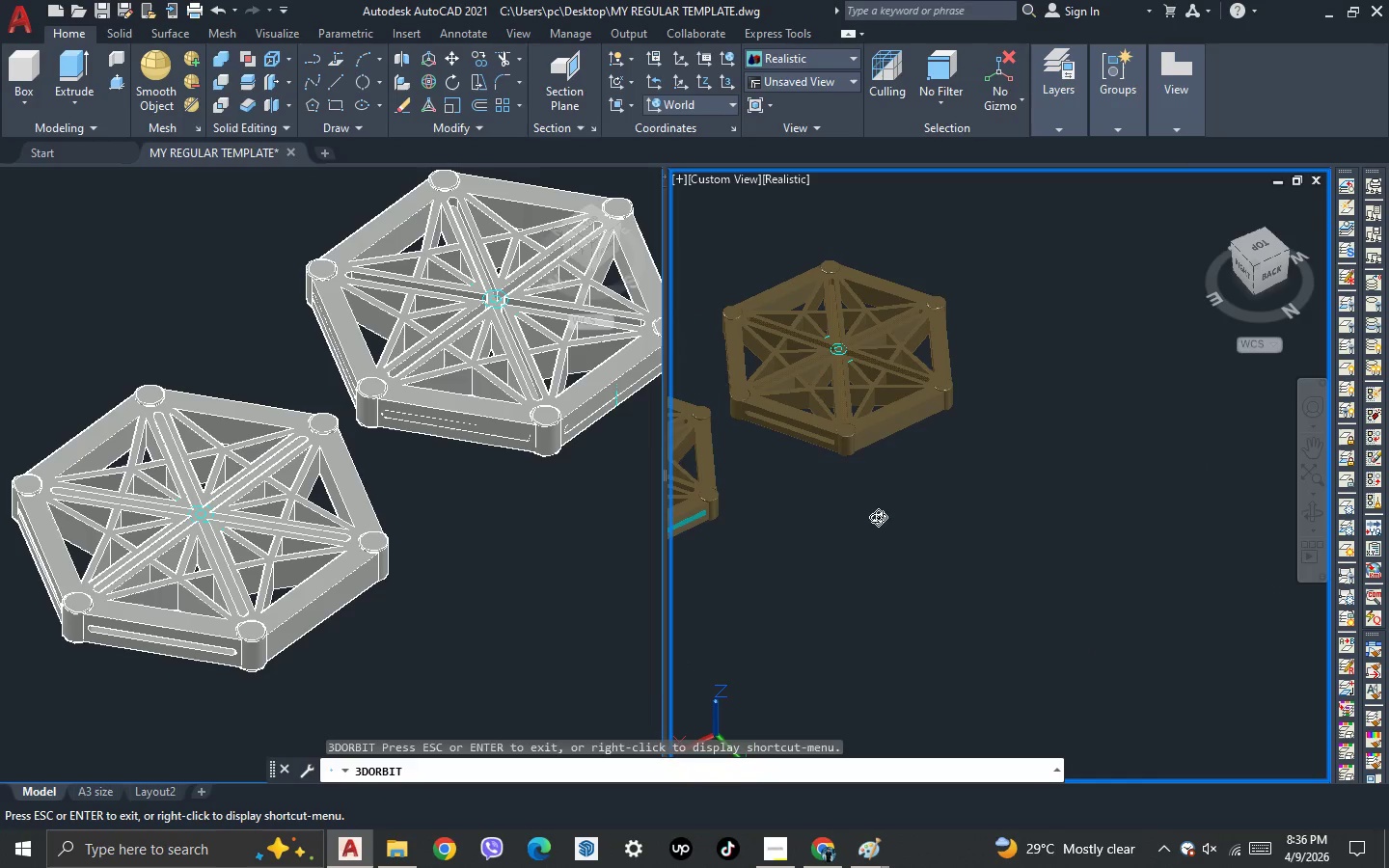 
key(Escape)
 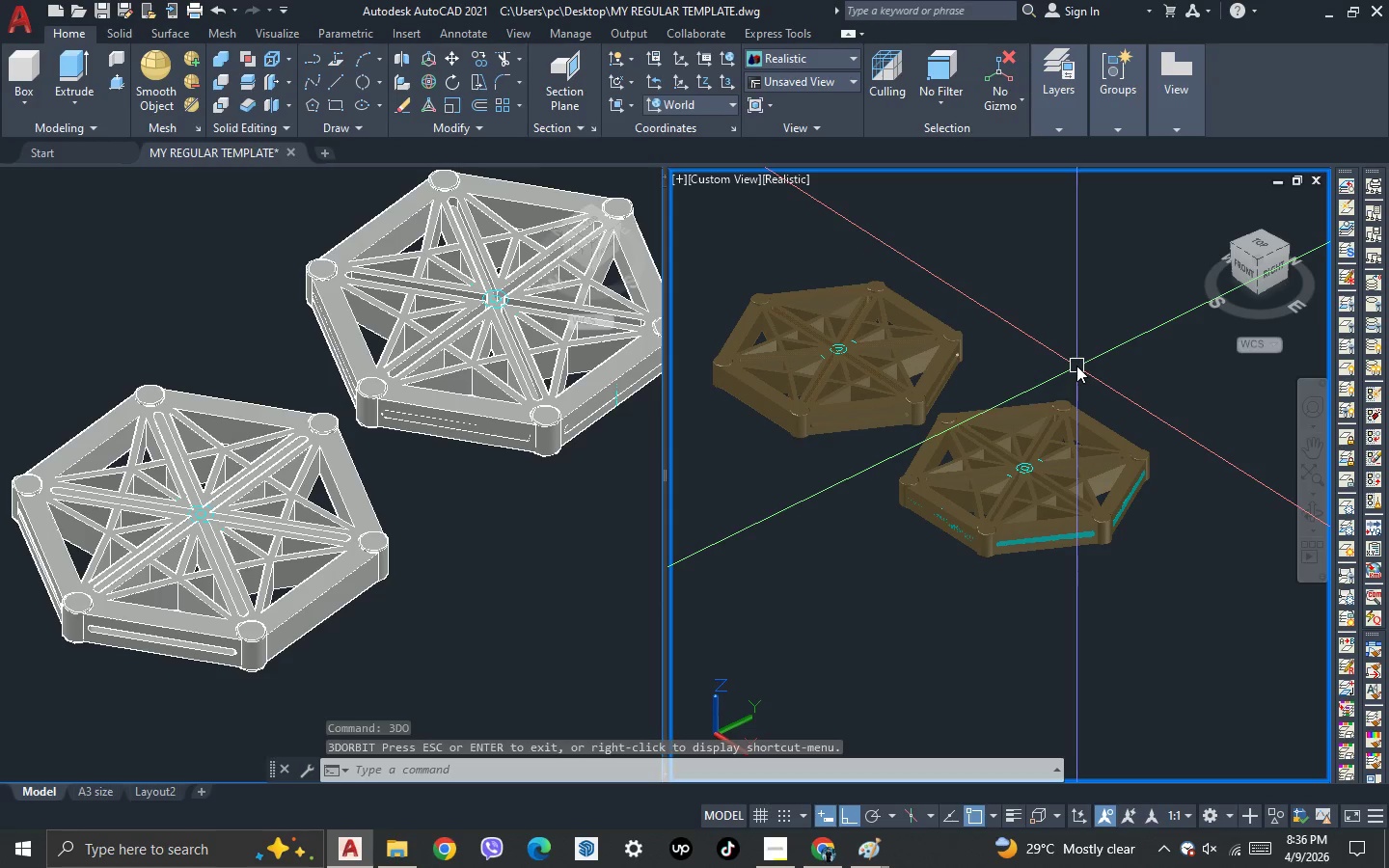 
key(Control+Z)
 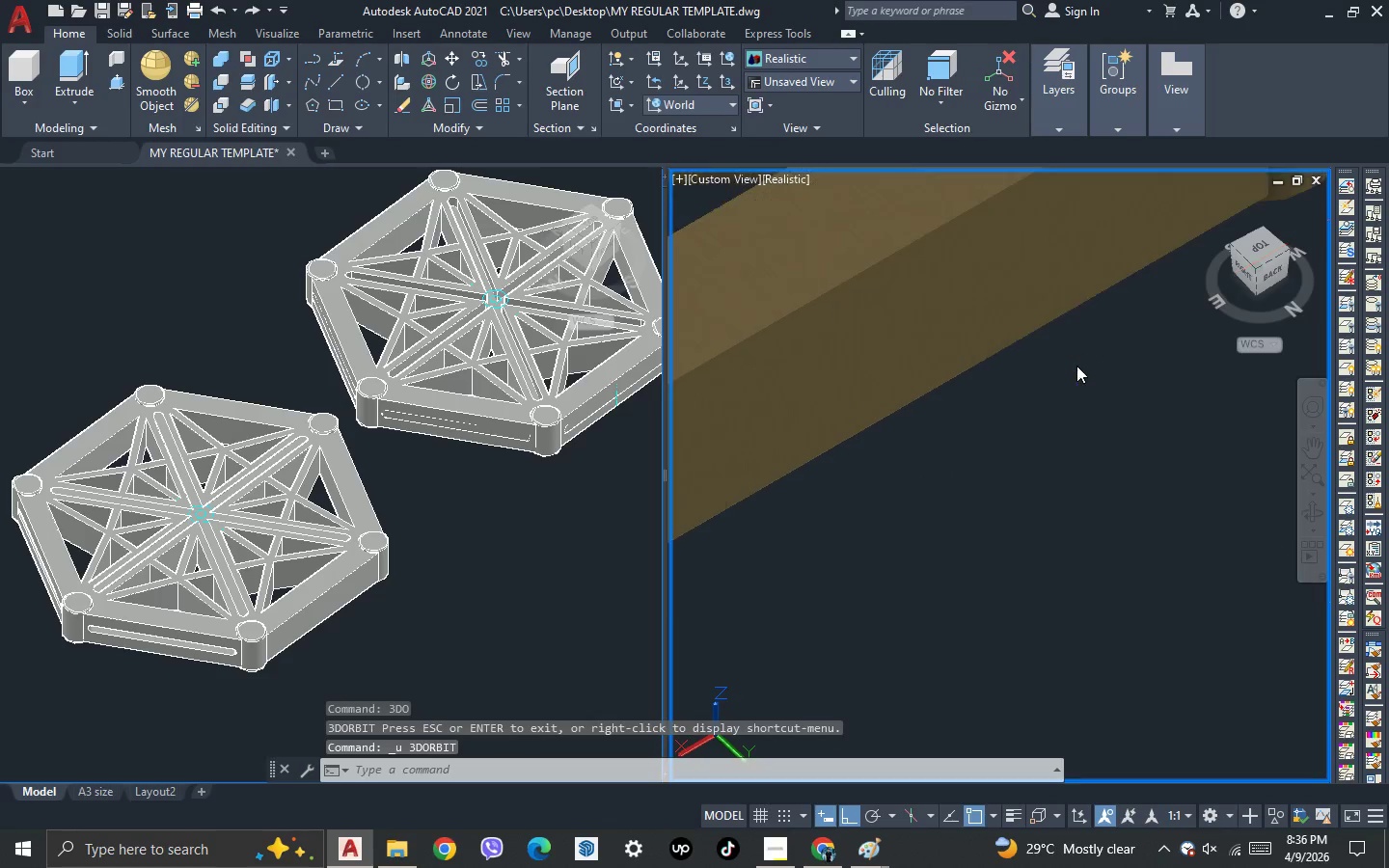 
key(Control+Z)
 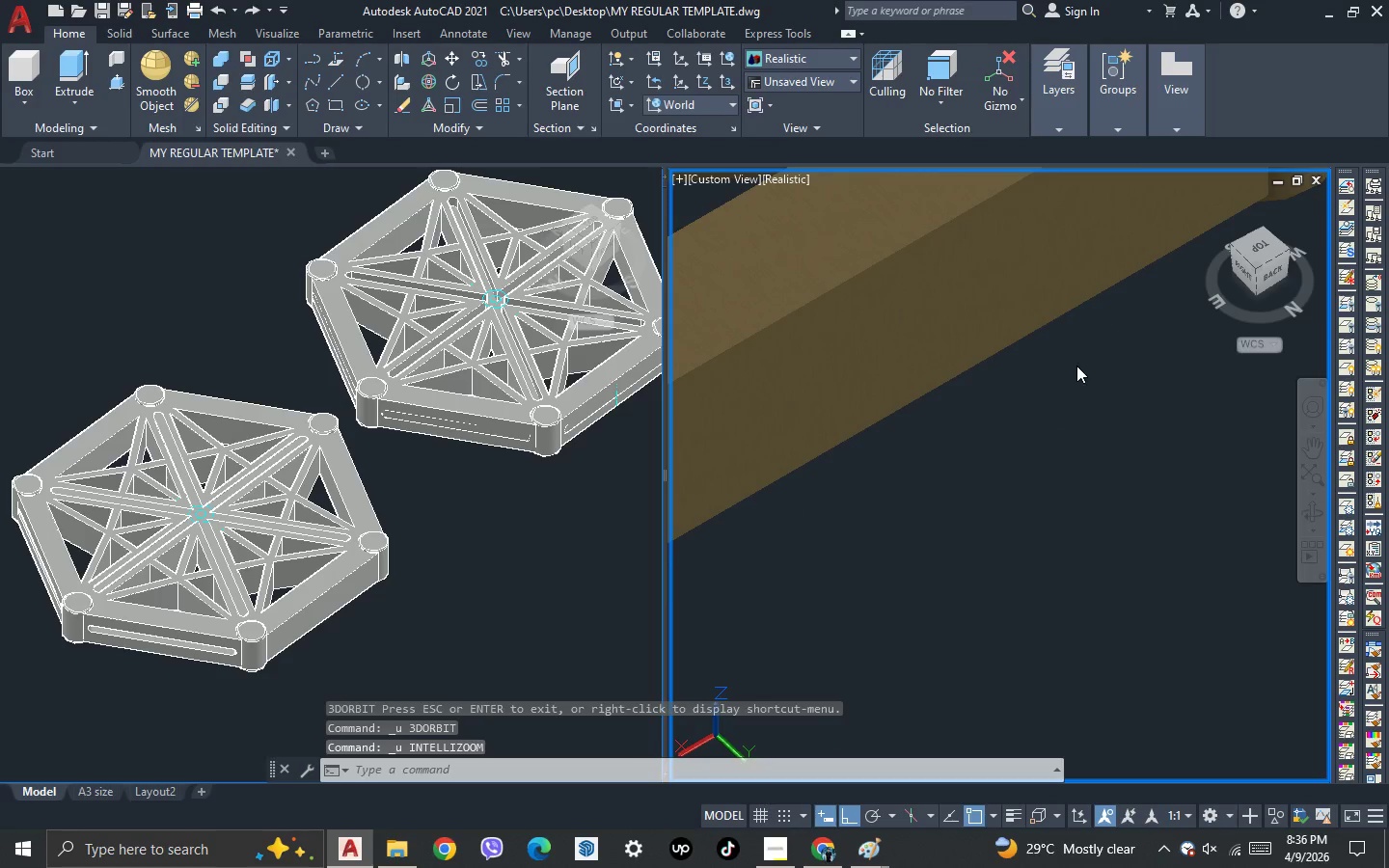 
key(Control+Z)
 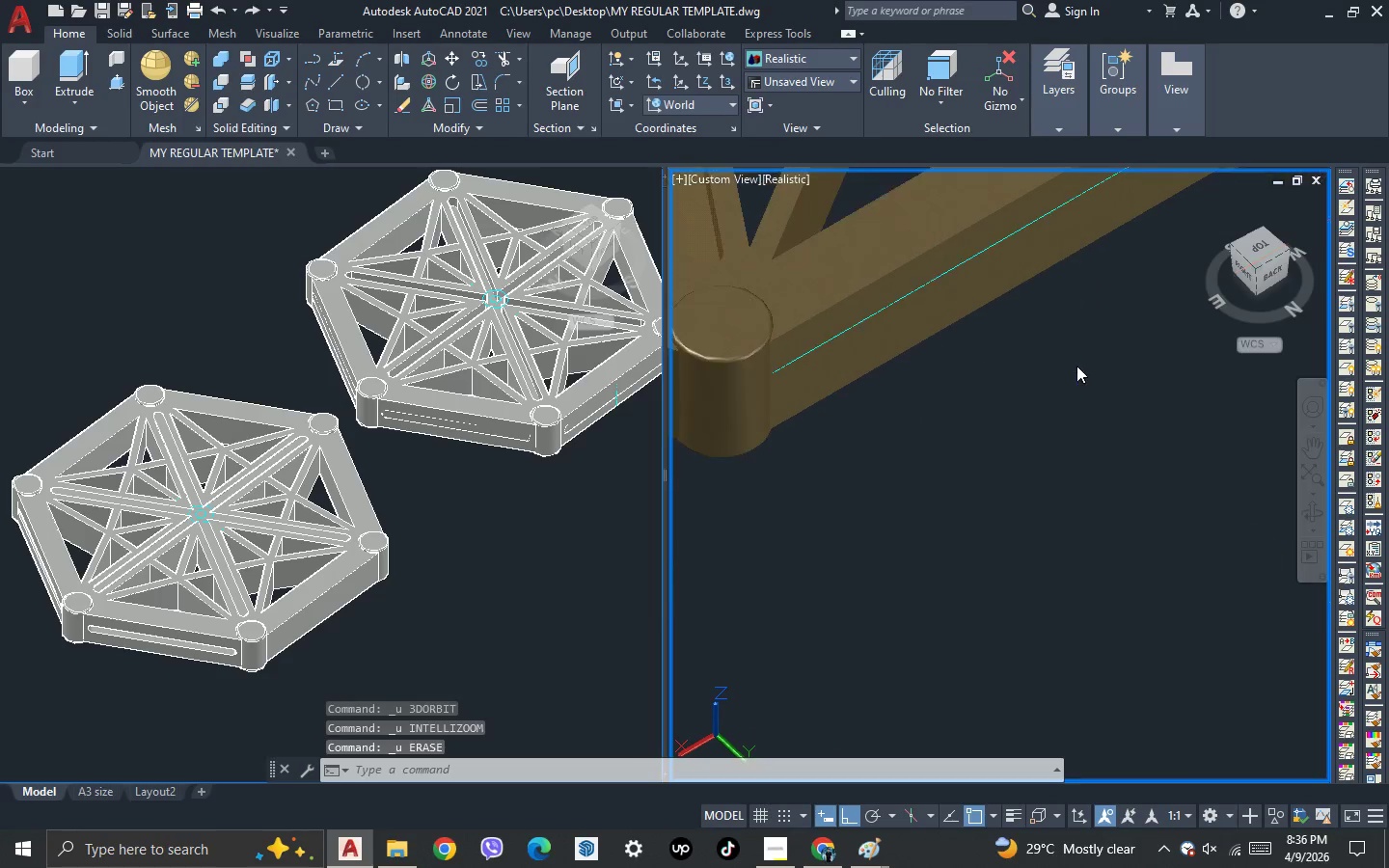 
key(Control+Z)
 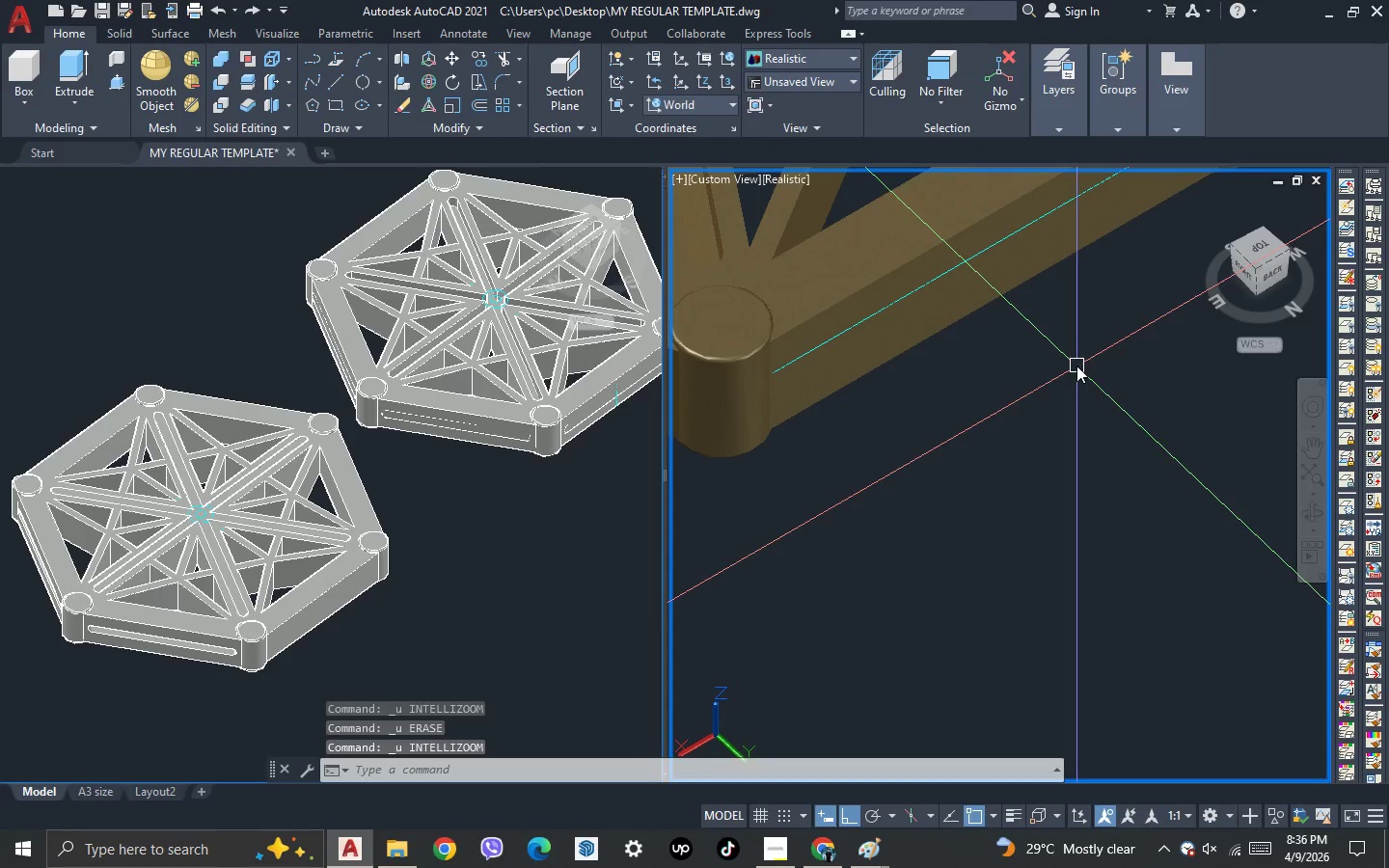 
key(Control+Z)
 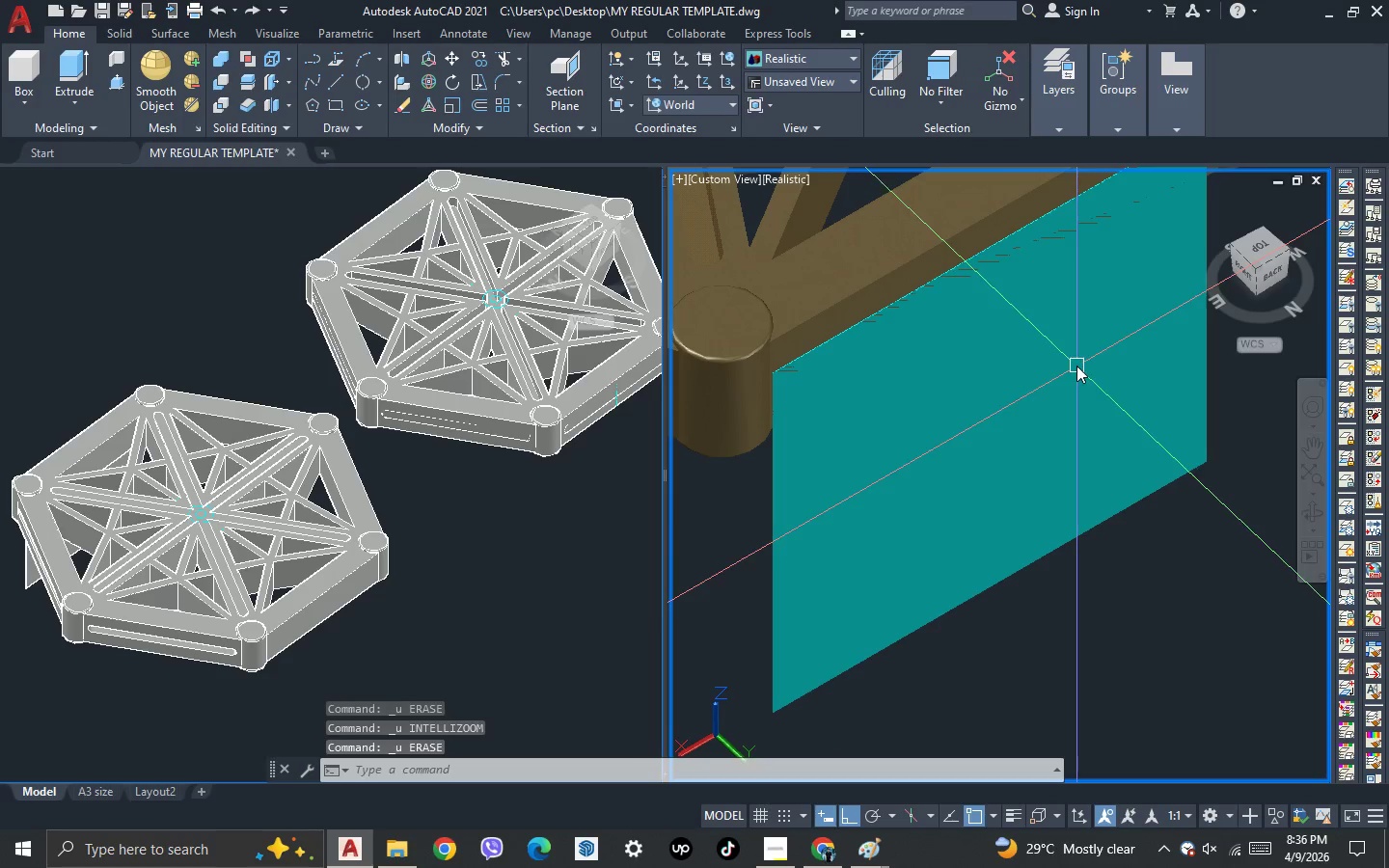 
key(Control+Z)
 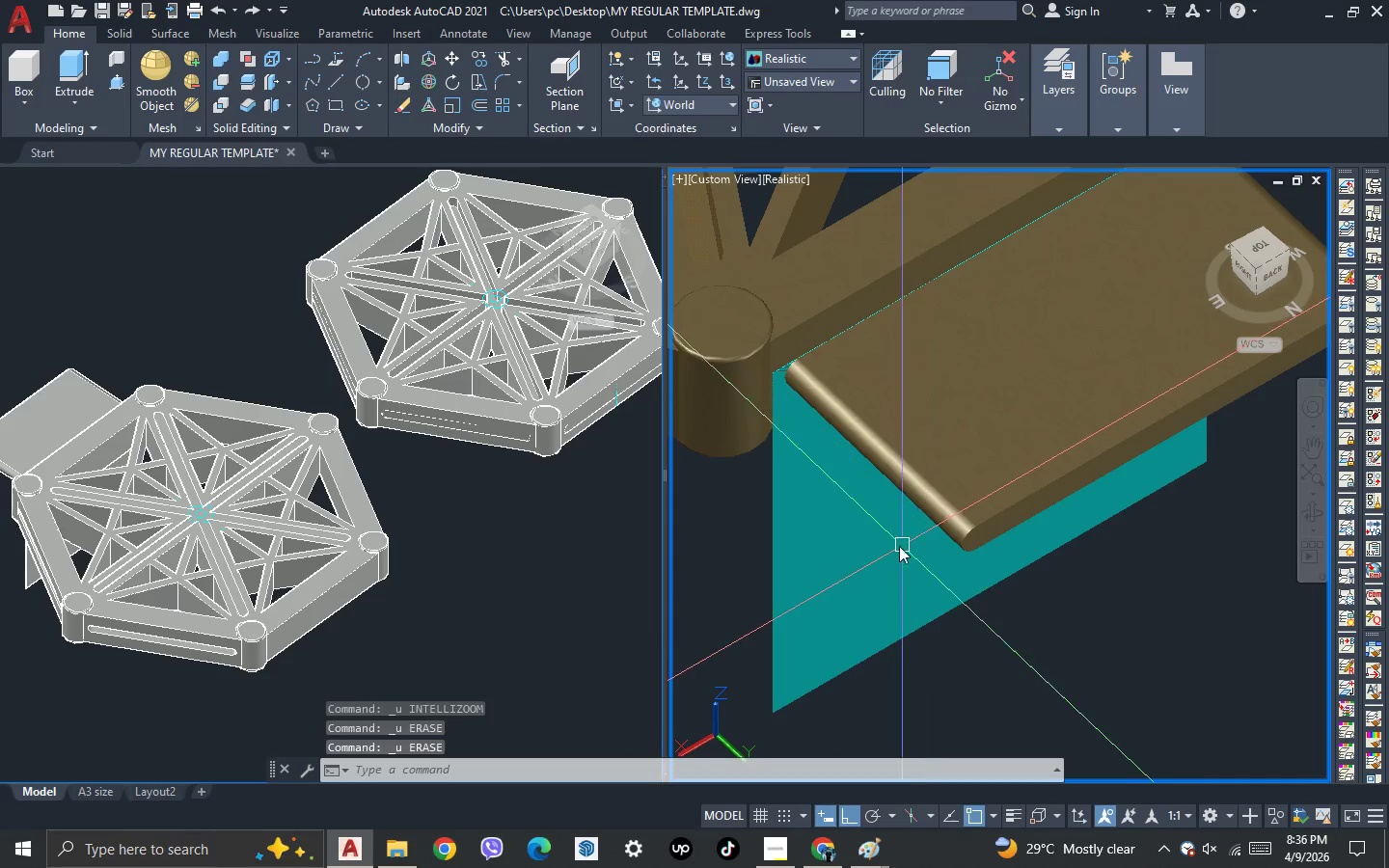 
left_click([895, 551])
 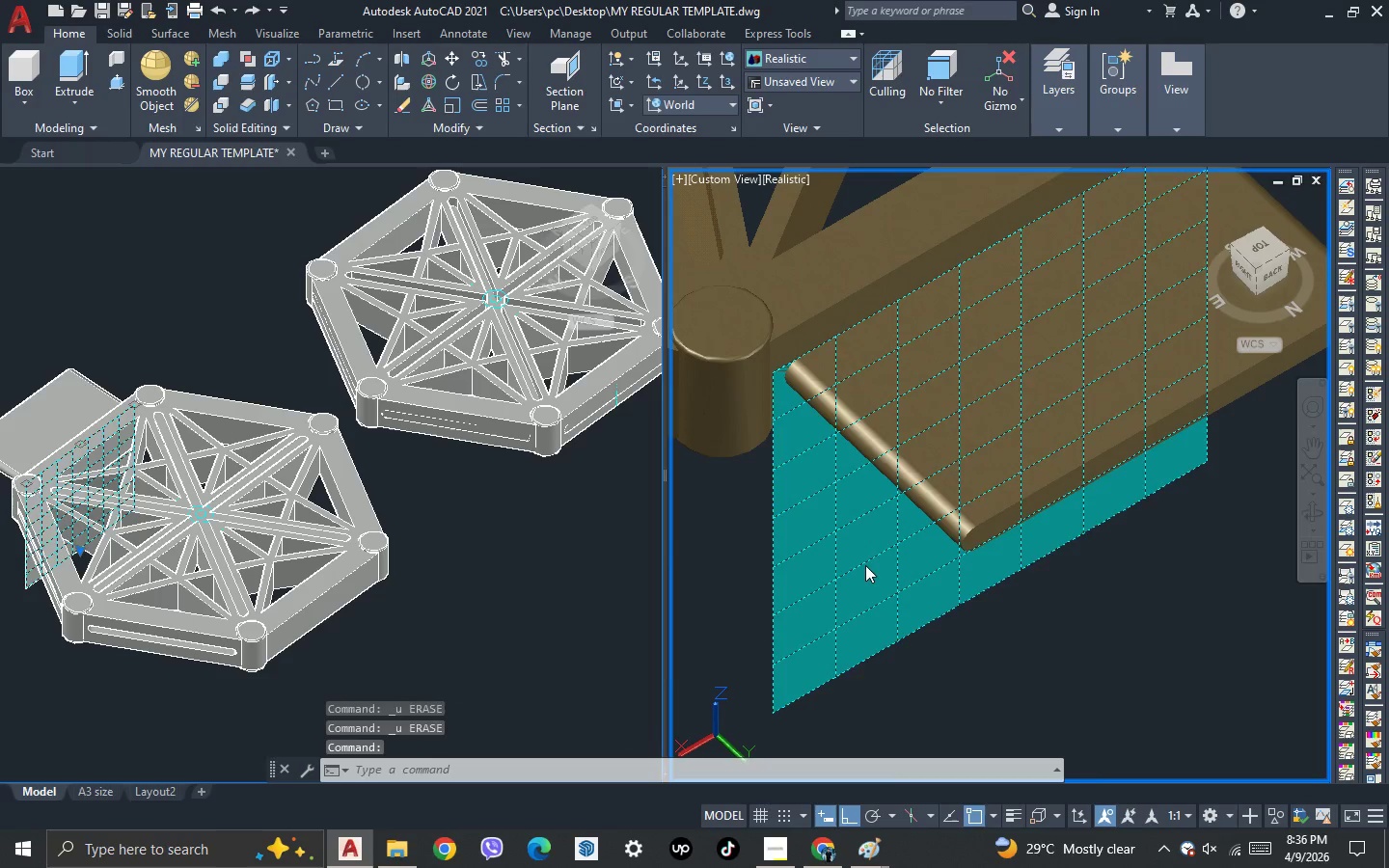 
key(Delete)
 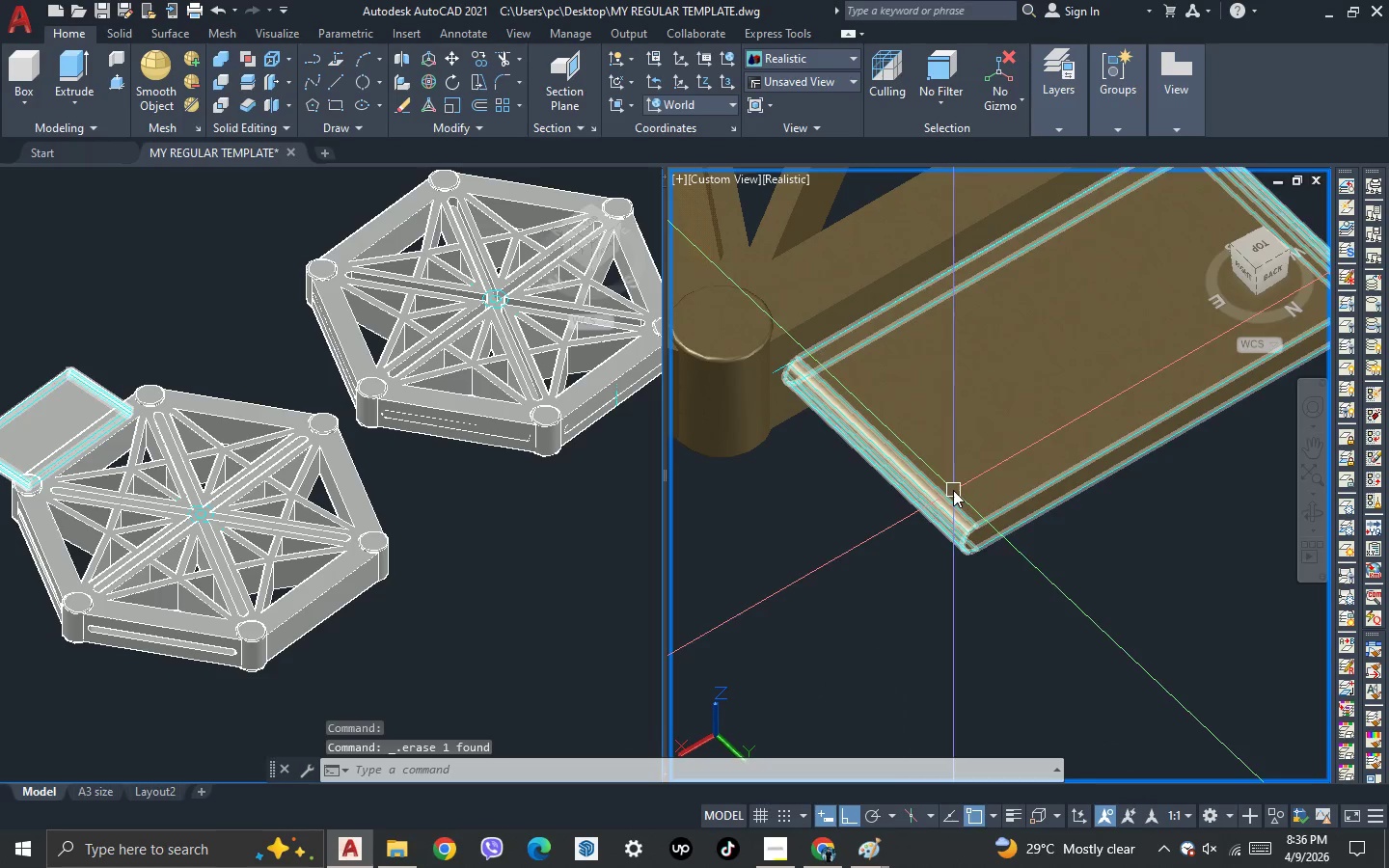 
left_click([953, 490])
 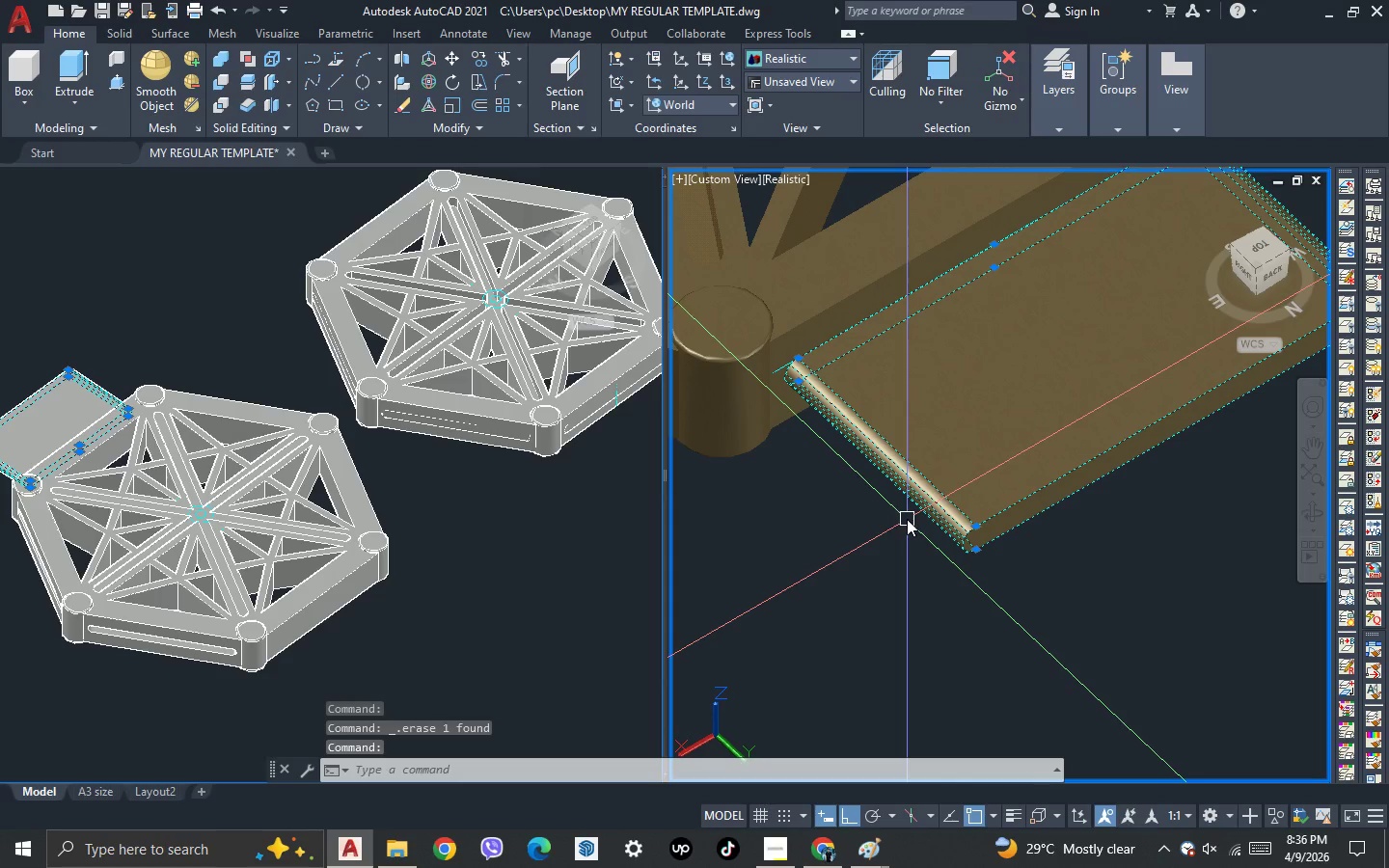 
scroll: coordinate [815, 423], scroll_direction: up, amount: 3.0
 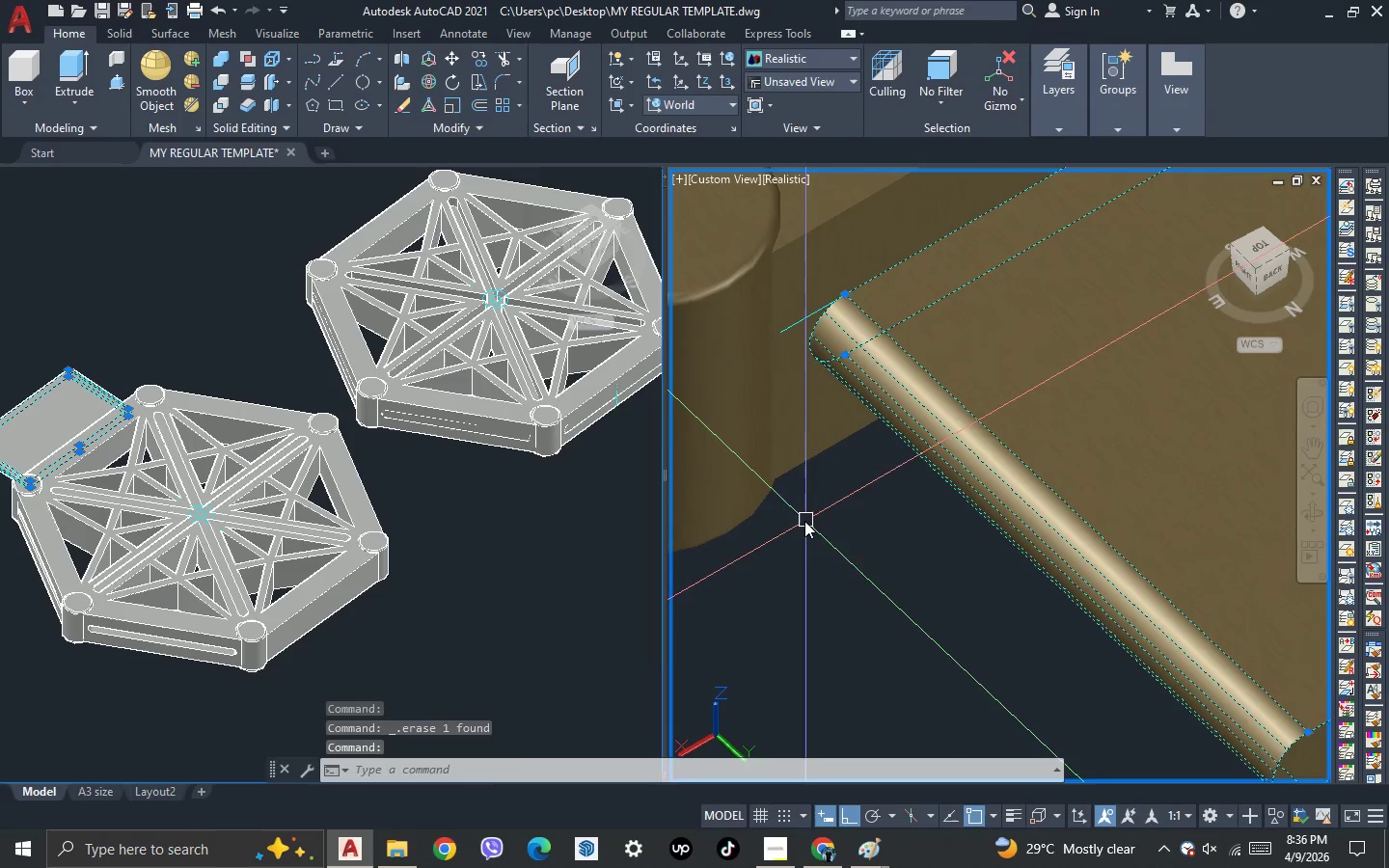 
left_click_drag(start_coordinate=[803, 521], to_coordinate=[796, 510])
 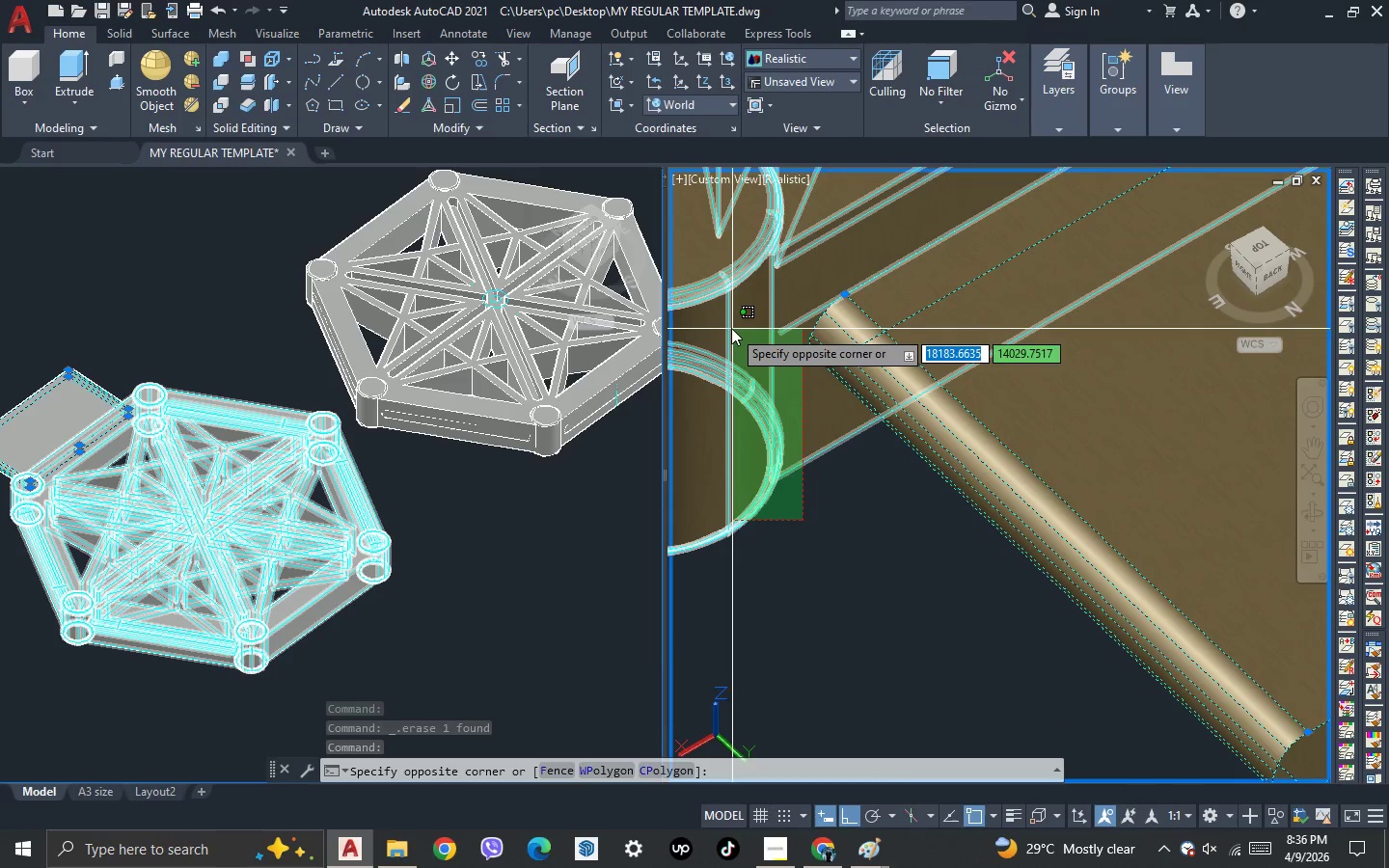 
left_click([731, 328])
 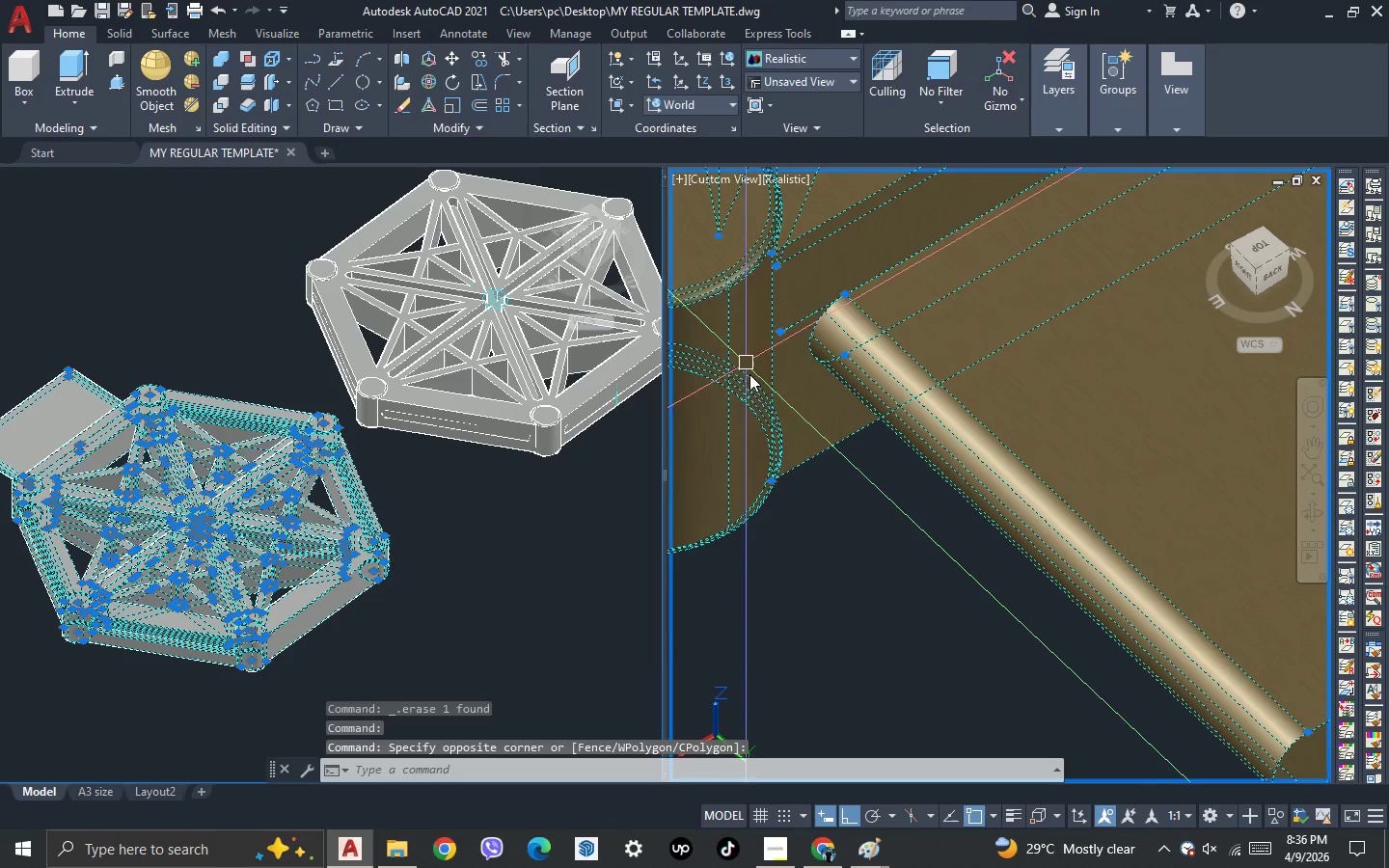 
hold_key(key=ShiftLeft, duration=0.45)
double_click([758, 407])
 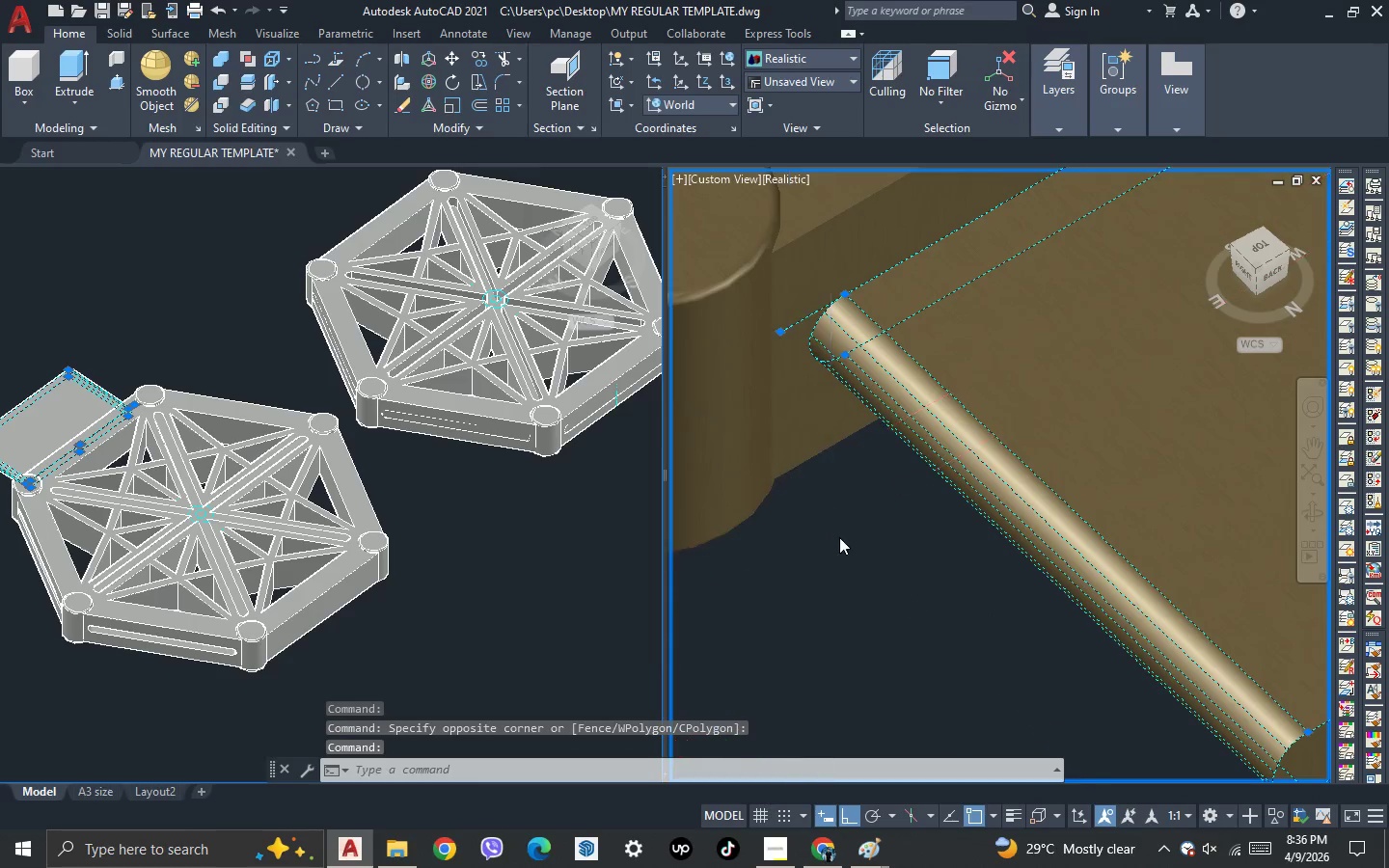 
scroll: coordinate [866, 574], scroll_direction: down, amount: 5.0
 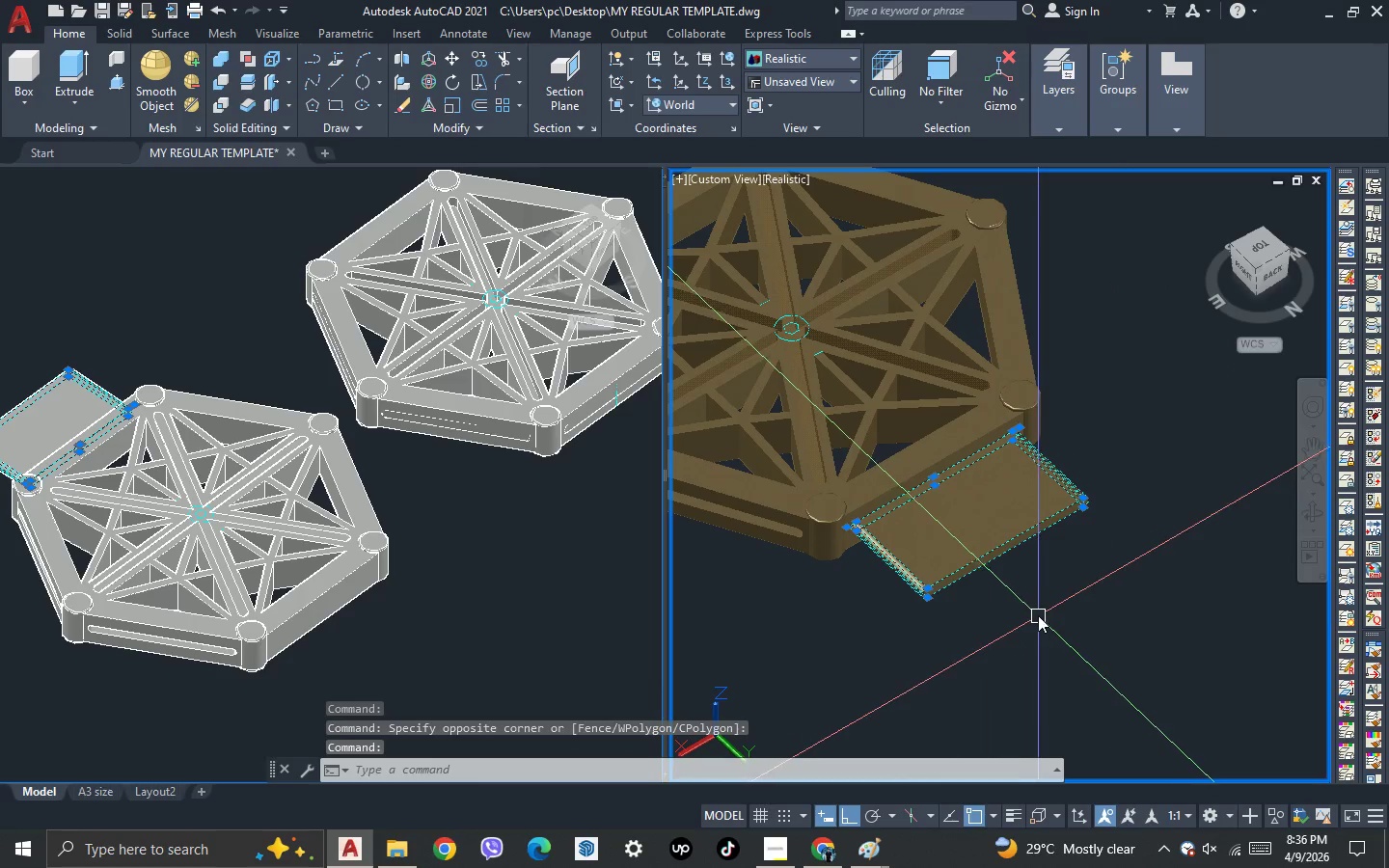 
left_click_drag(start_coordinate=[1038, 609], to_coordinate=[1034, 595])
 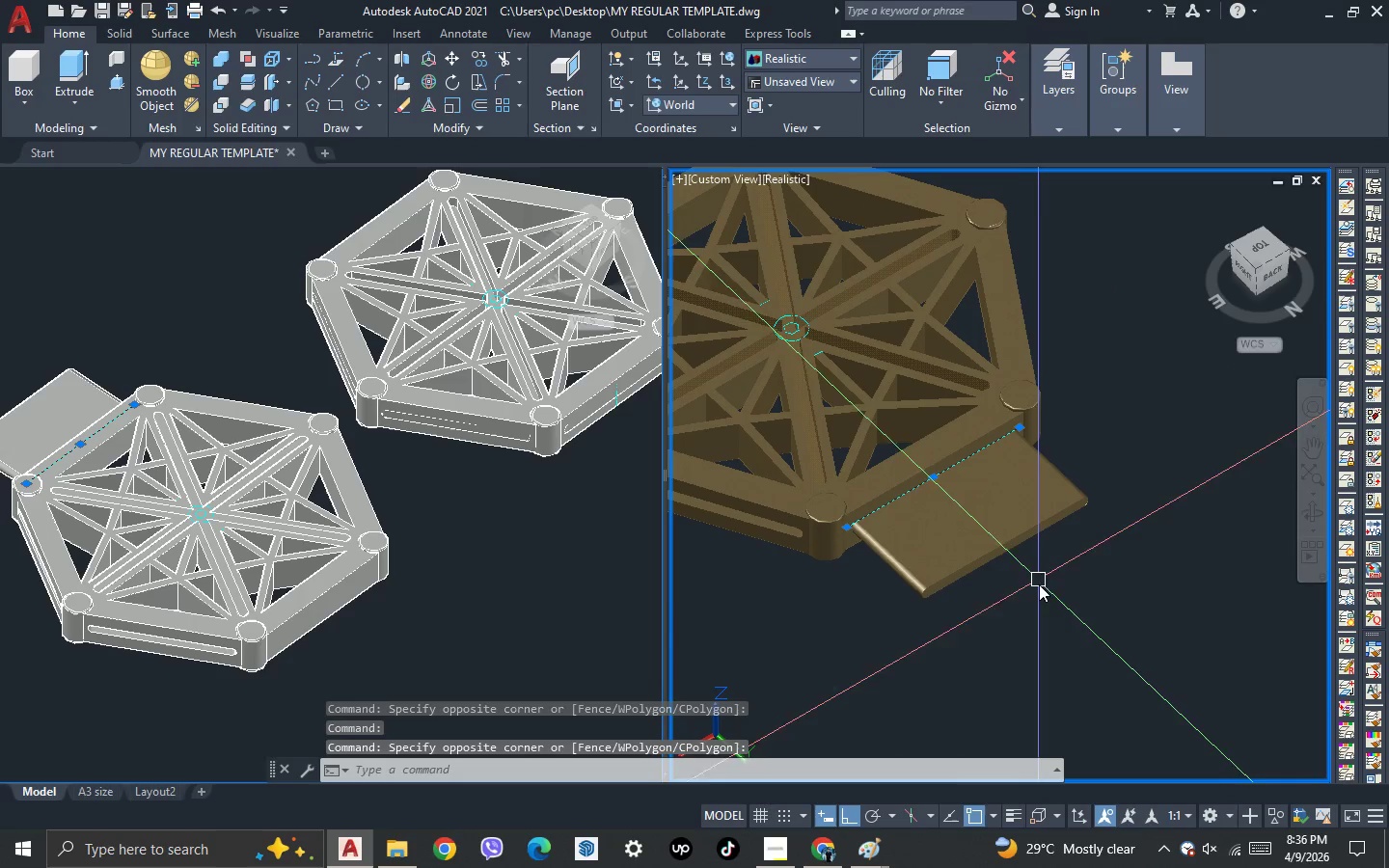 
hold_key(key=ShiftLeft, duration=0.7)
double_click([1000, 530])
 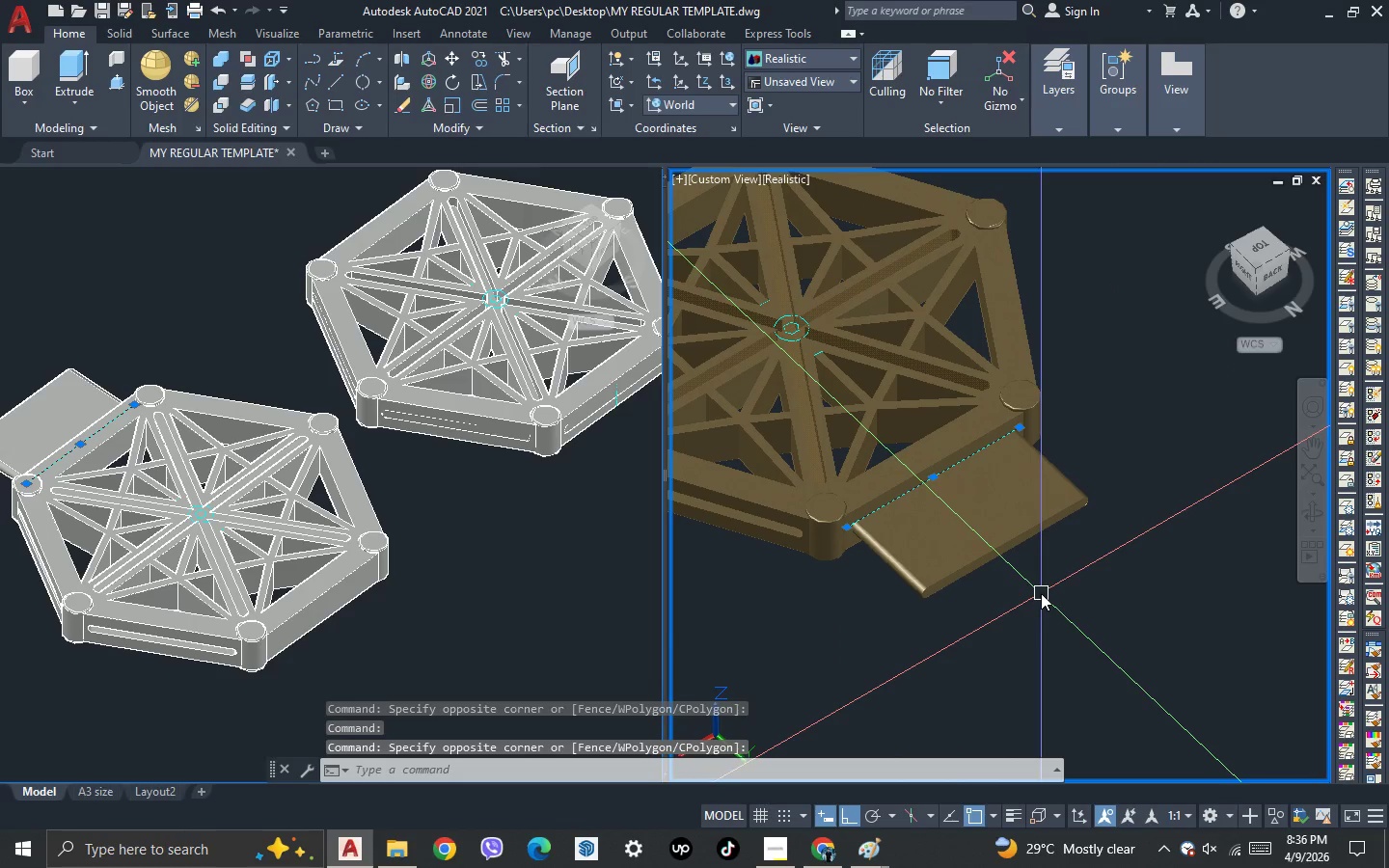 
key(Delete)
 